 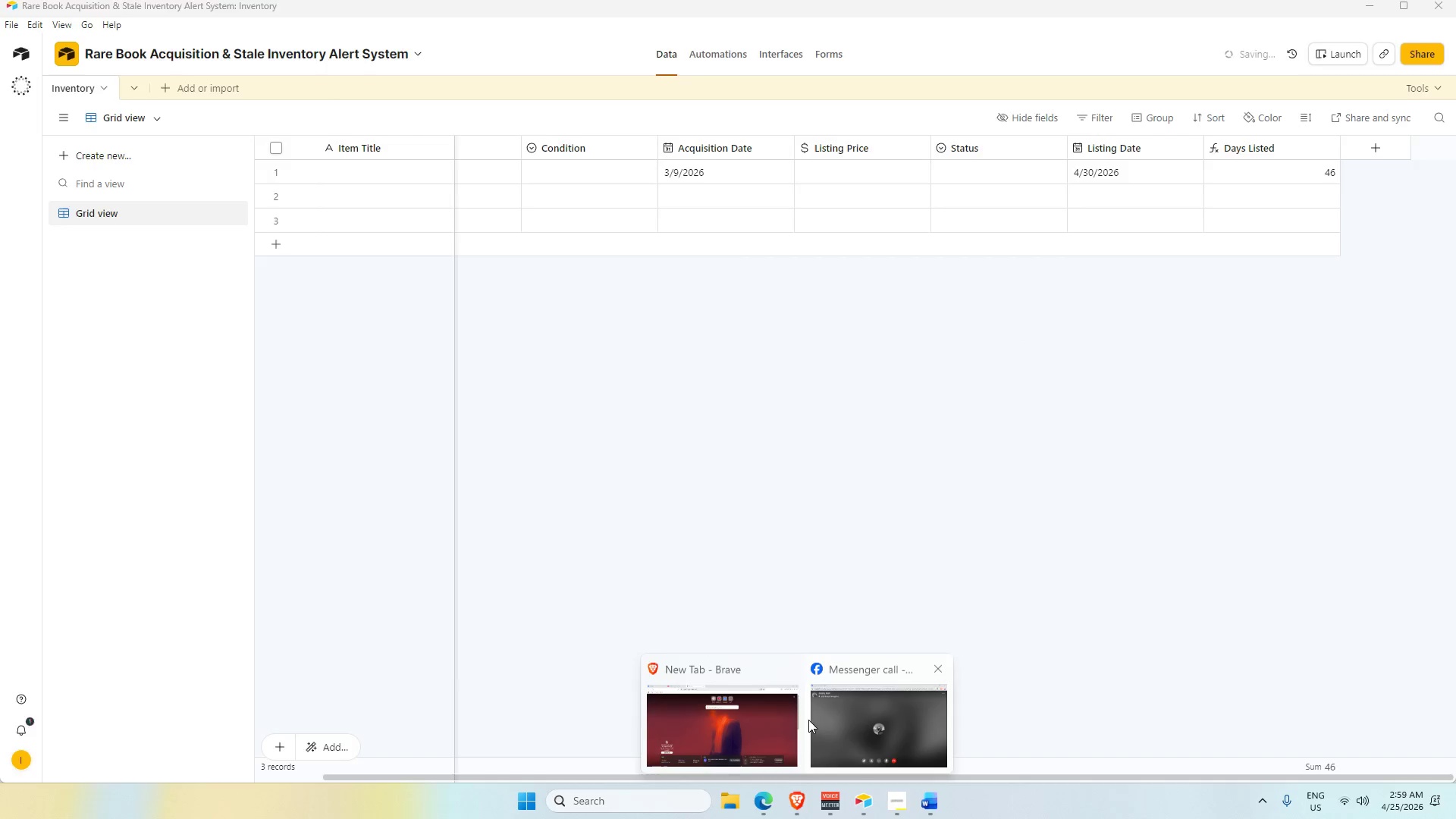 
left_click([1069, 679])
 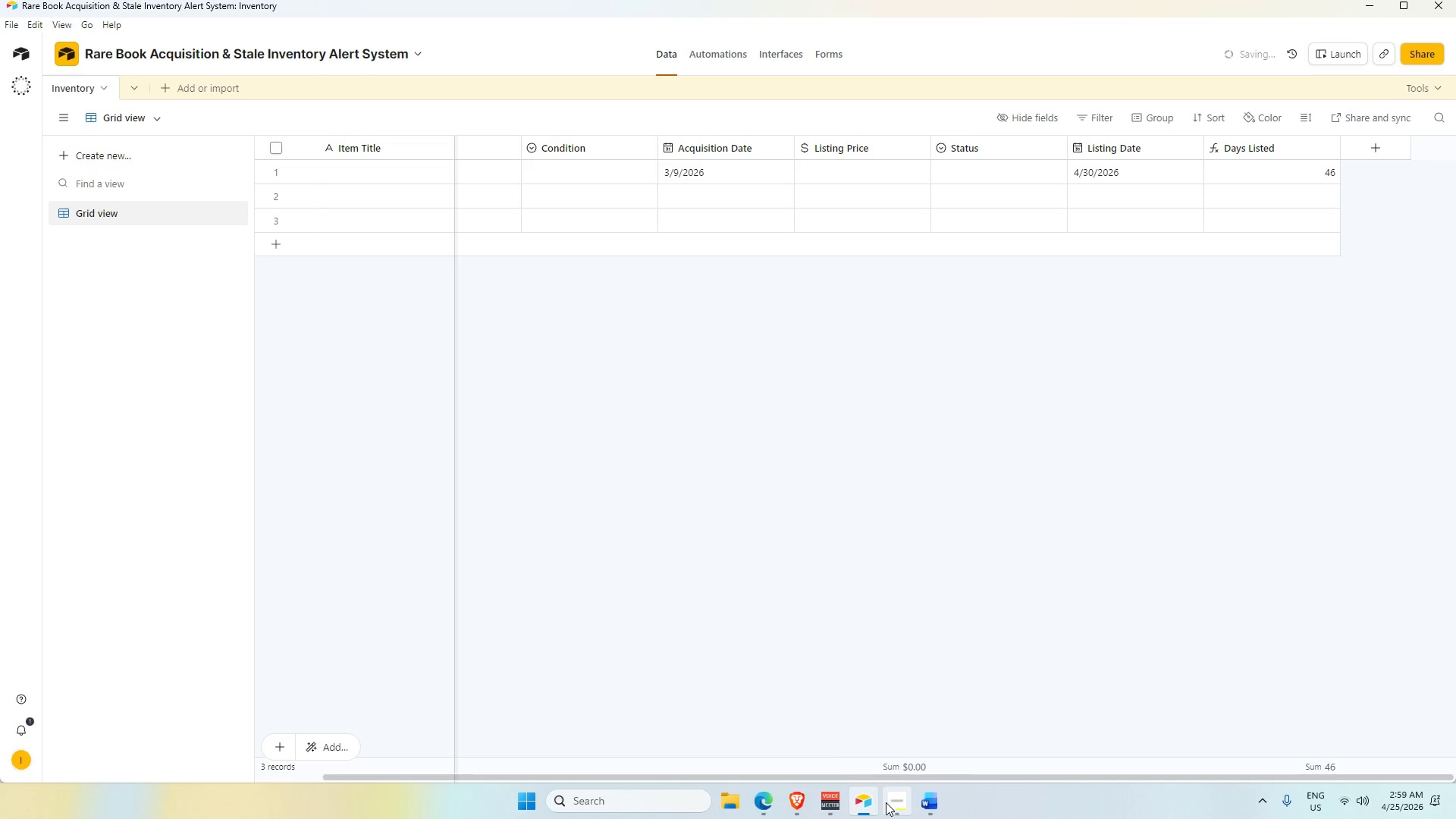 
left_click([893, 802])
 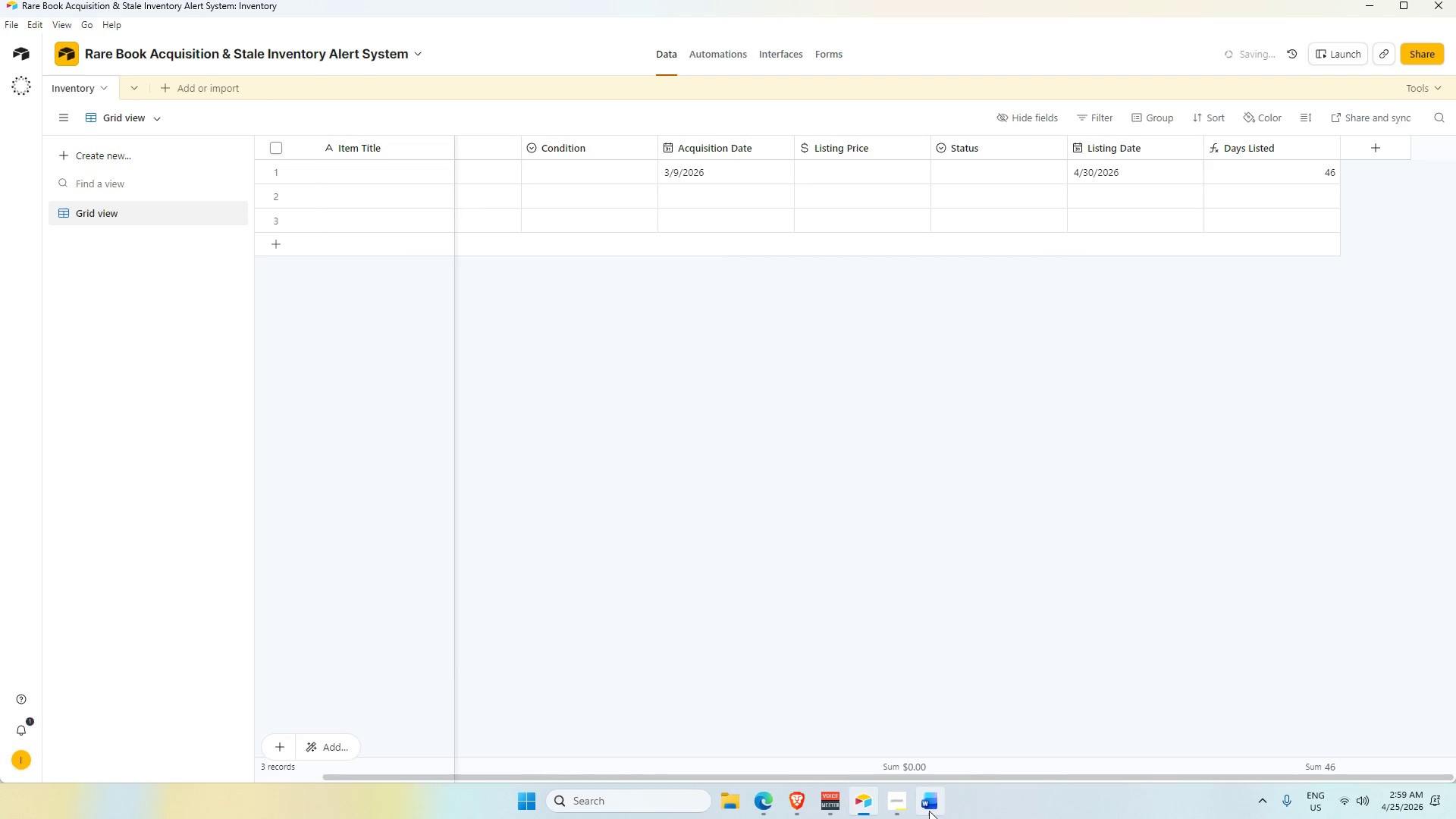 
left_click([927, 808])
 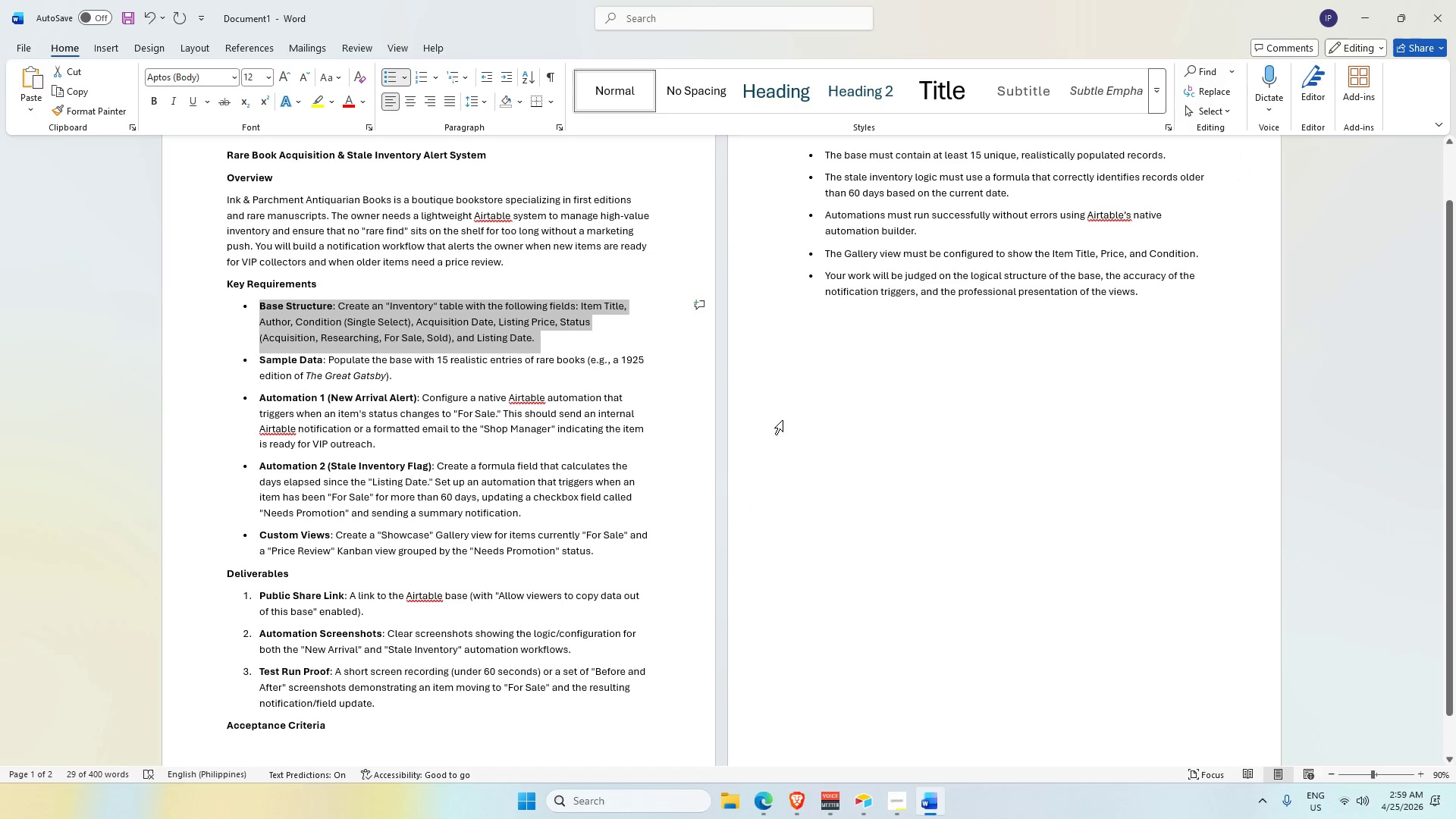 
scroll: coordinate [646, 399], scroll_direction: up, amount: 2.0
 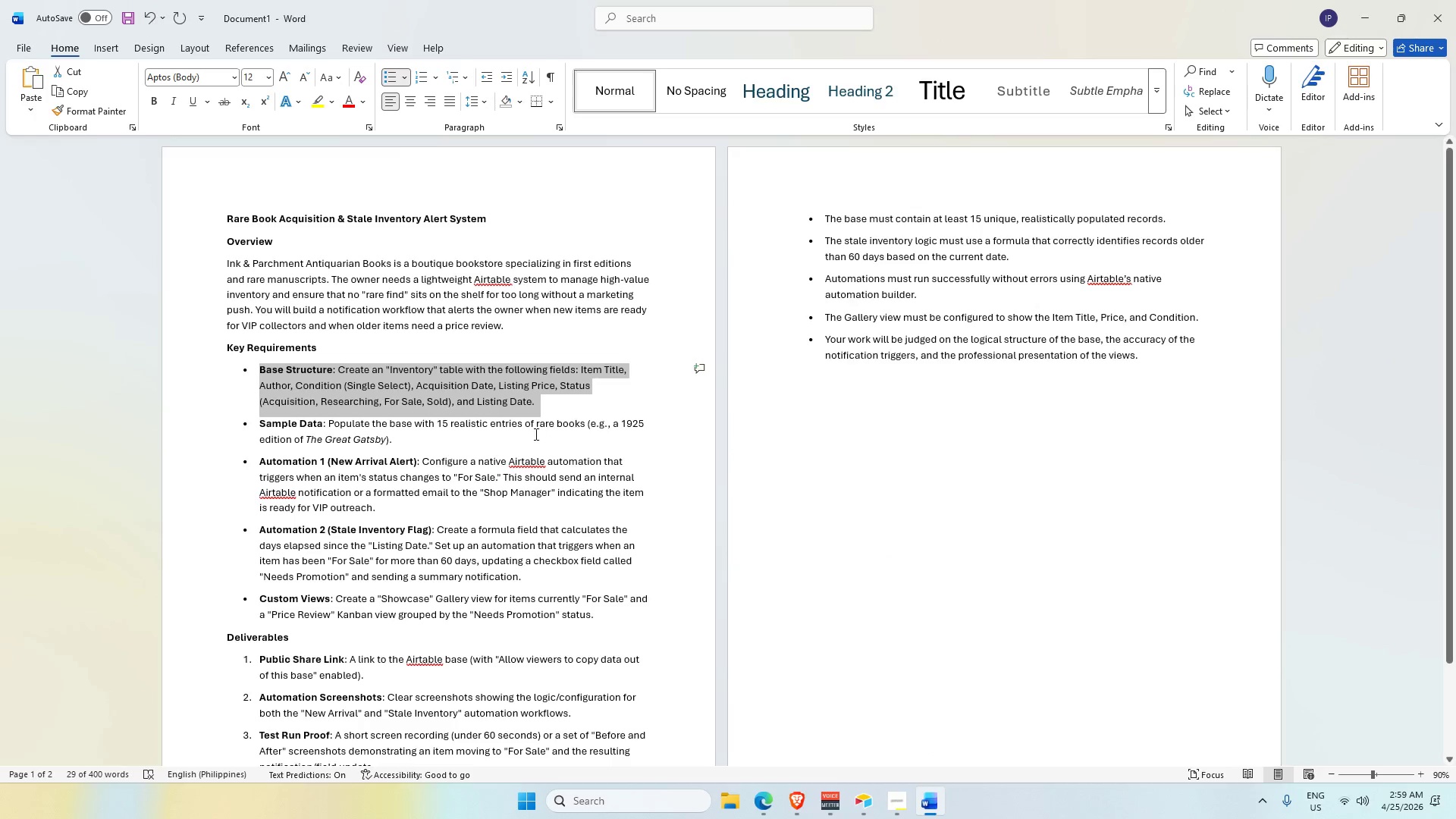 
scroll: coordinate [350, 422], scroll_direction: down, amount: 2.0
 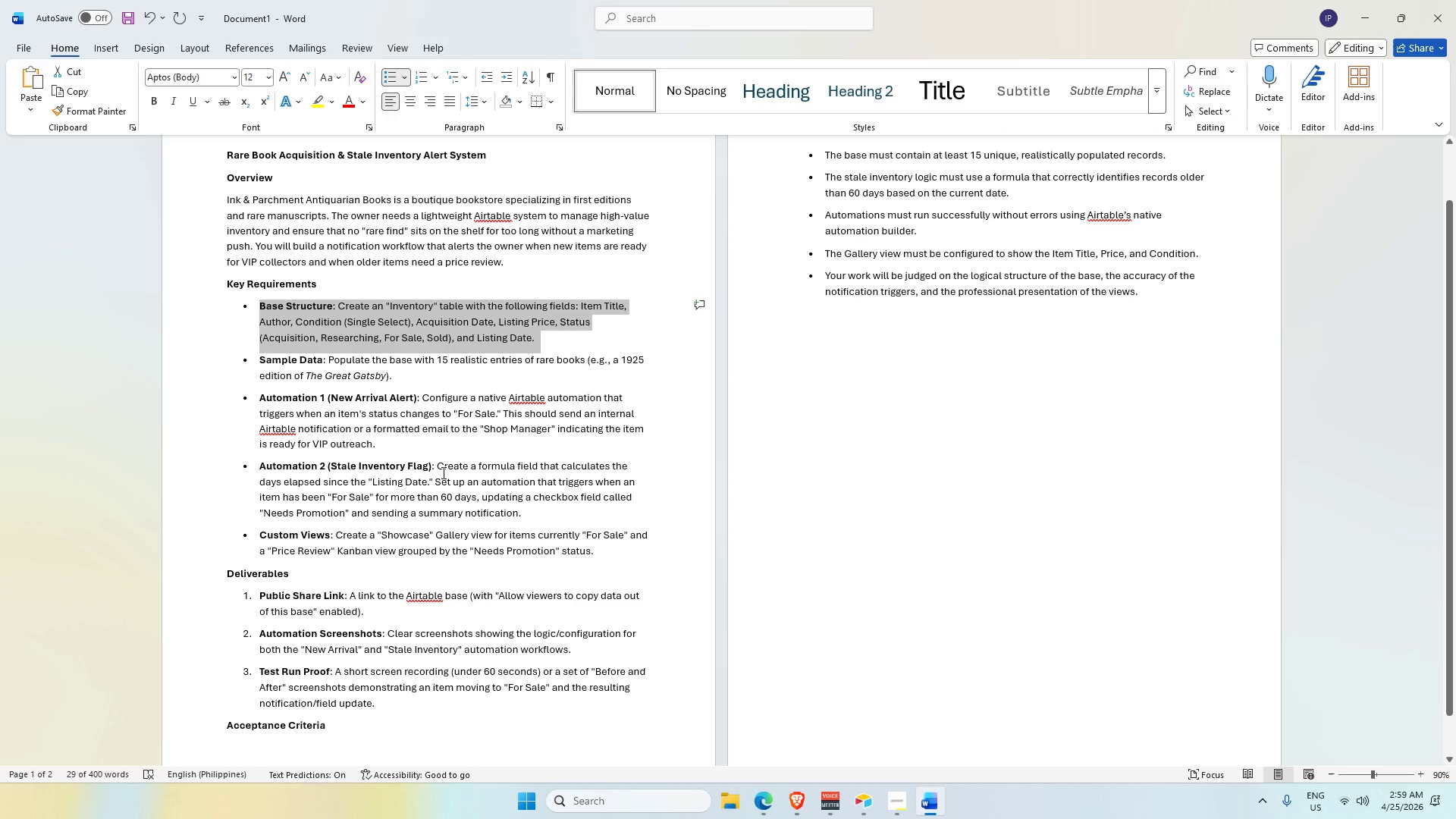 
wait(12.12)
 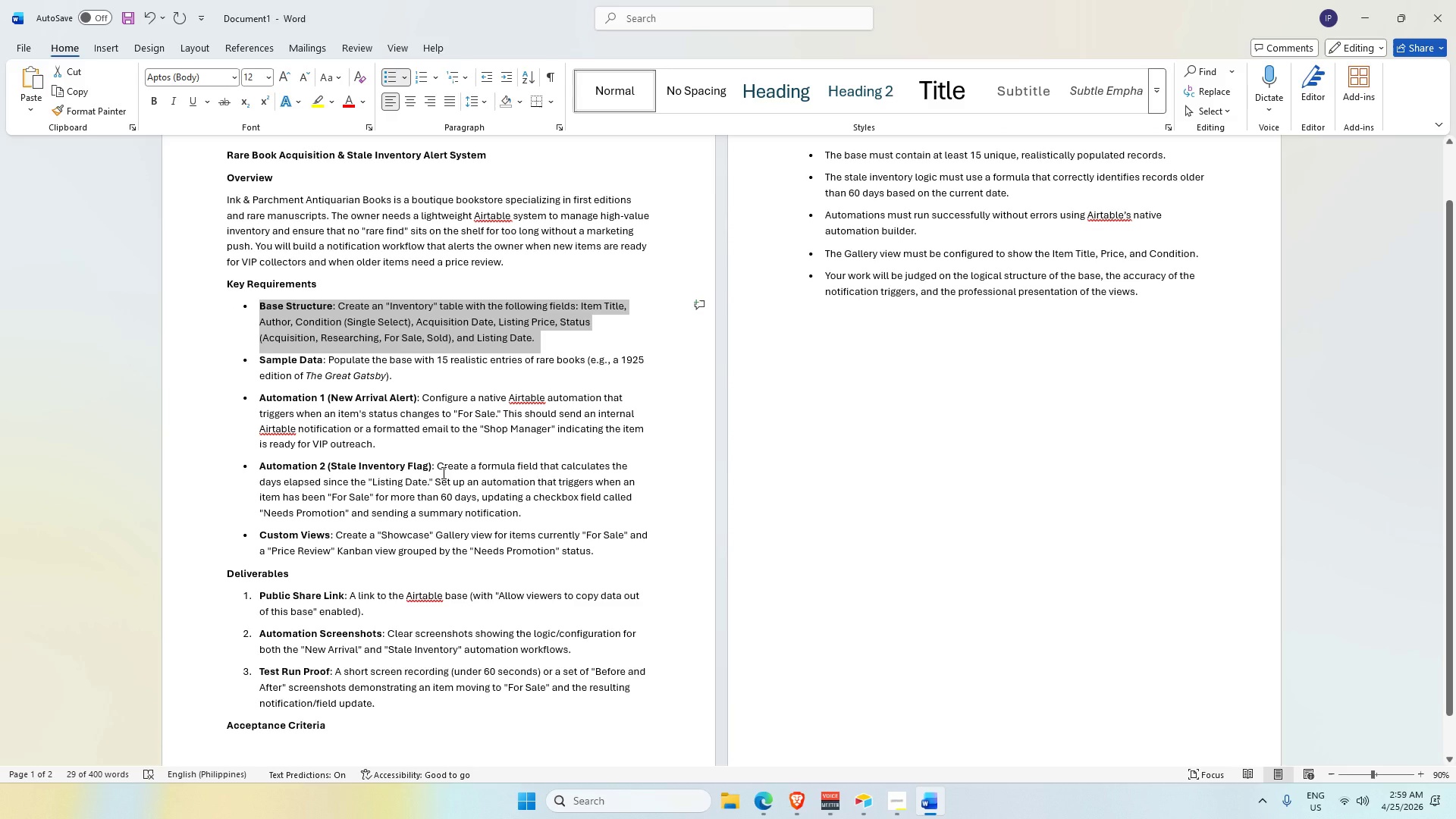 
left_click([871, 805])
 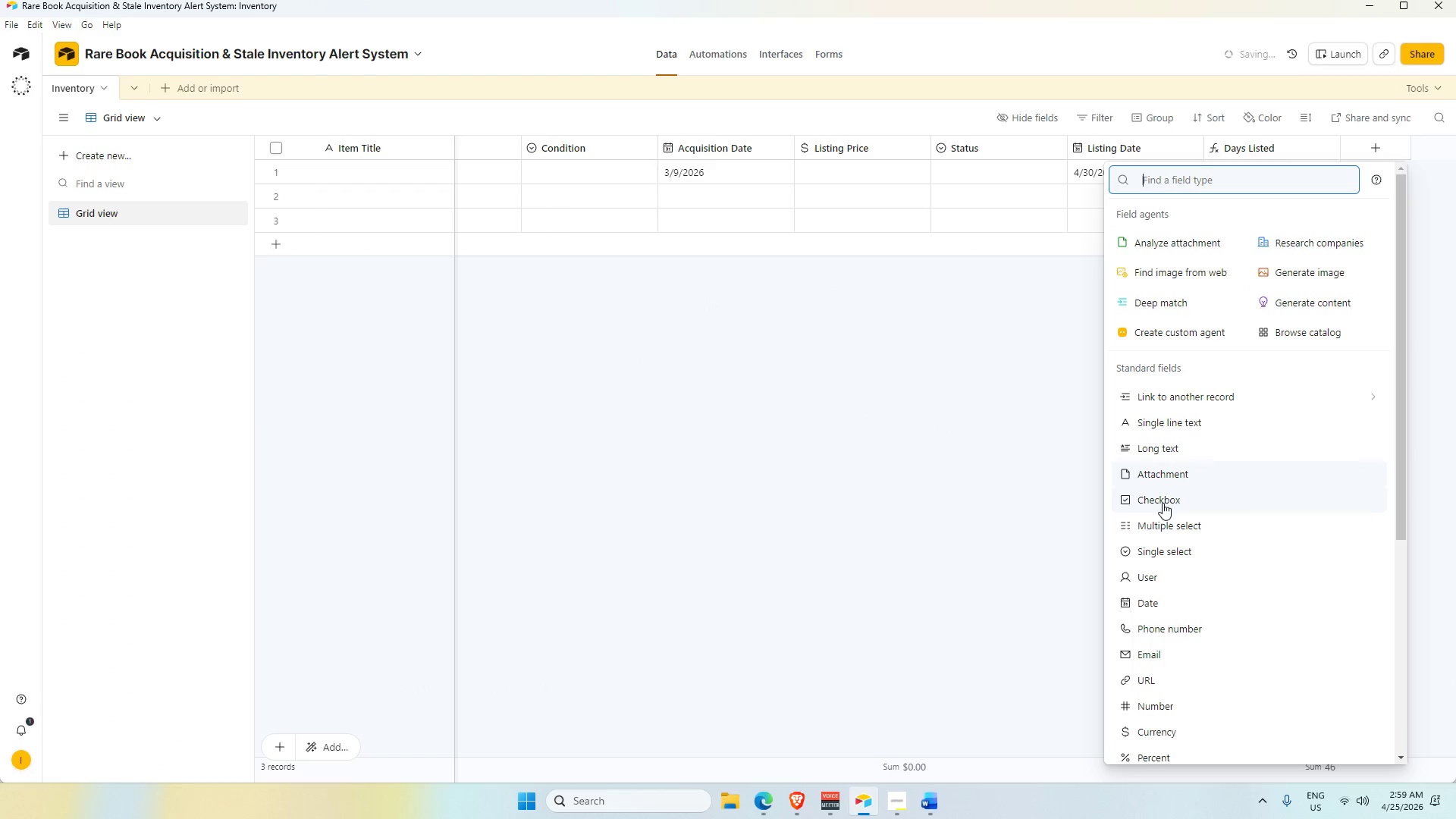 
left_click([1180, 504])
 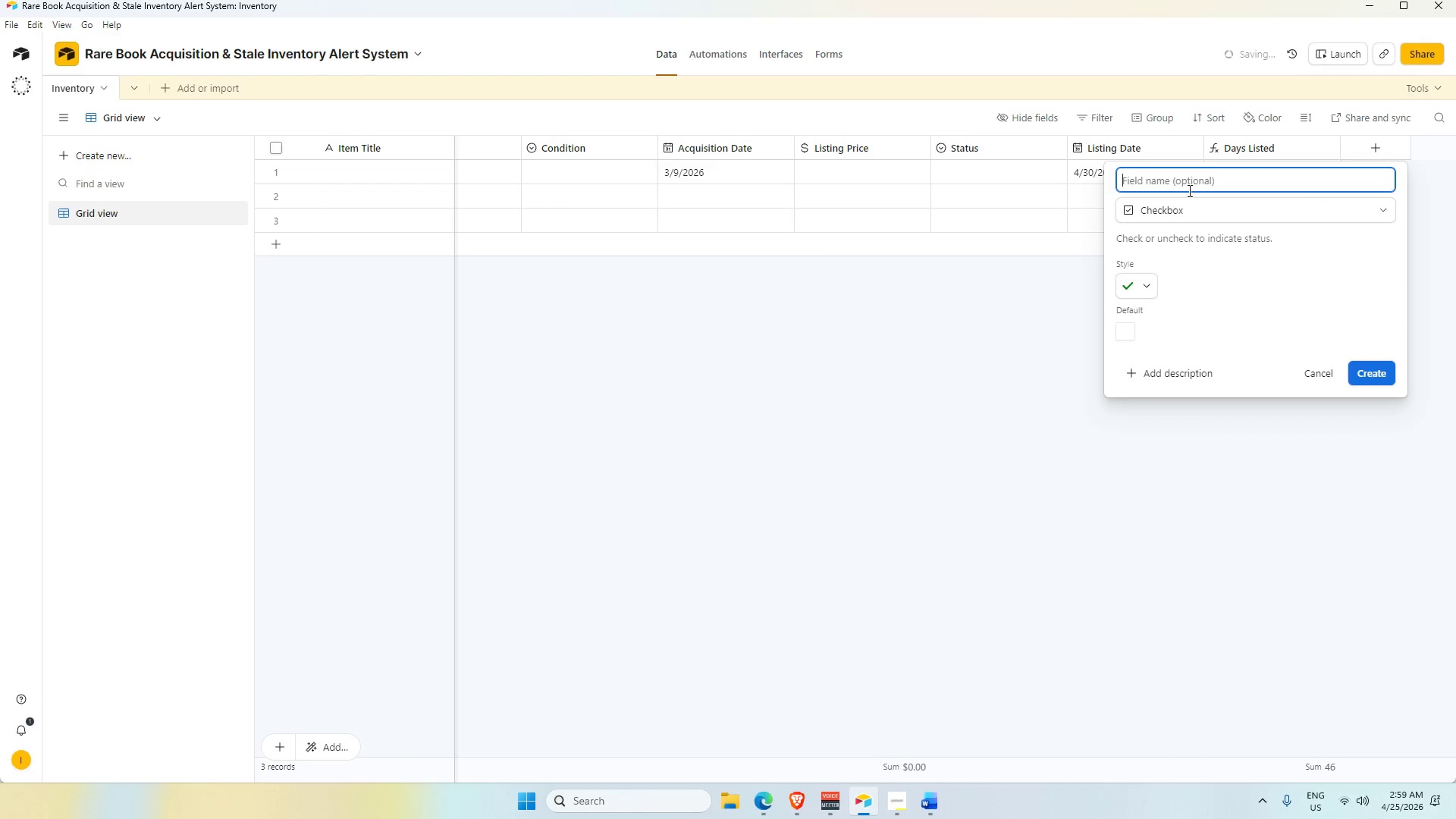 
type(Needs Promotion)
 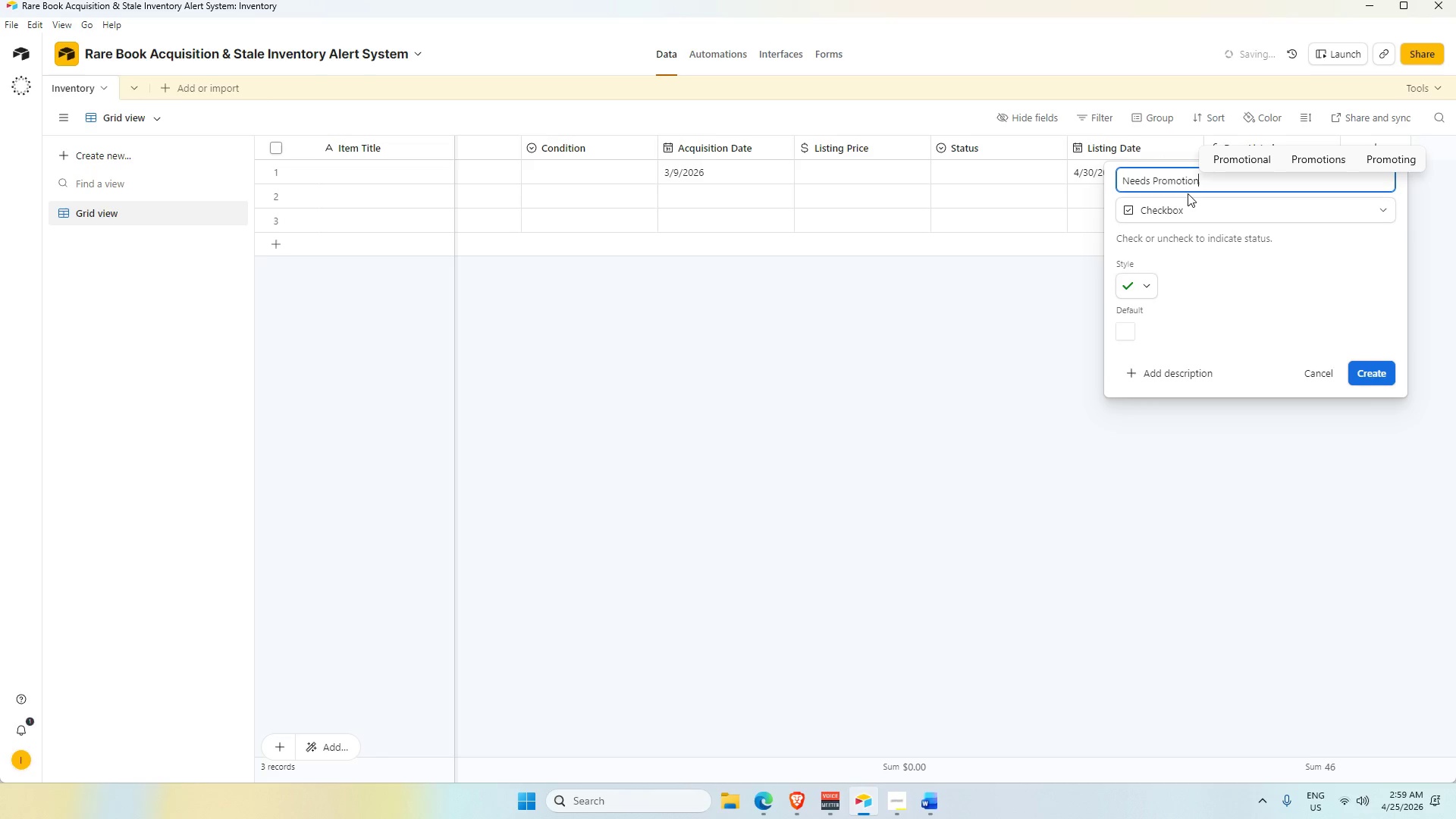 
left_click([1385, 378])
 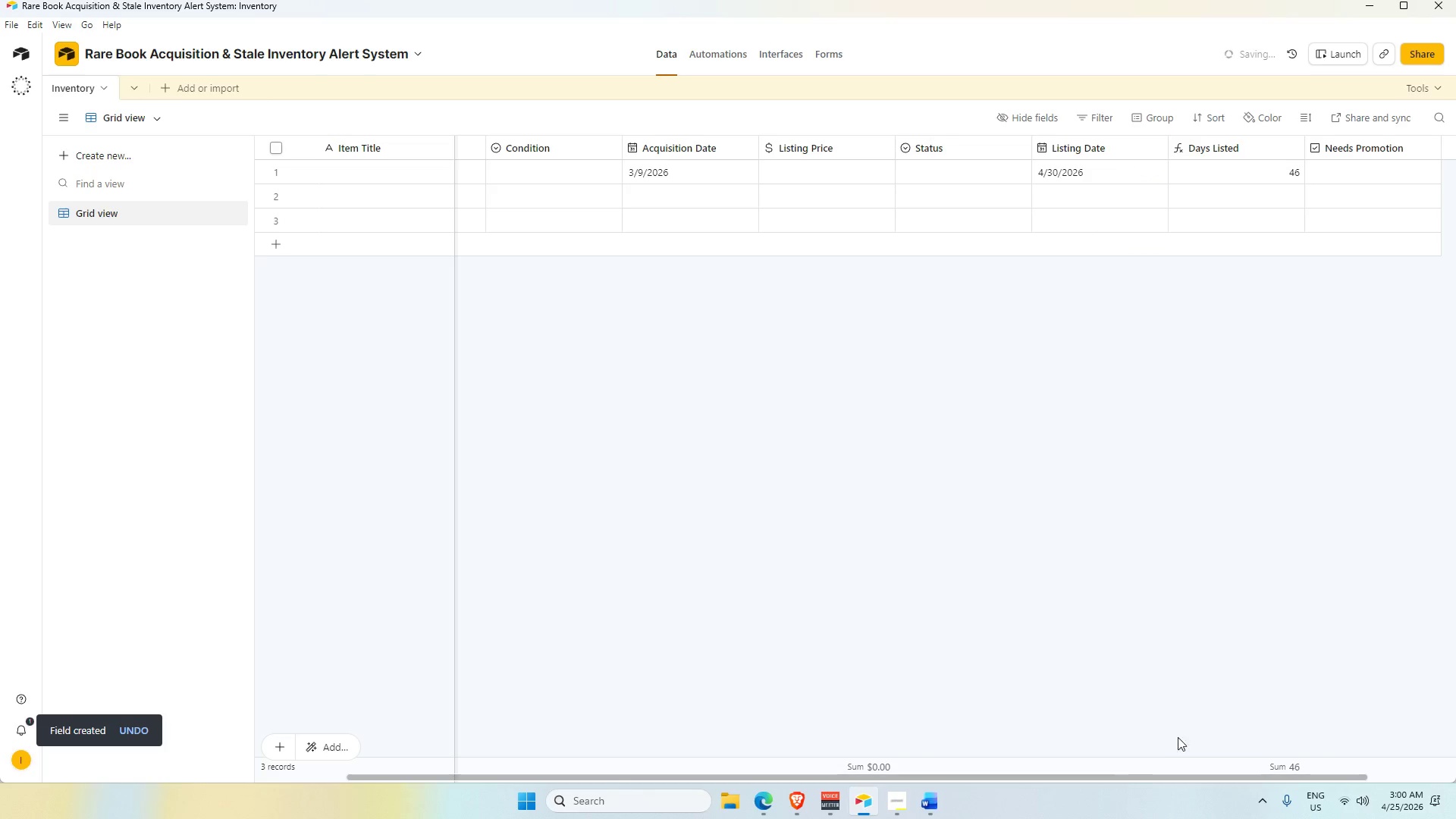 
left_click_drag(start_coordinate=[1113, 778], to_coordinate=[897, 770])
 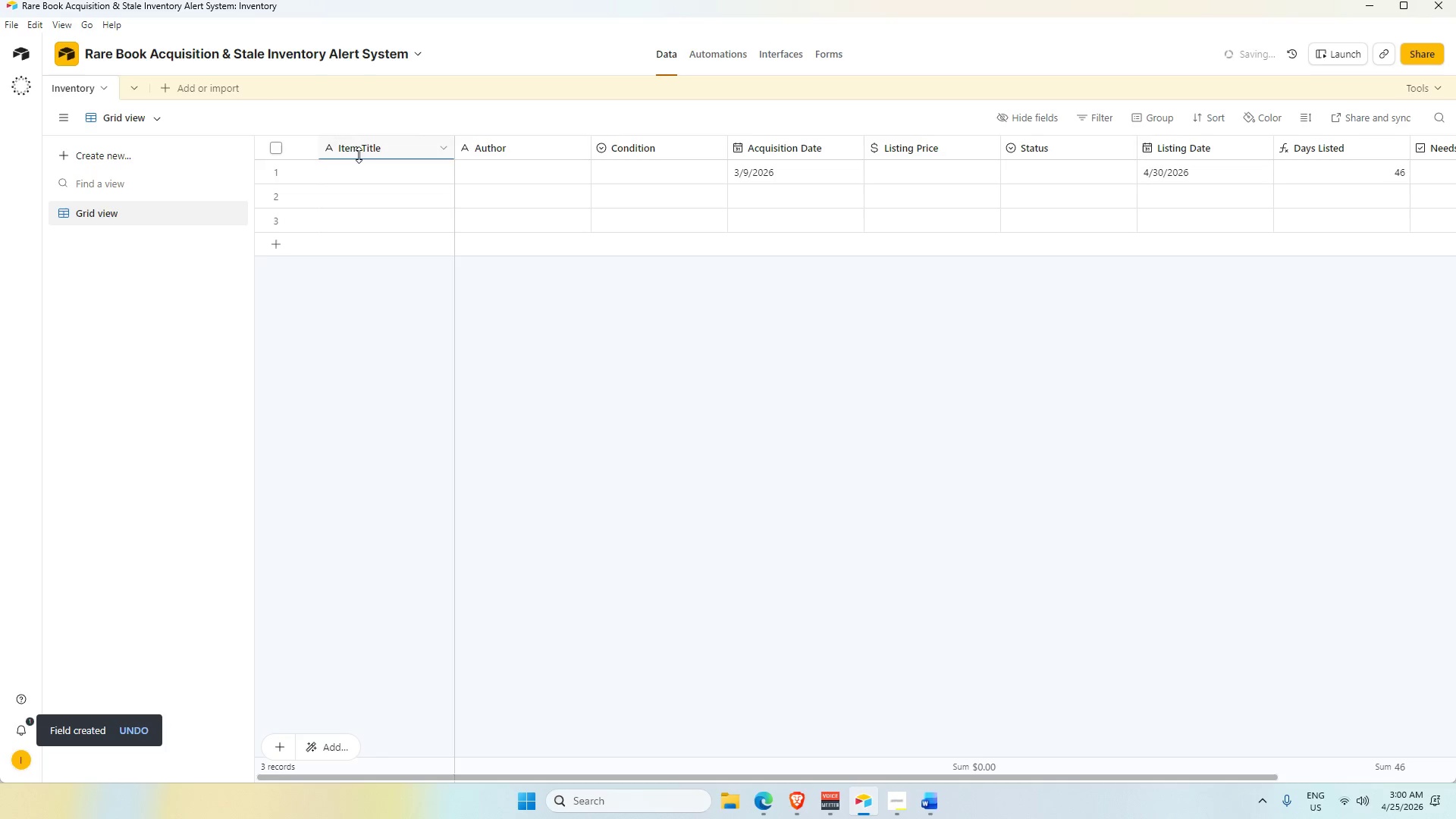 
left_click([355, 171])
 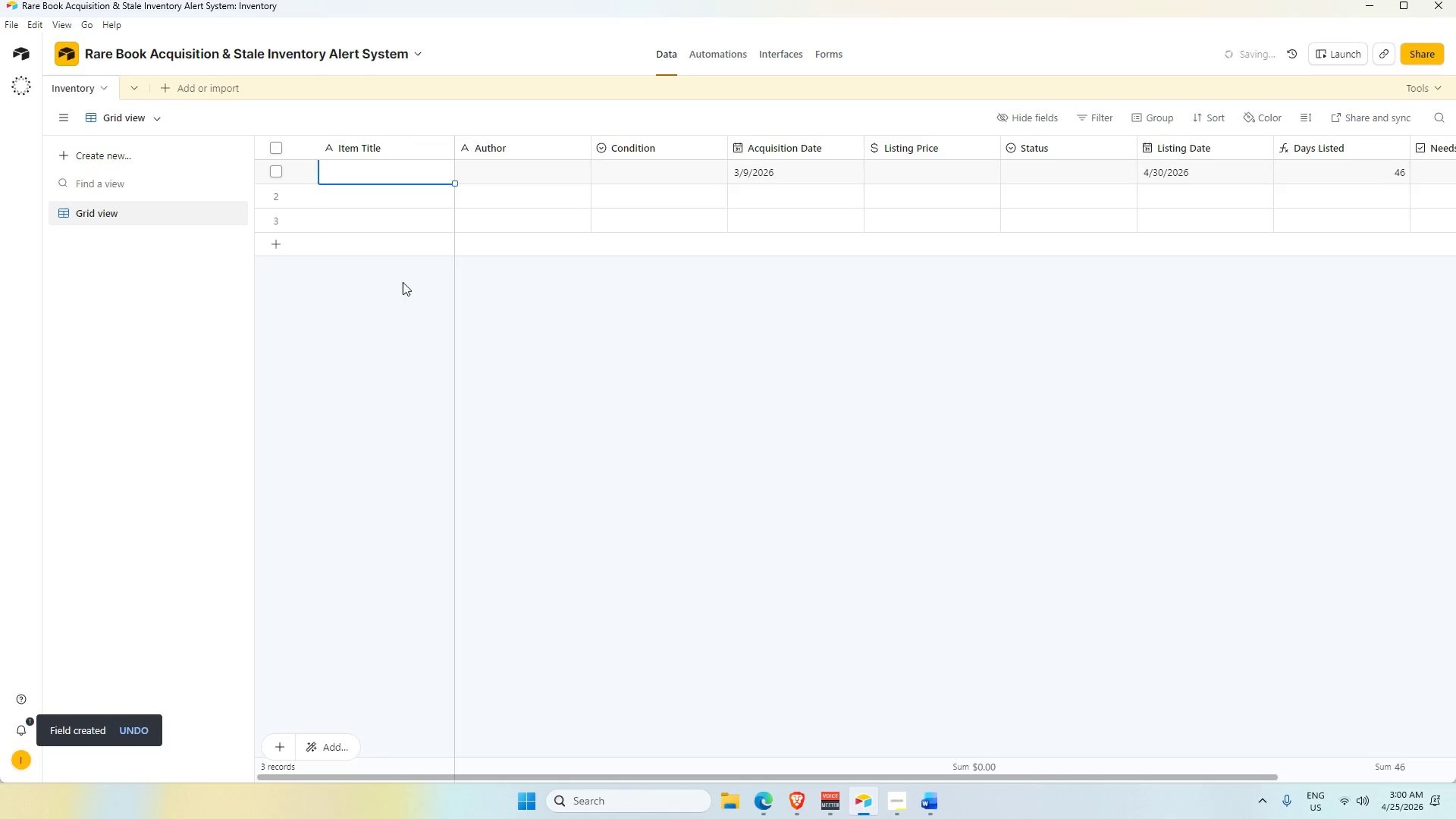 
left_click([375, 220])
 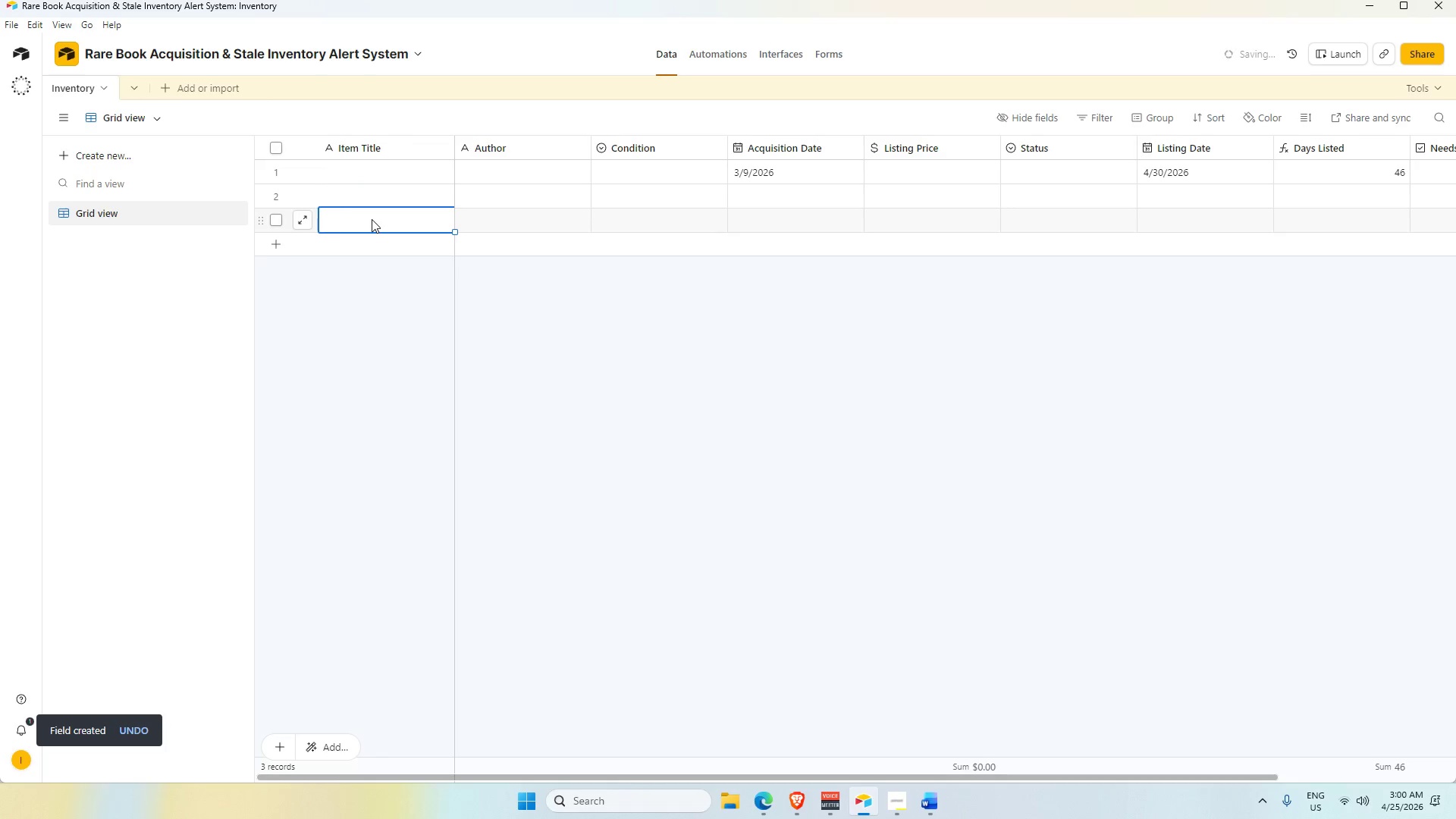 
key(Shift+ShiftRight)
 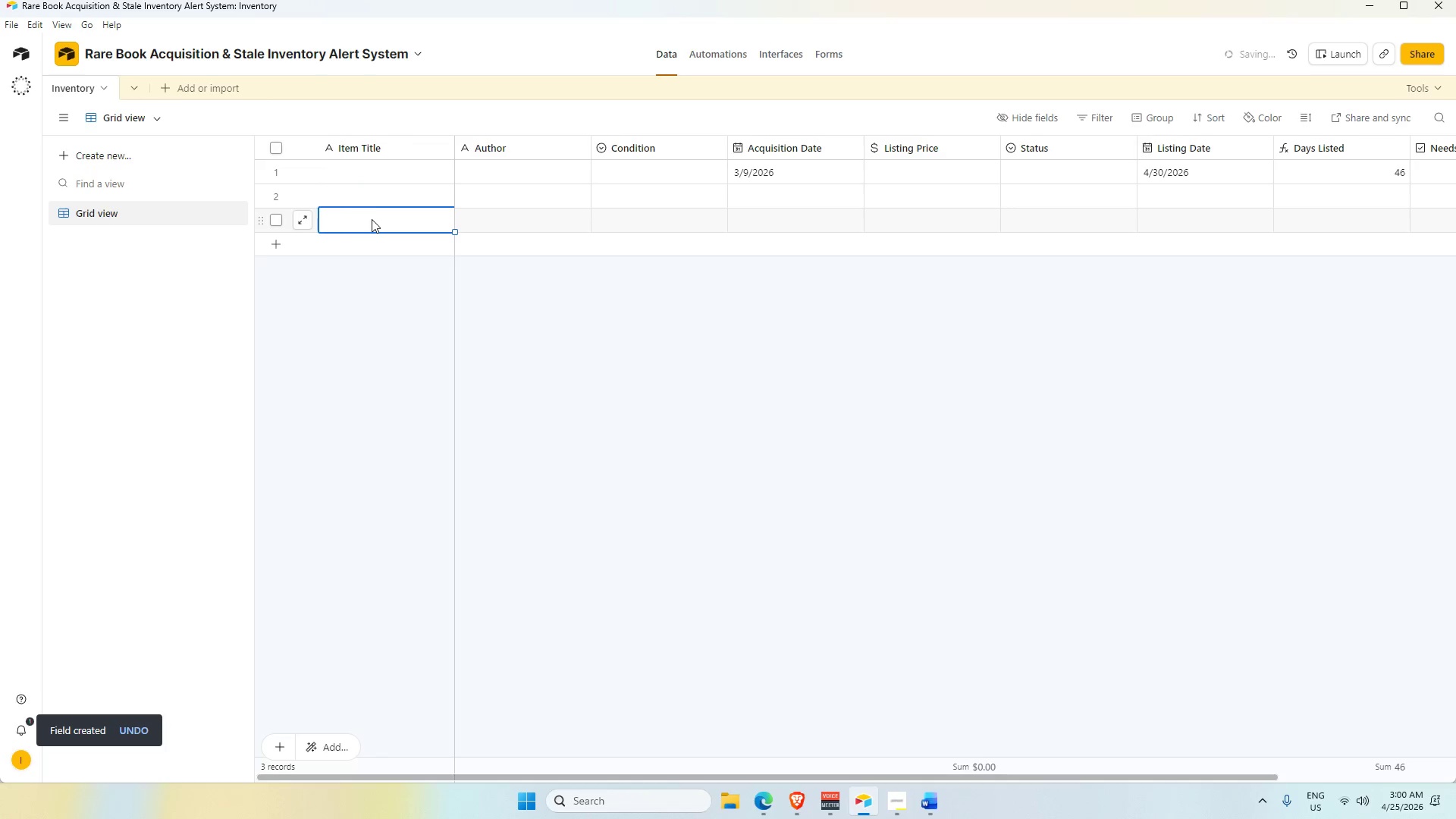 
key(Enter)
 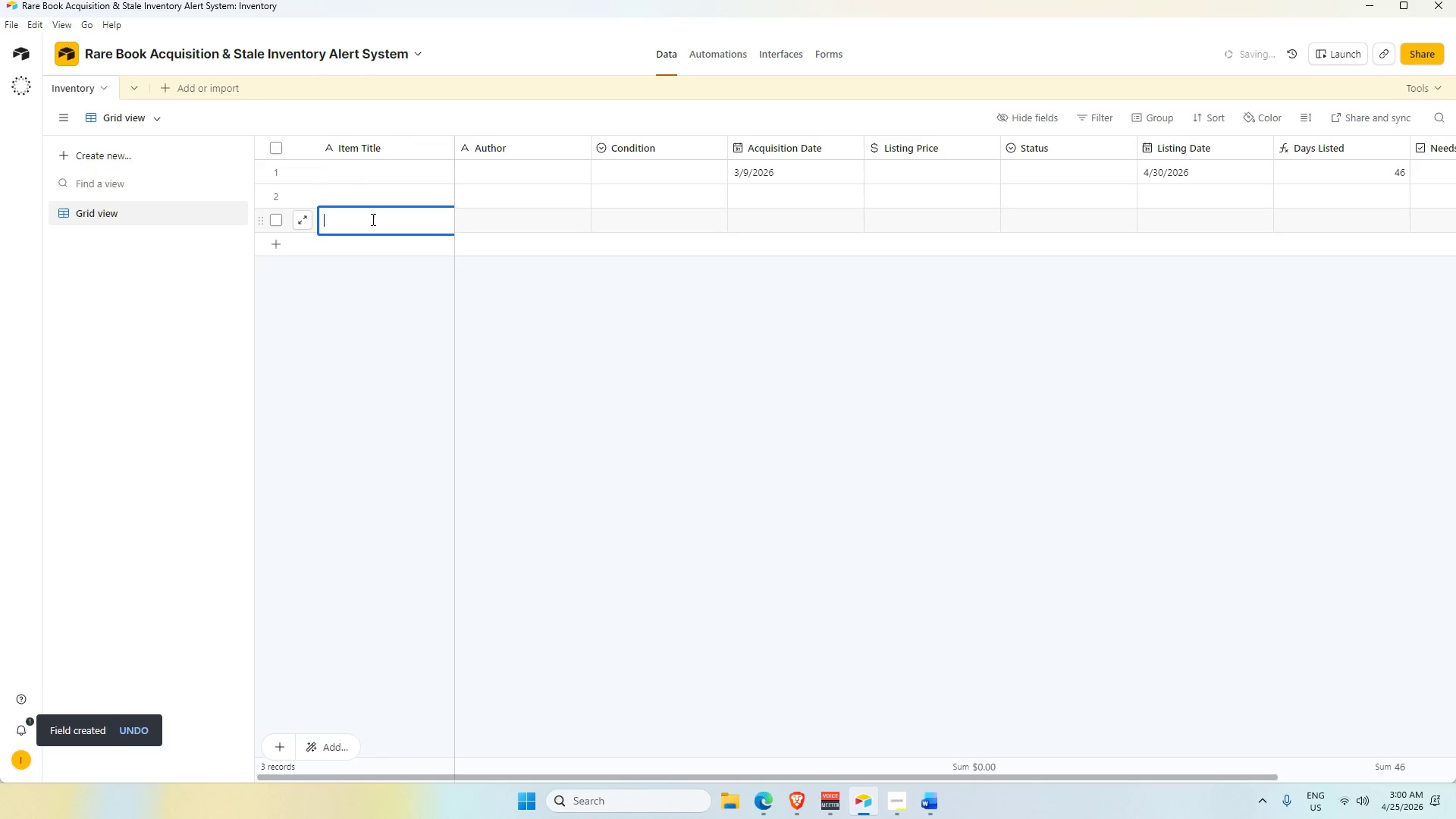 
key(Shift+Enter)
 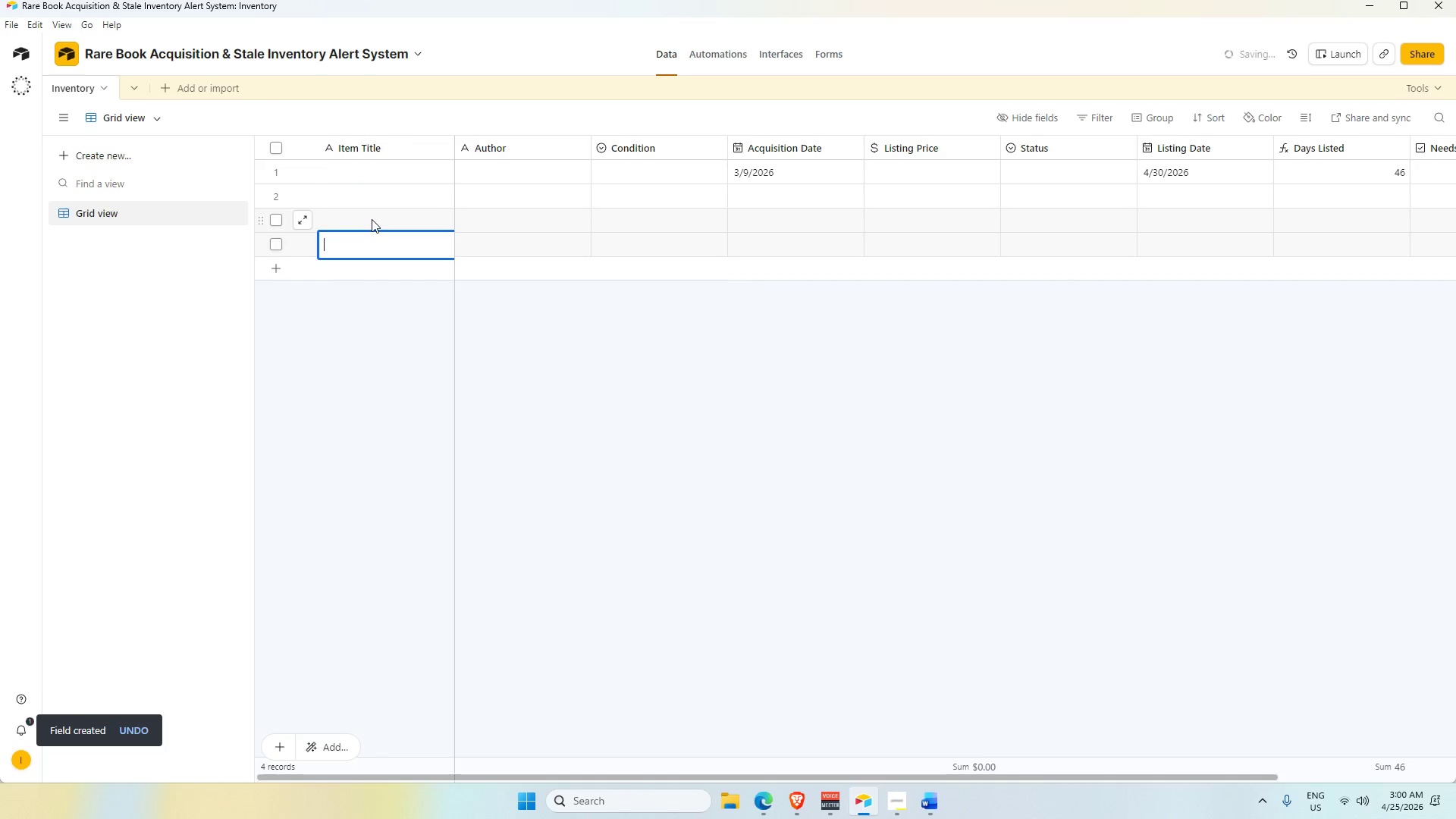 
key(Shift+Enter)
 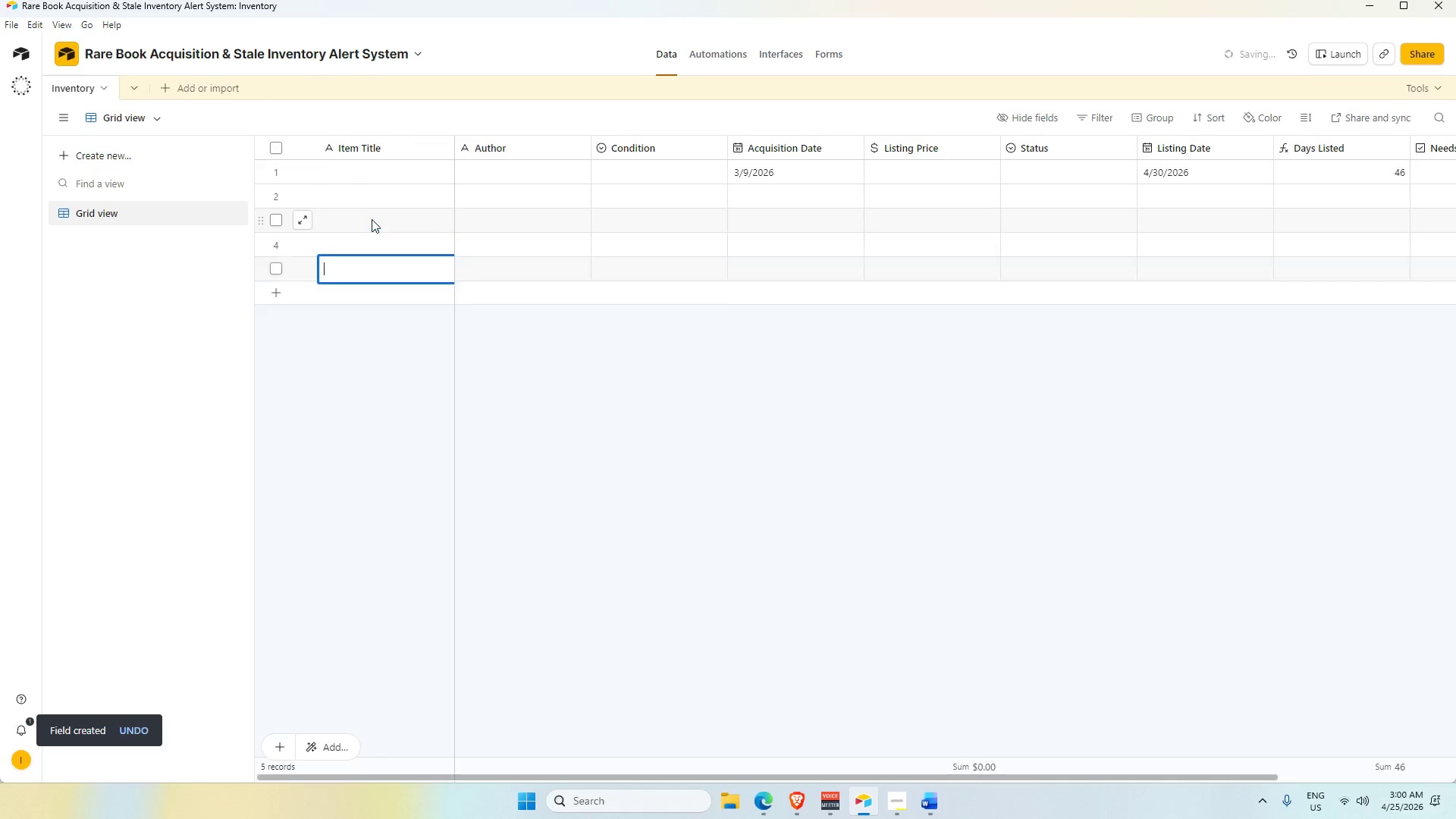 
key(Shift+Enter)
 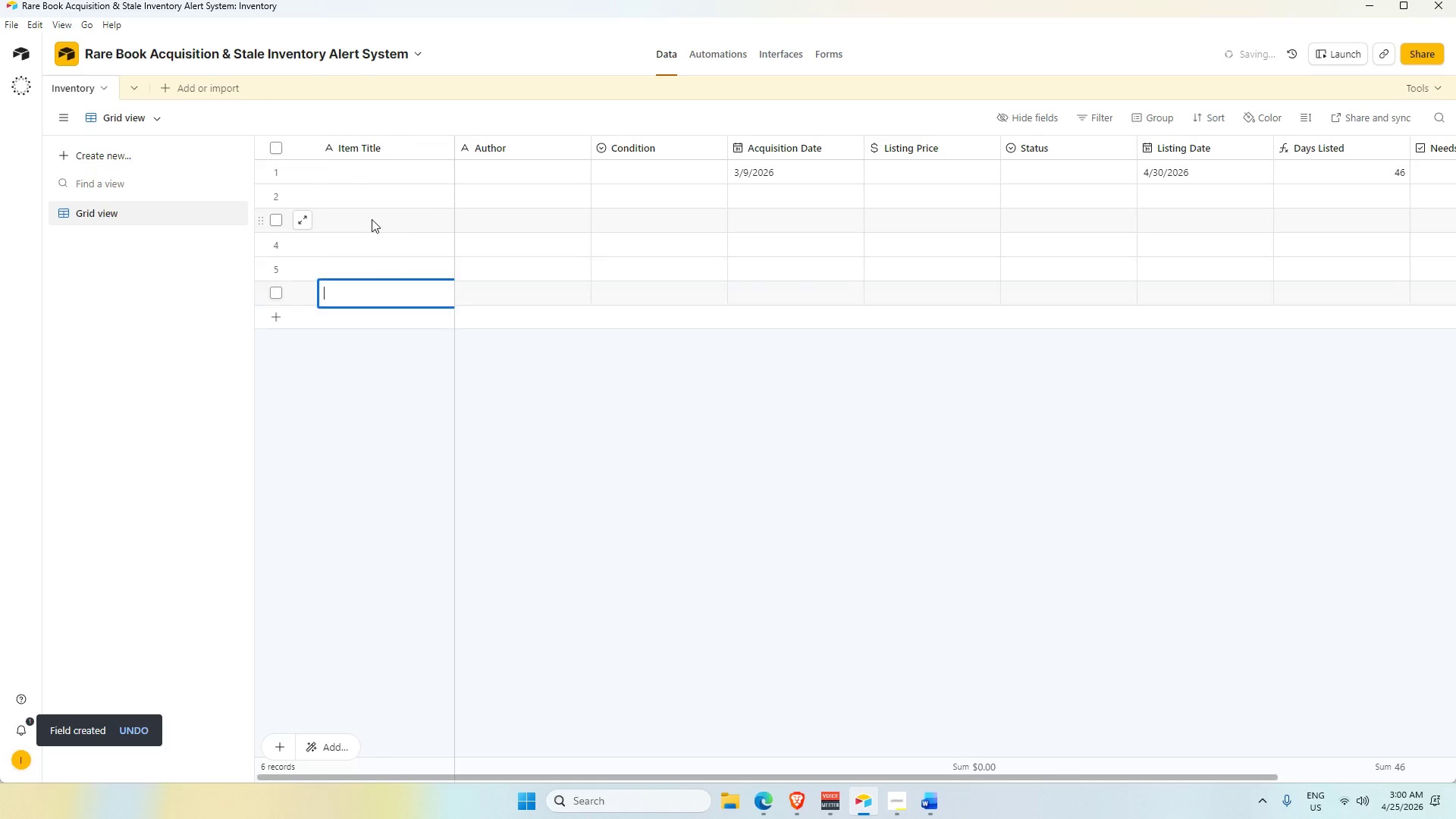 
key(Shift+Enter)
 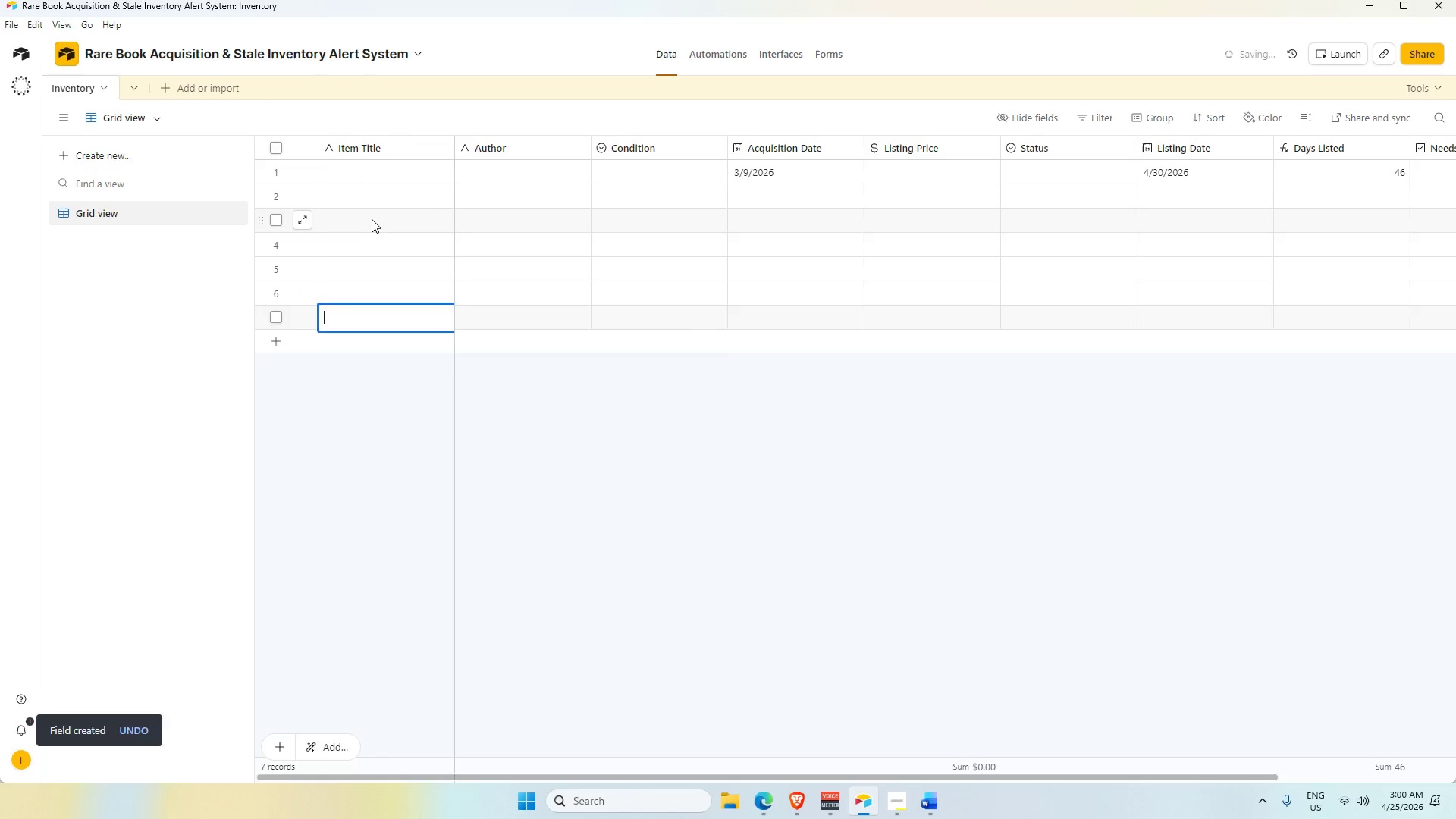 
key(Shift+Enter)
 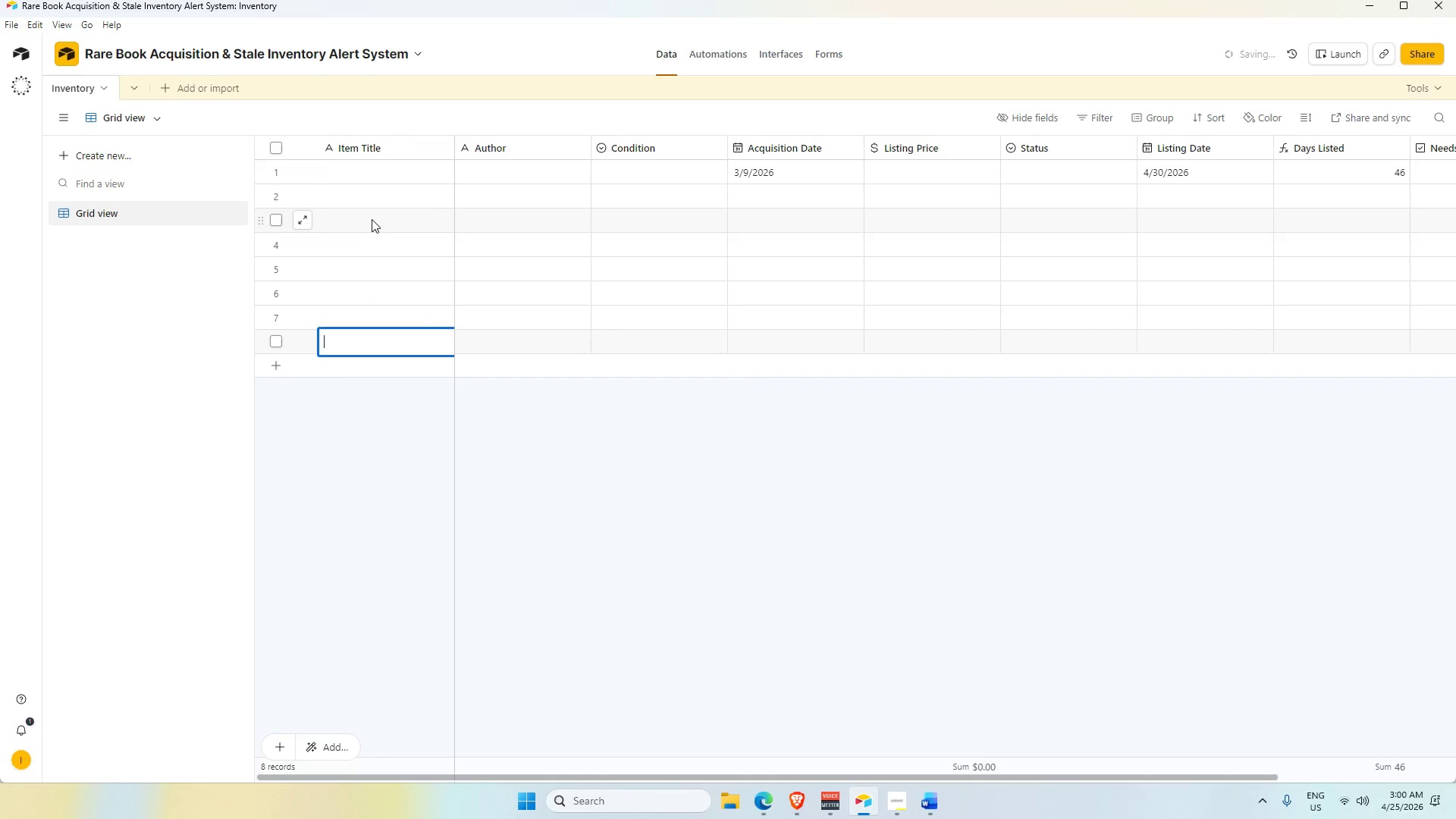 
key(Shift+Enter)
 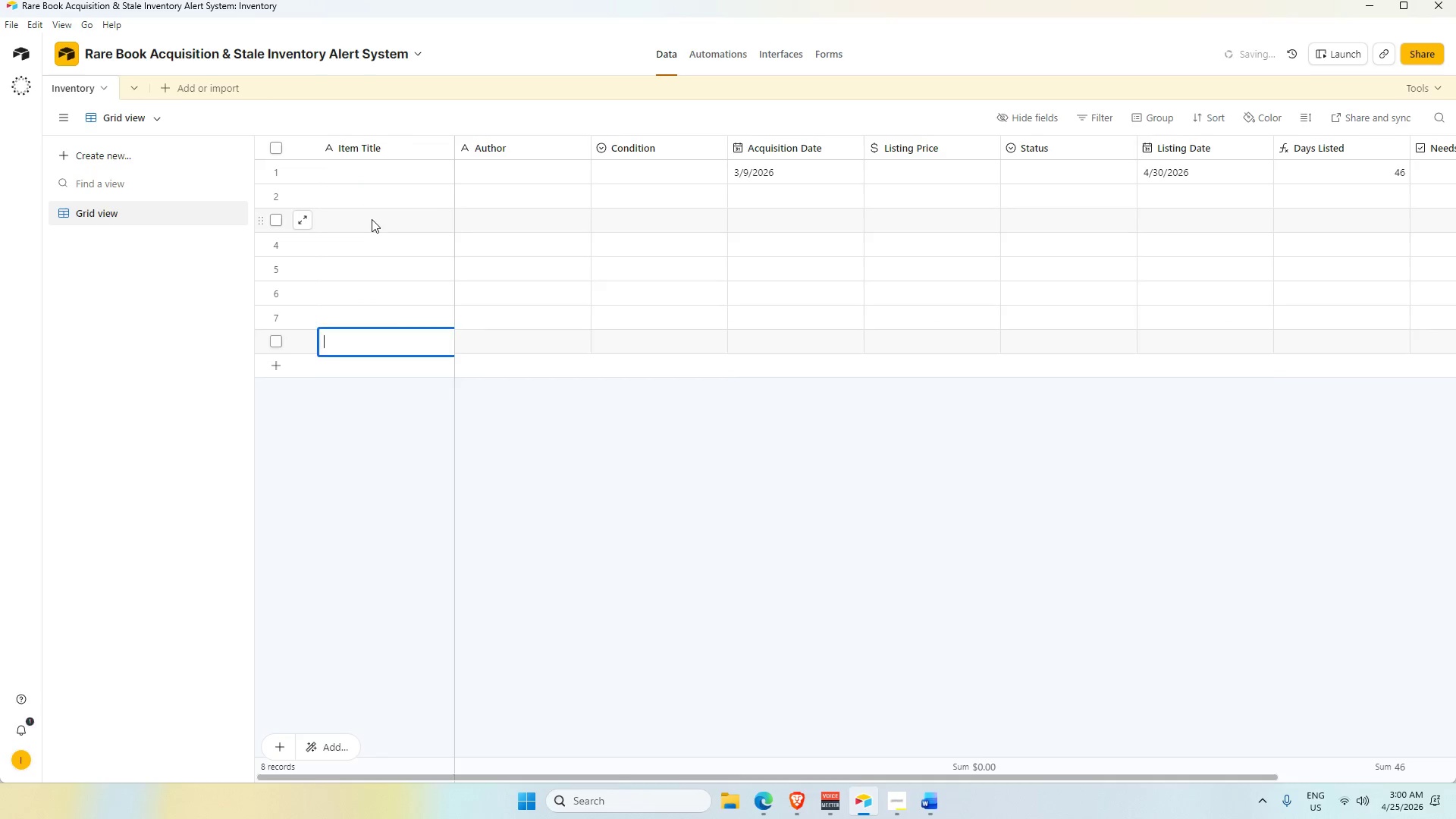 
key(Shift+Enter)
 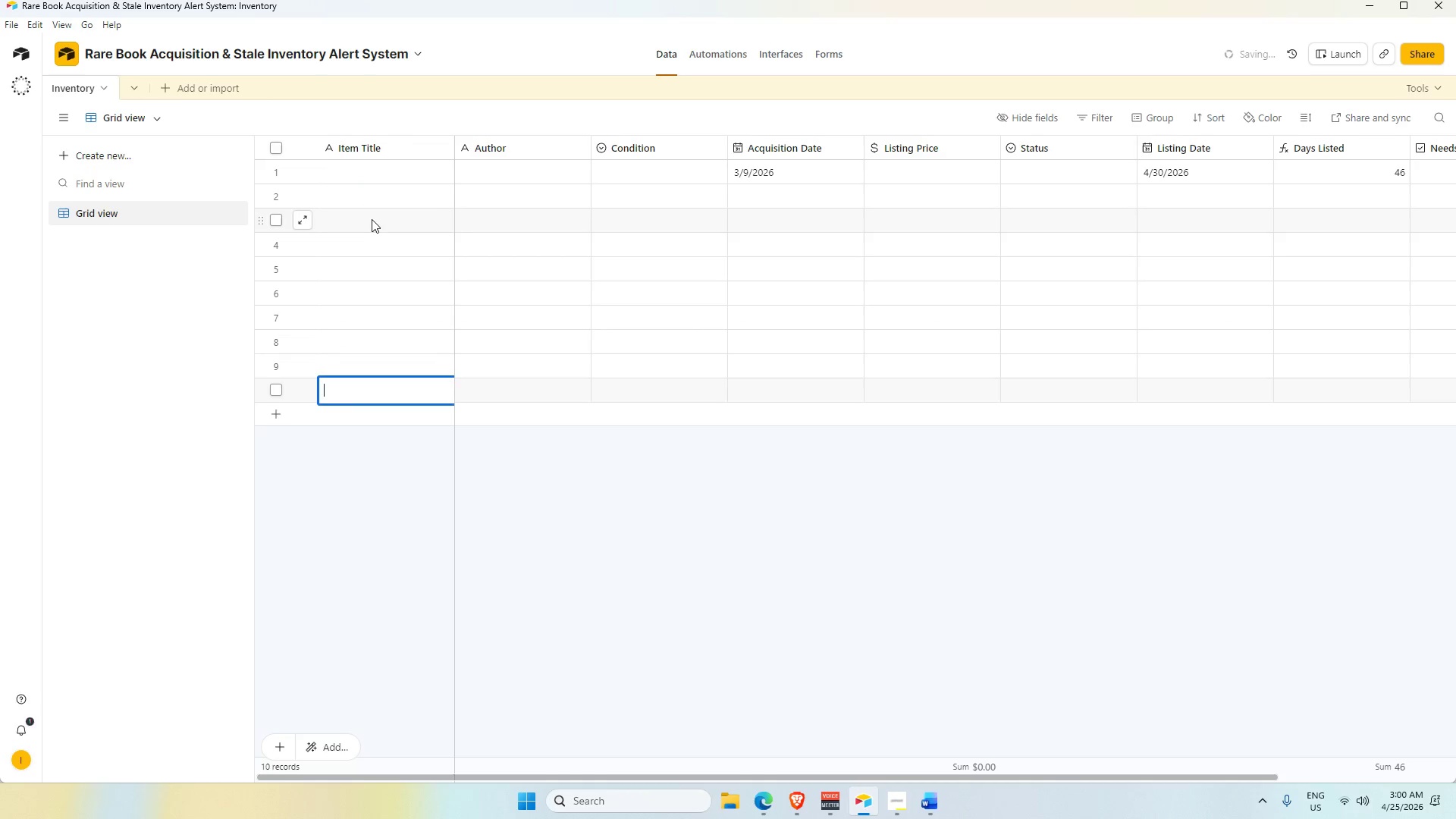 
key(Shift+Enter)
 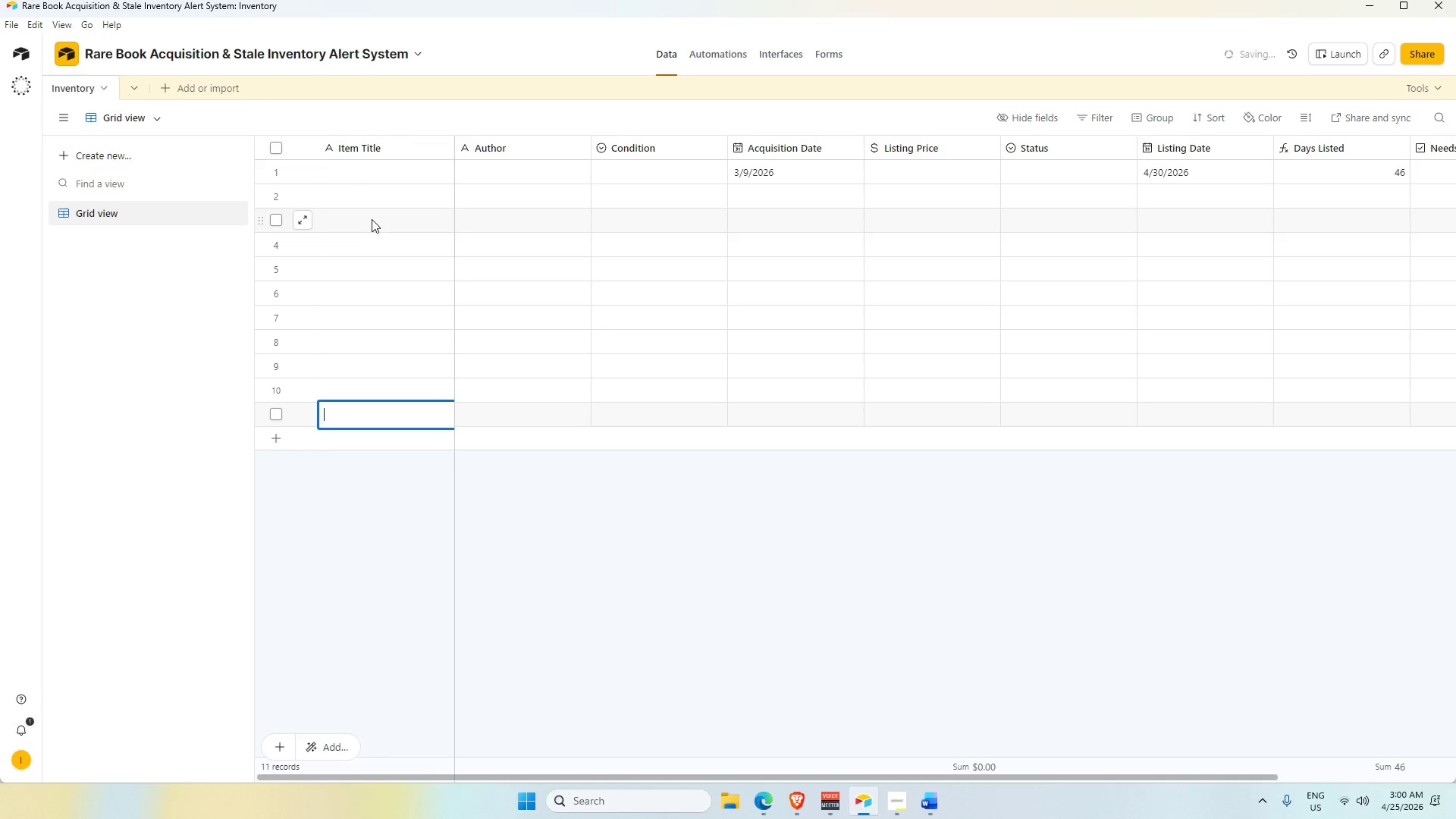 
key(Shift+Enter)
 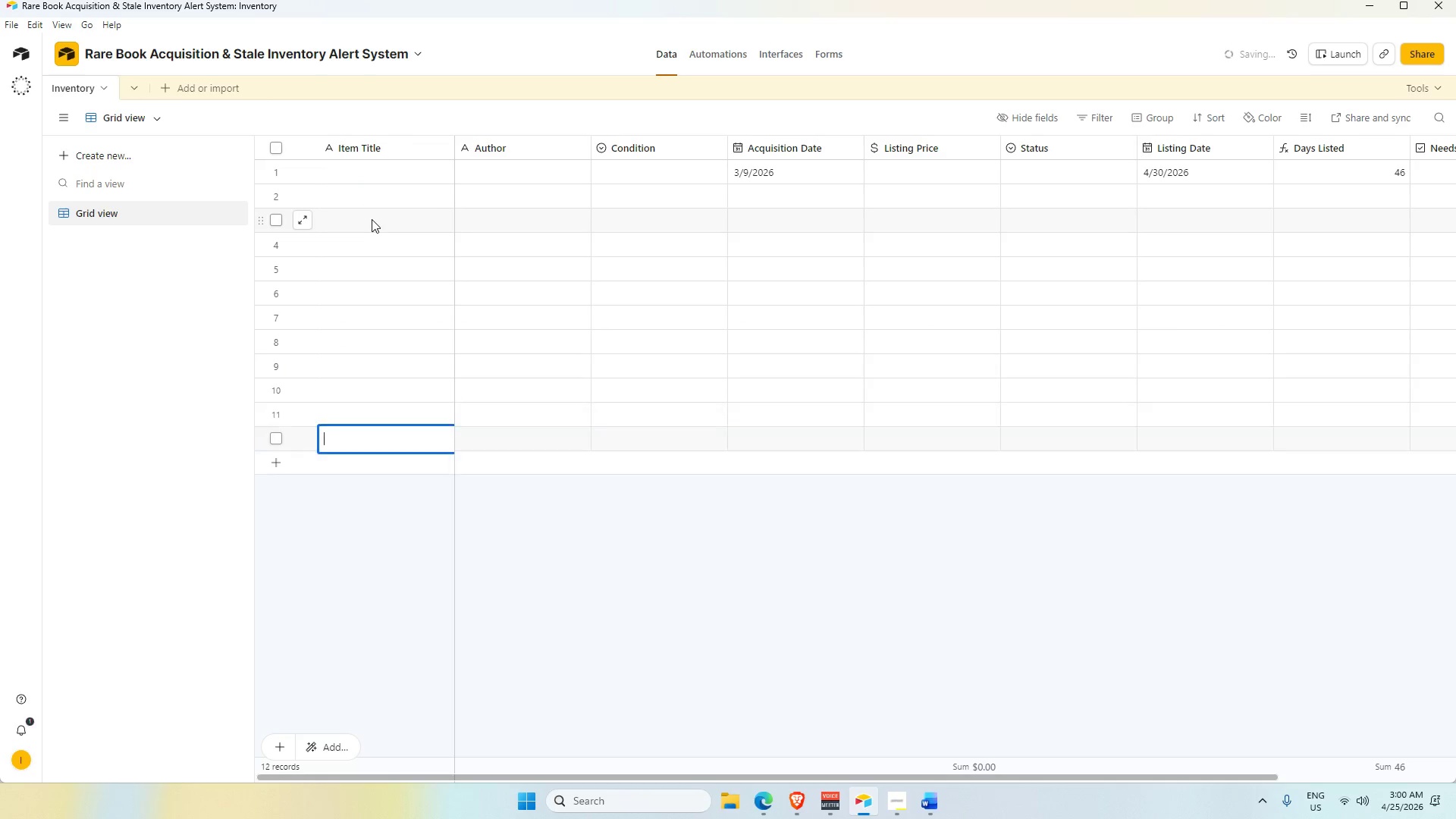 
key(Shift+Enter)
 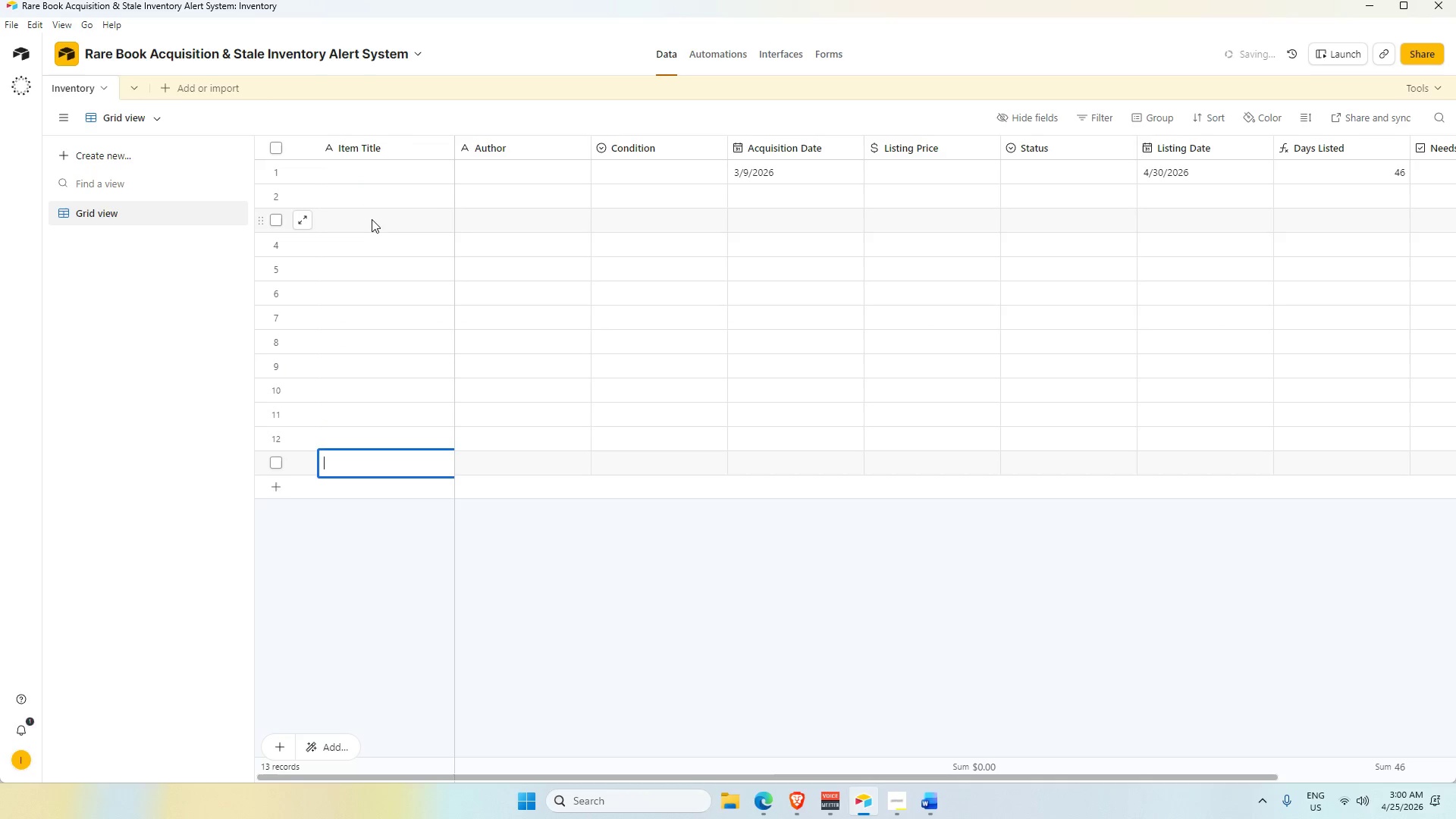 
key(Shift+Enter)
 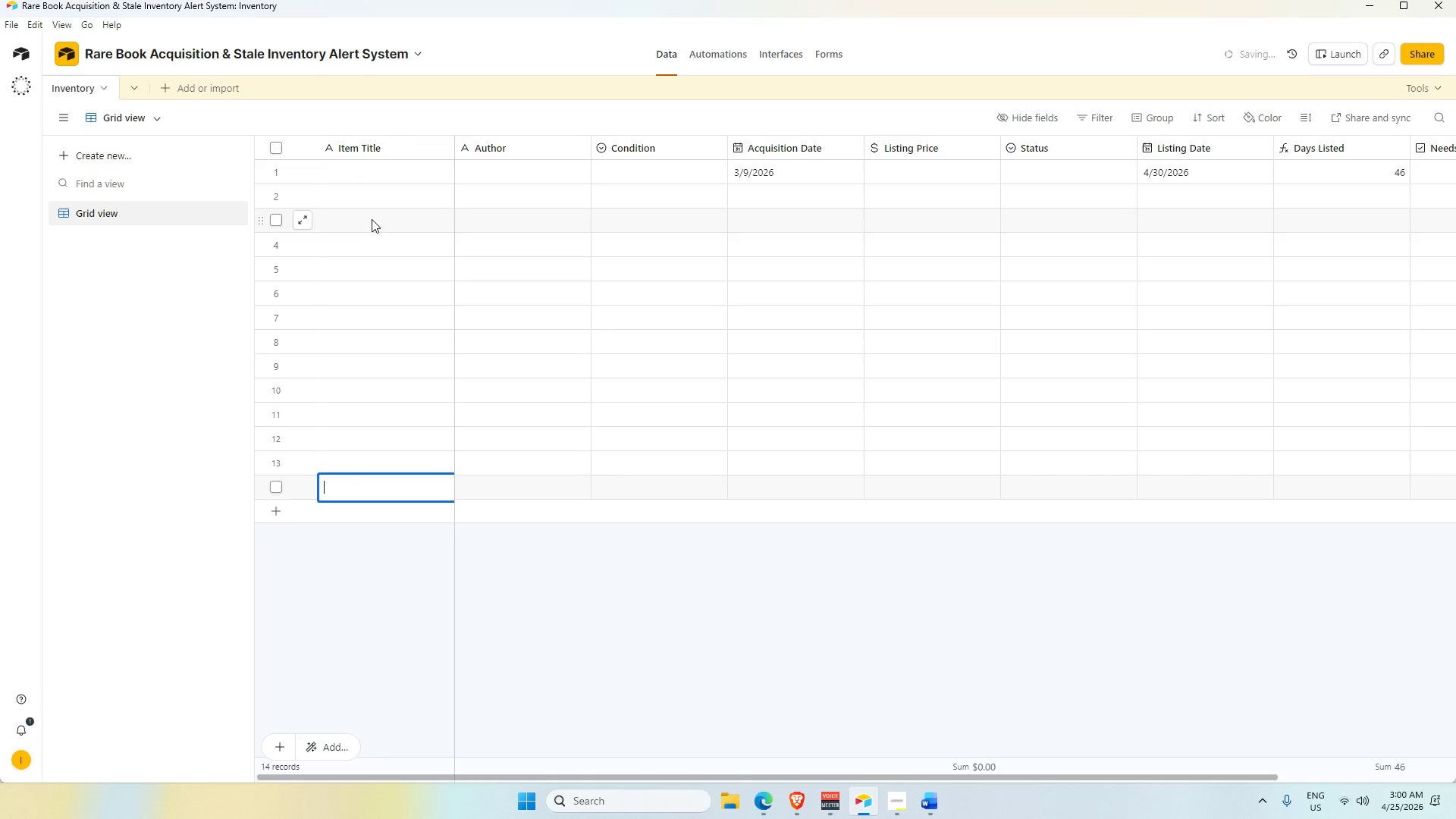 
key(Shift+Enter)
 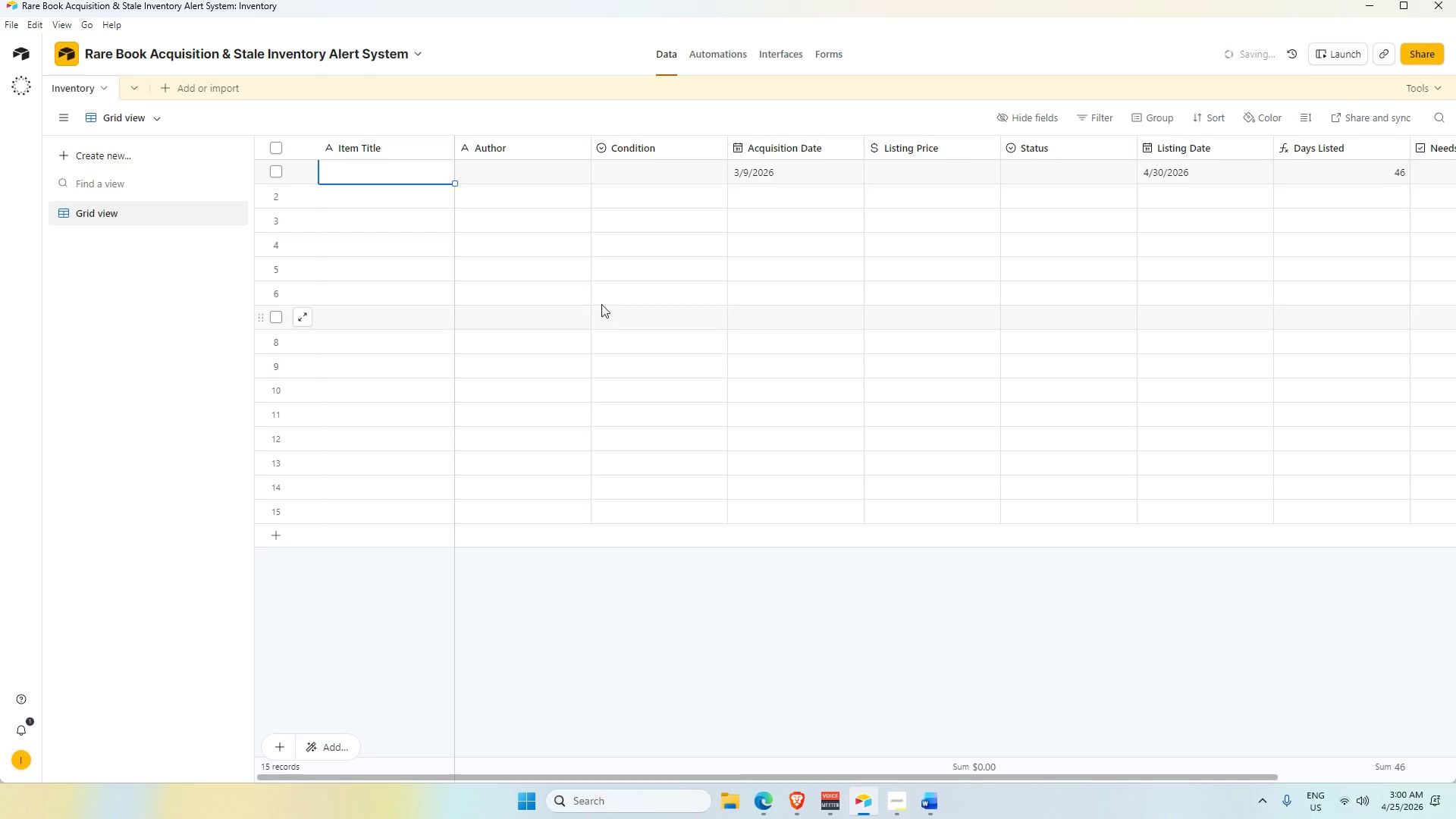 
wait(9.42)
 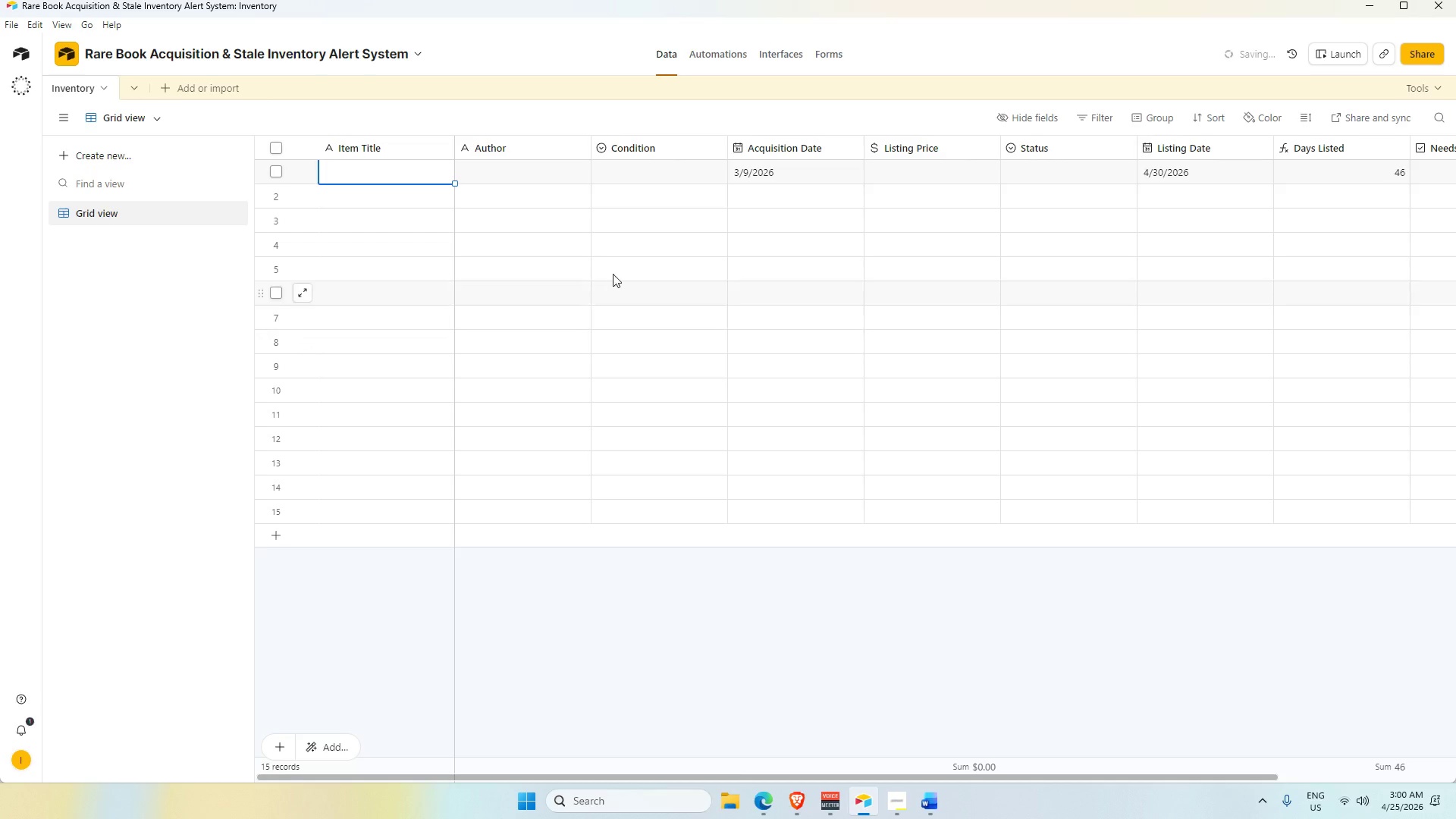 
type(The Great Gatsby)
 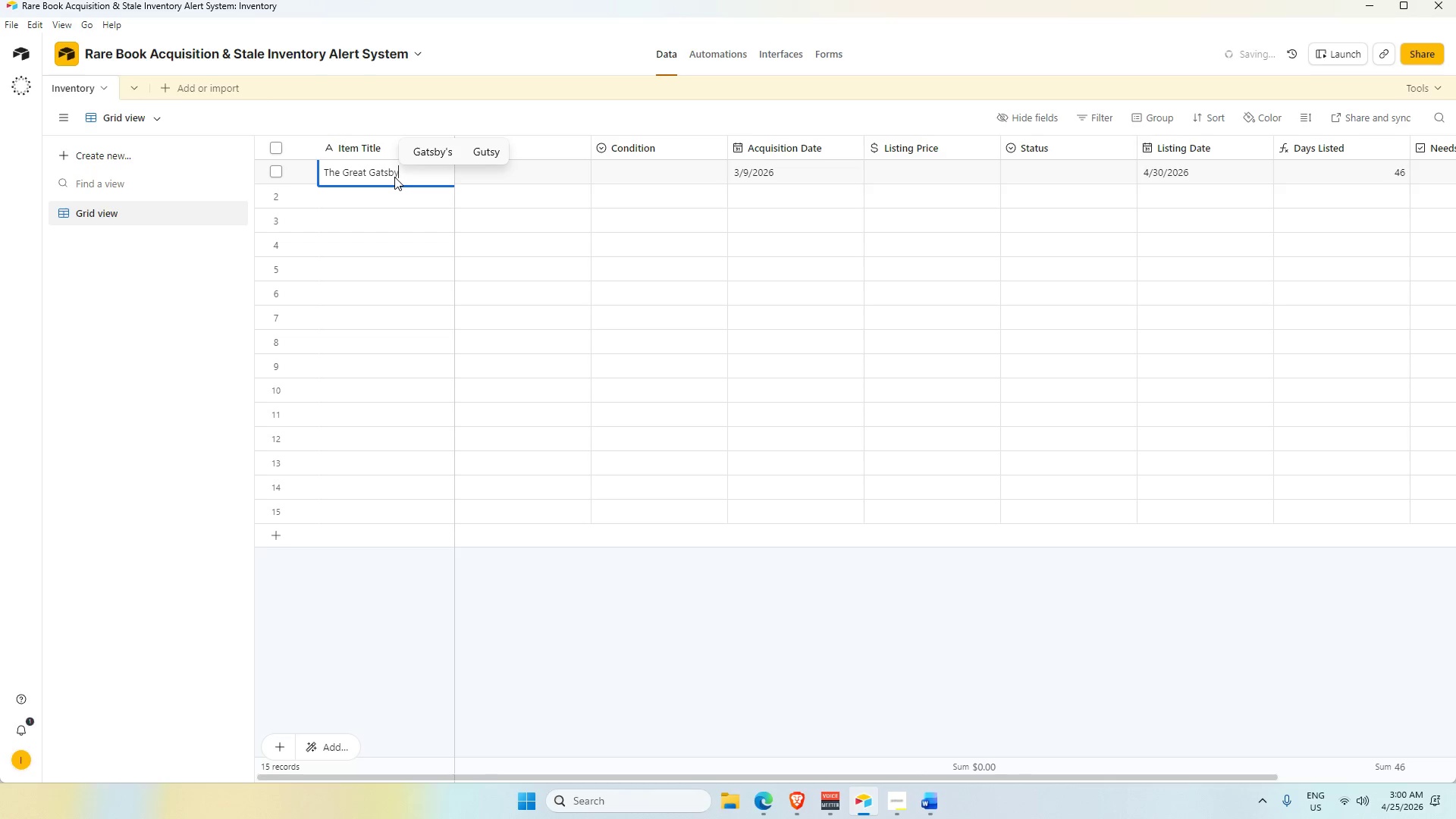 
key(Enter)
 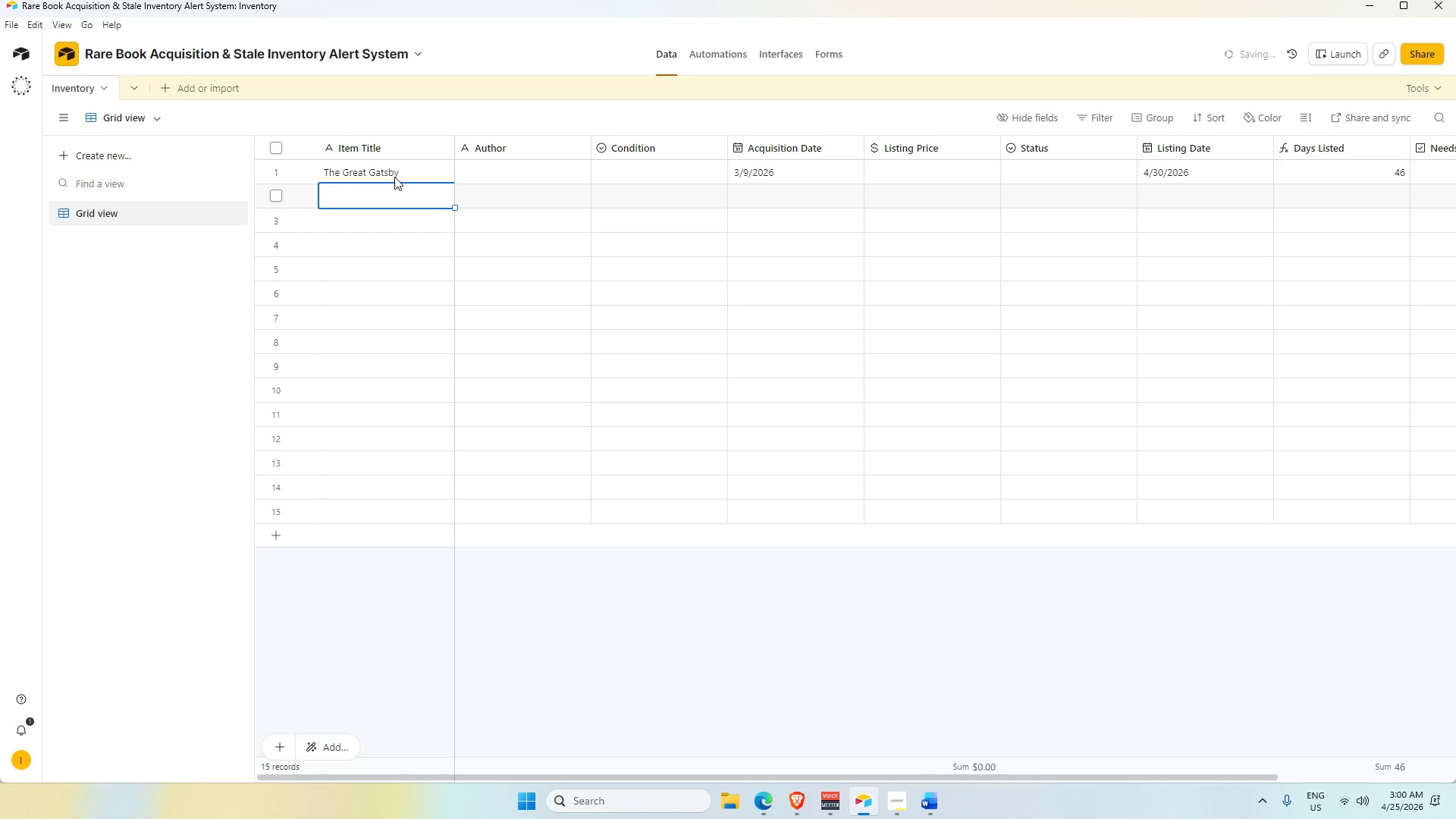 
type(To Kill A)
key(Backspace)
type(a m)
key(Backspace)
type(Mockingbird)
 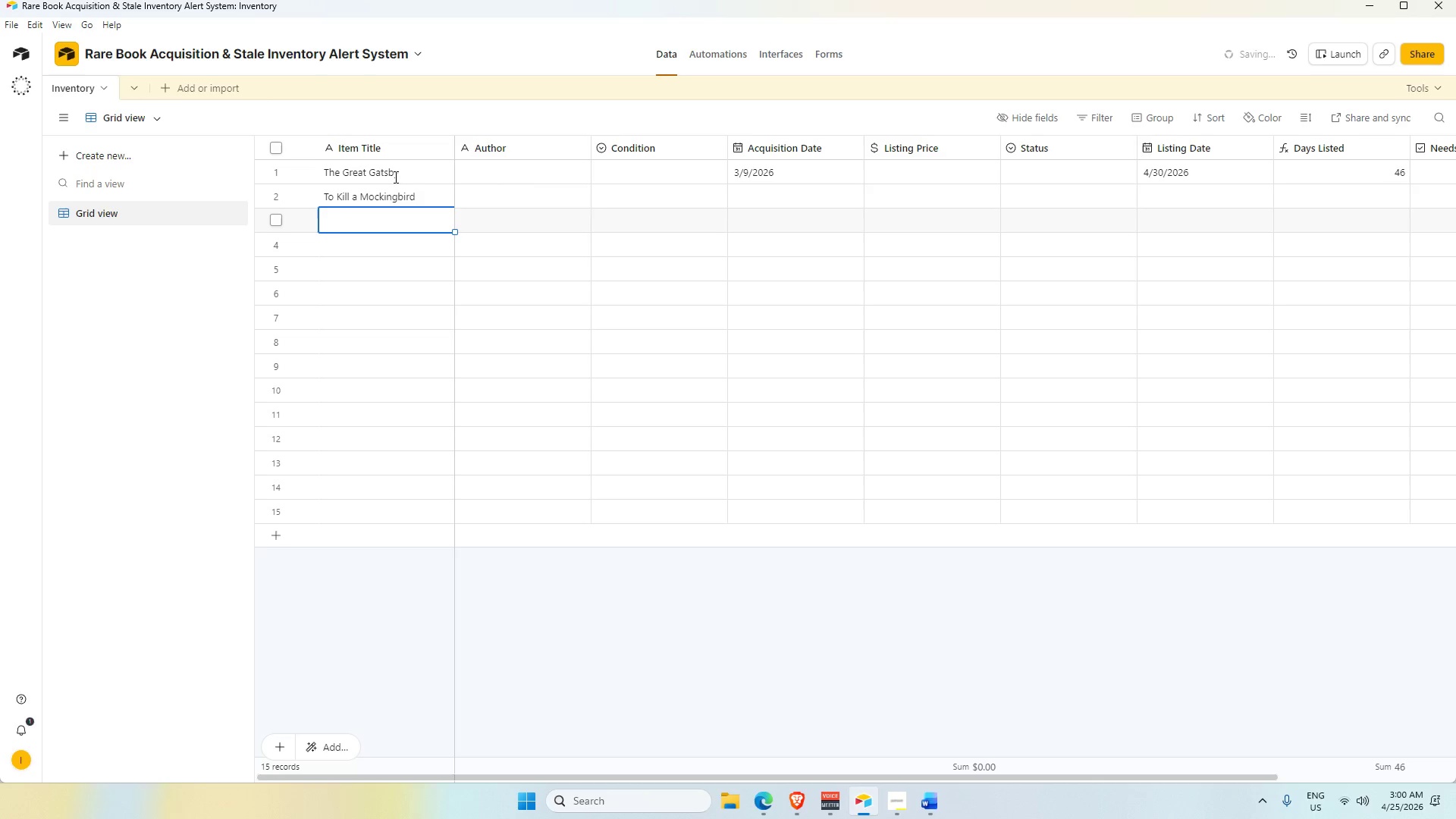 
 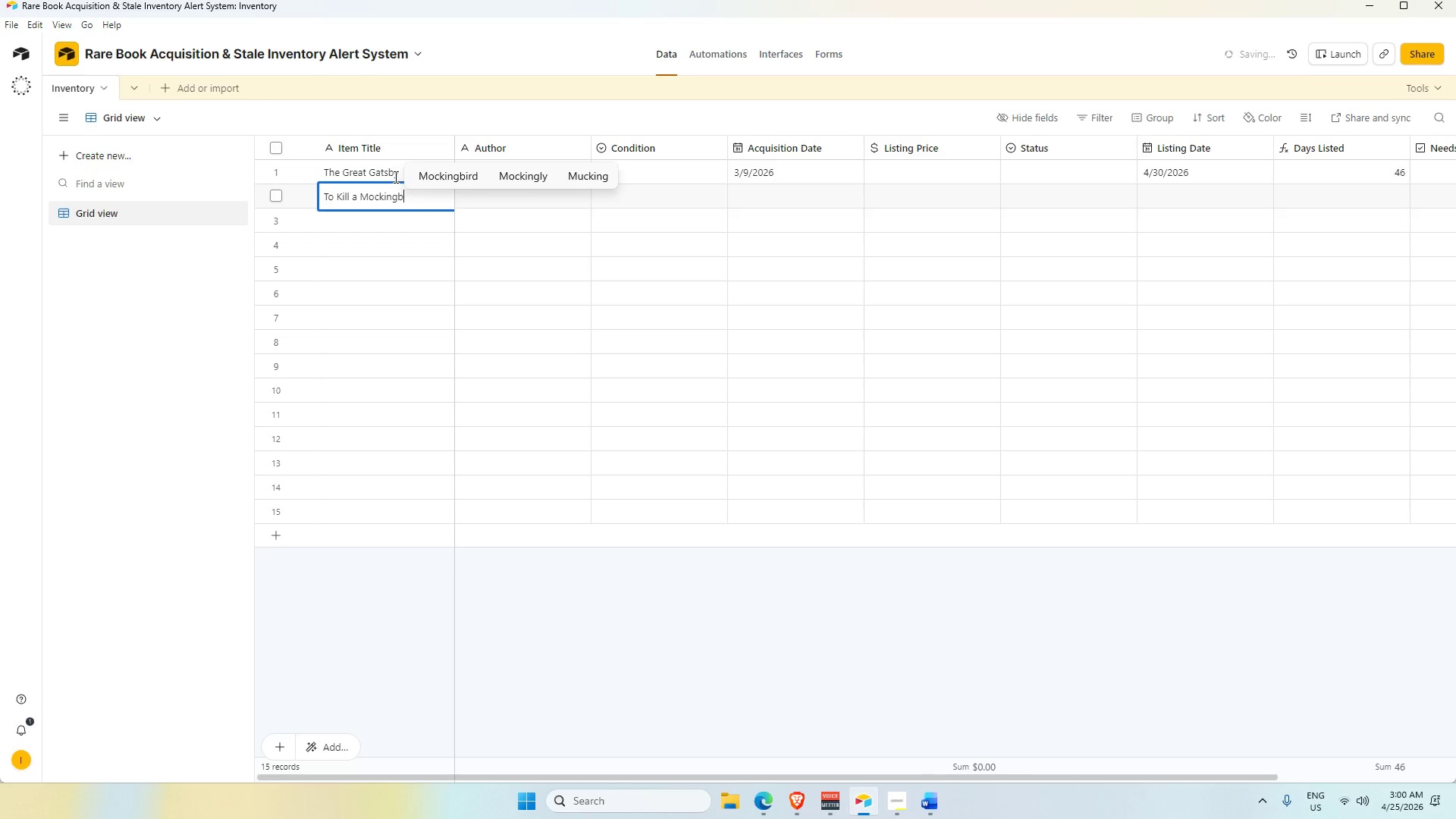 
key(Enter)
 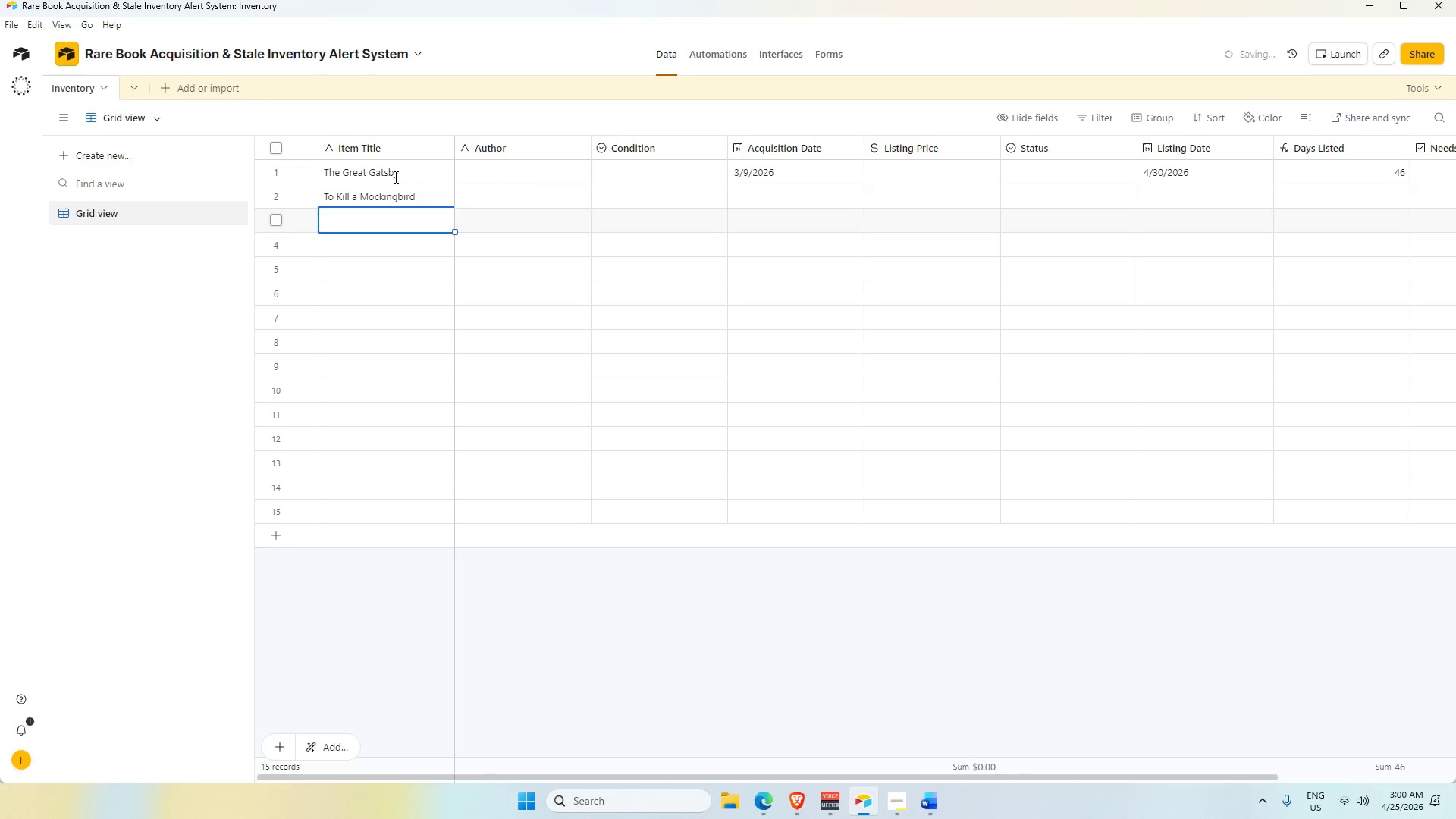 
type(Dune)
 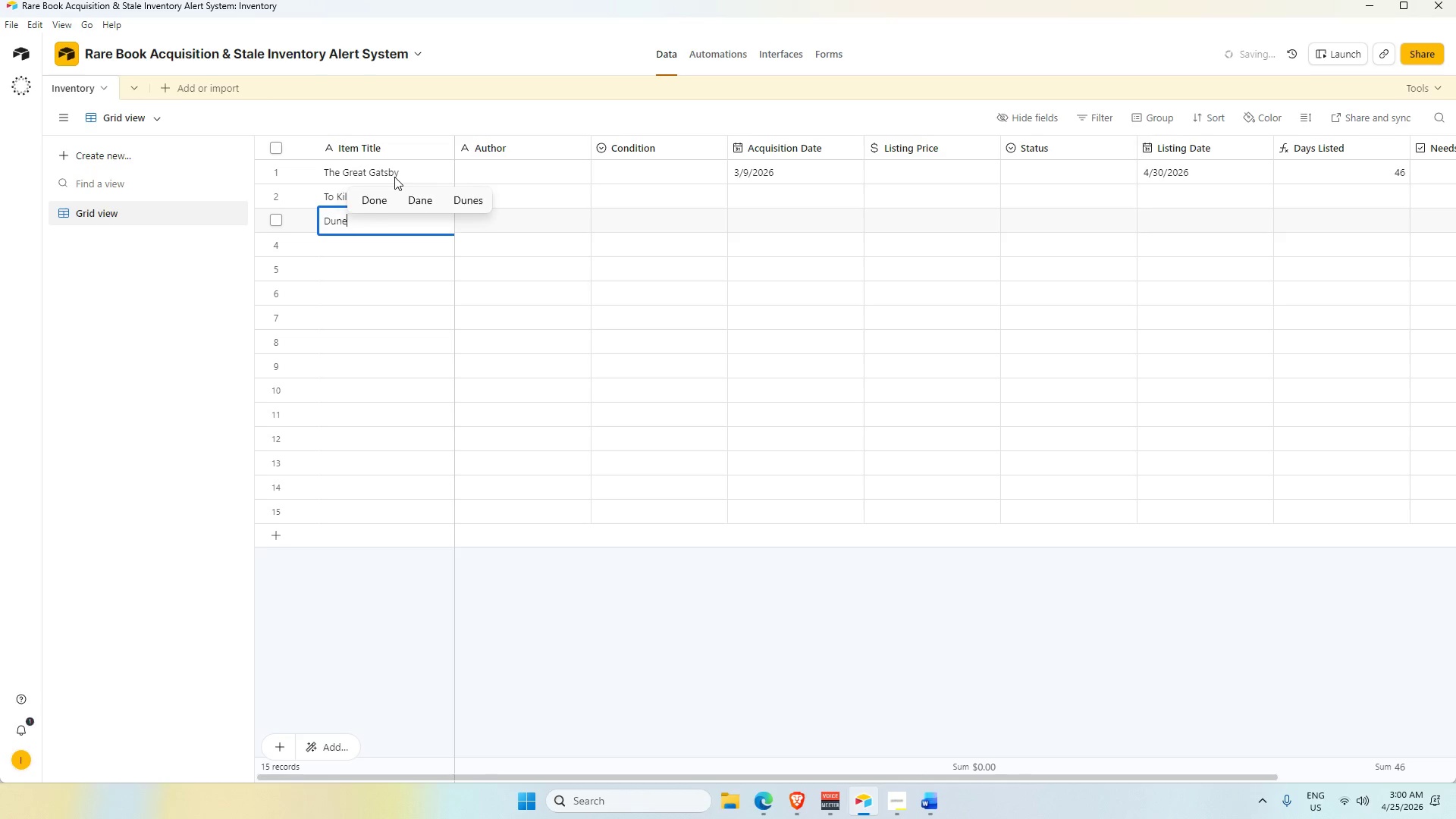 
key(Enter)
 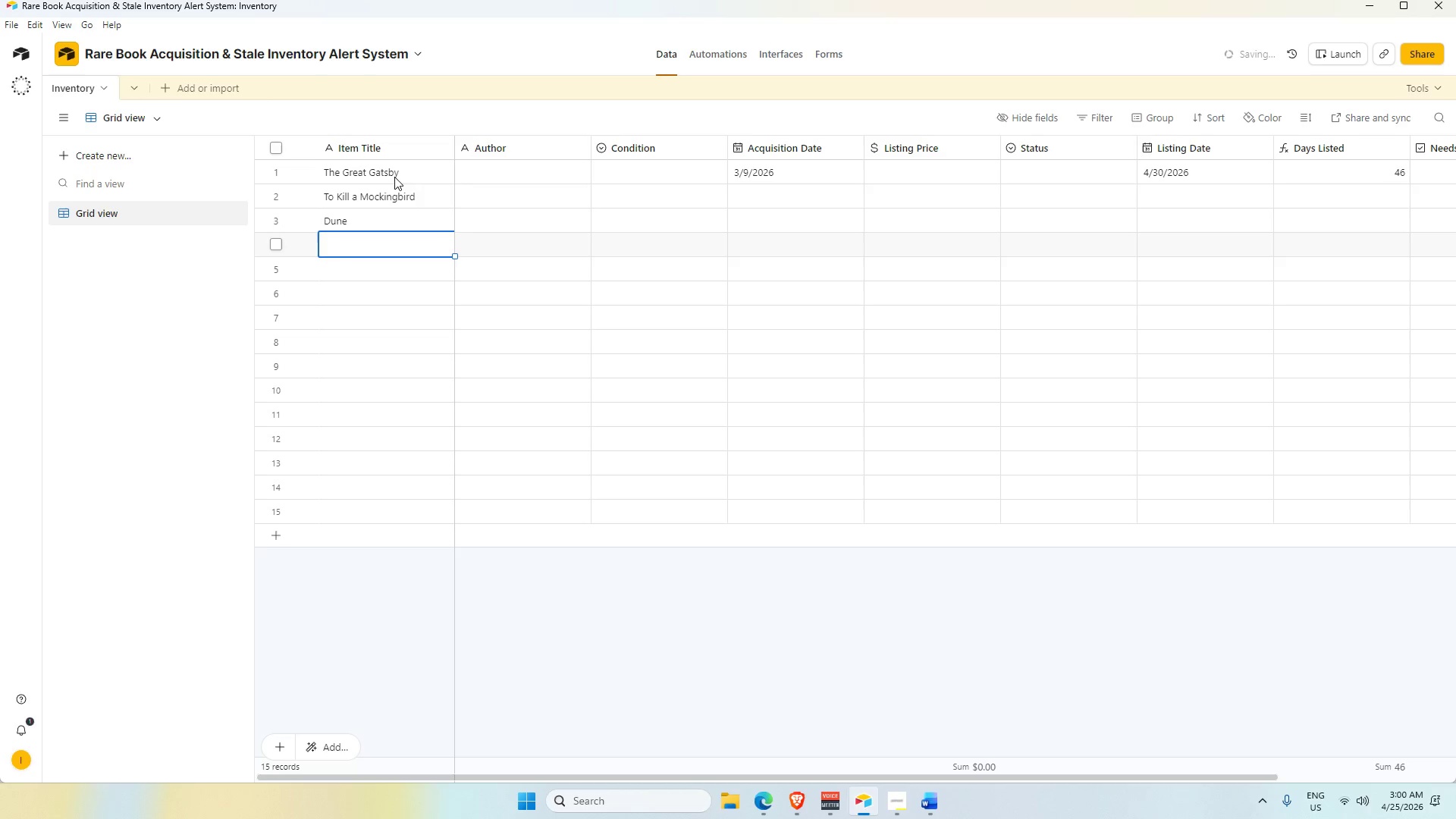 
type(The CA)
key(Backspace)
type(ather in the RY)
key(Backspace)
type(ye)
 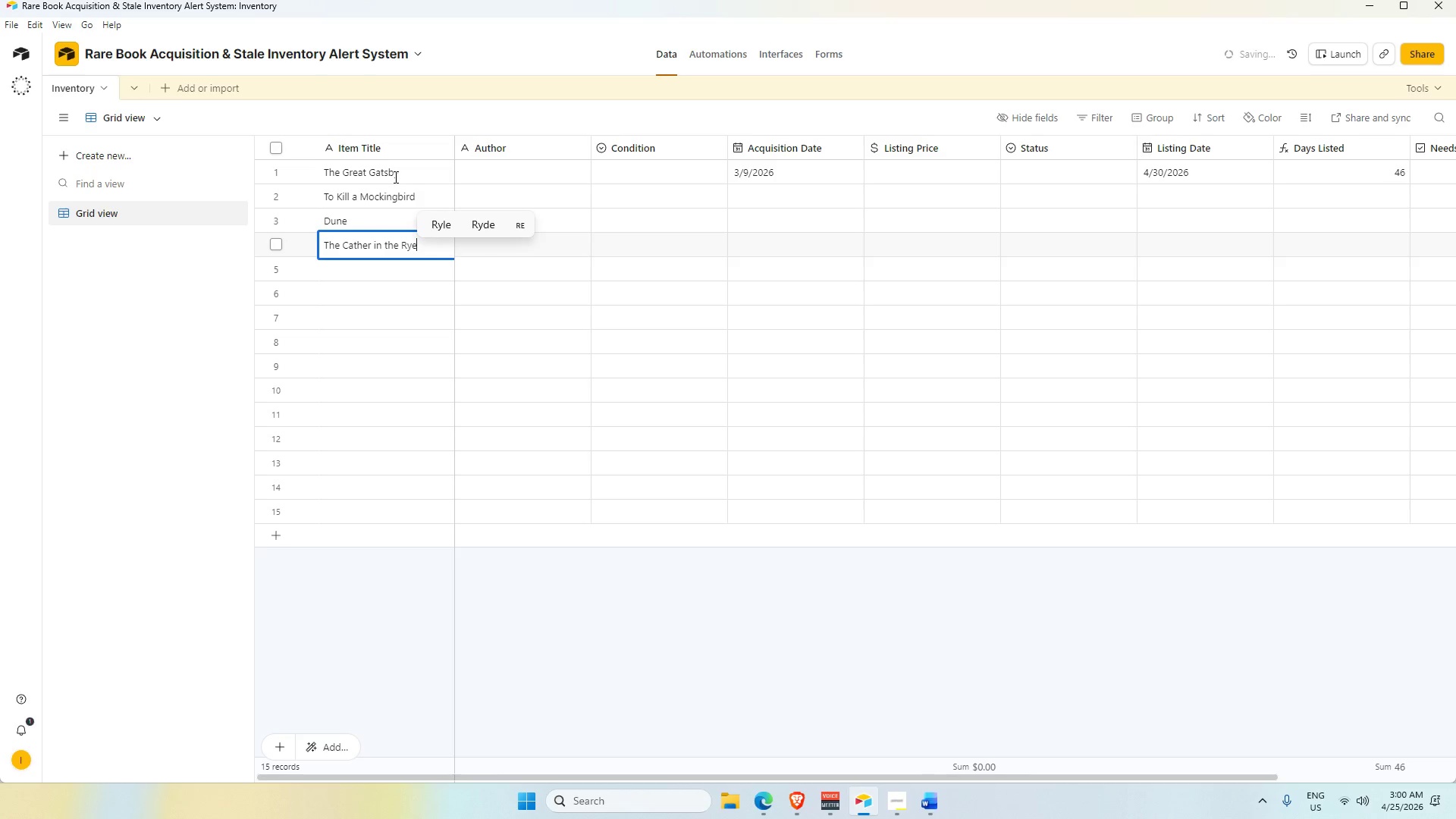 
key(Enter)
 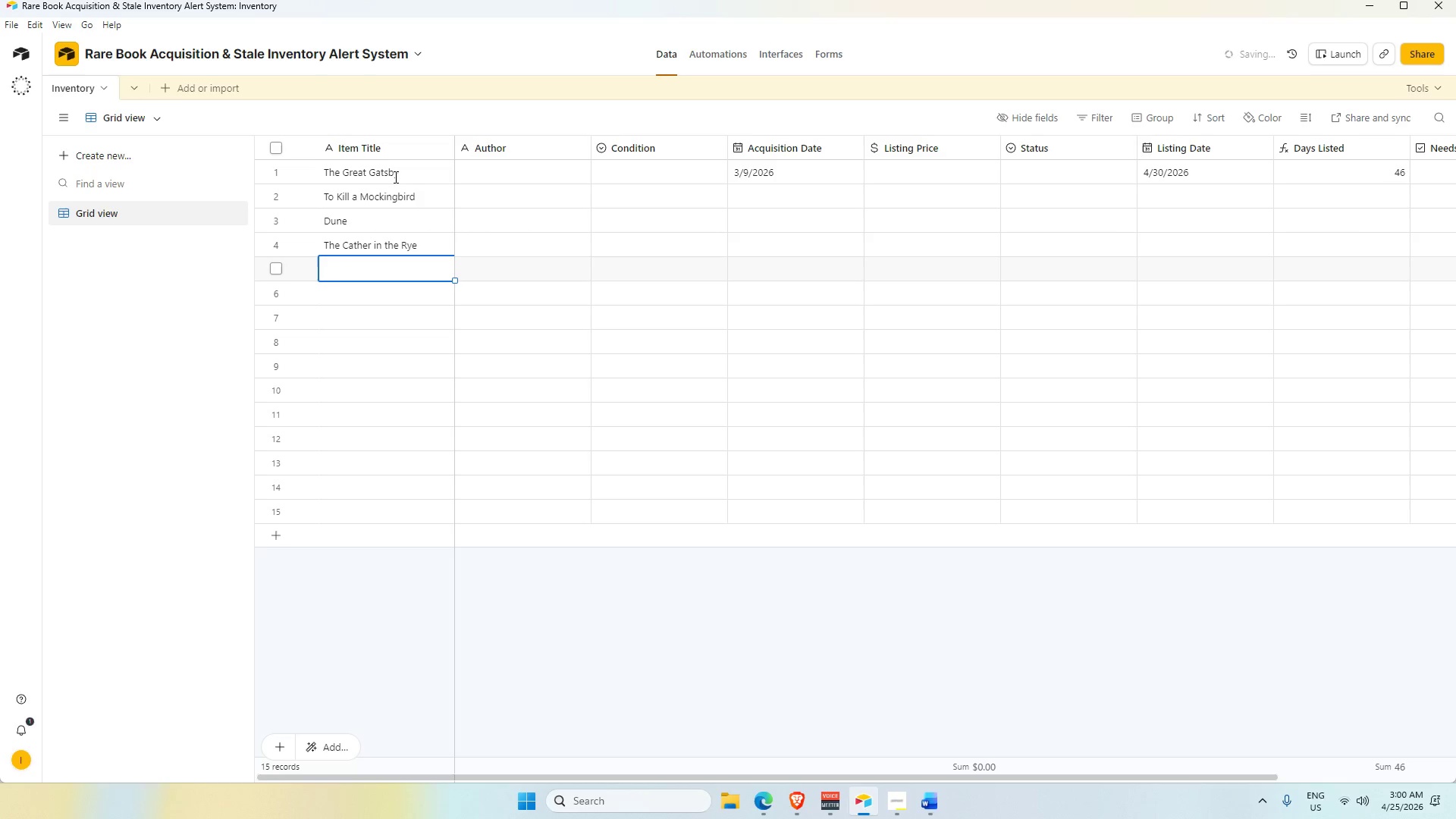 
type(Neuromancer)
 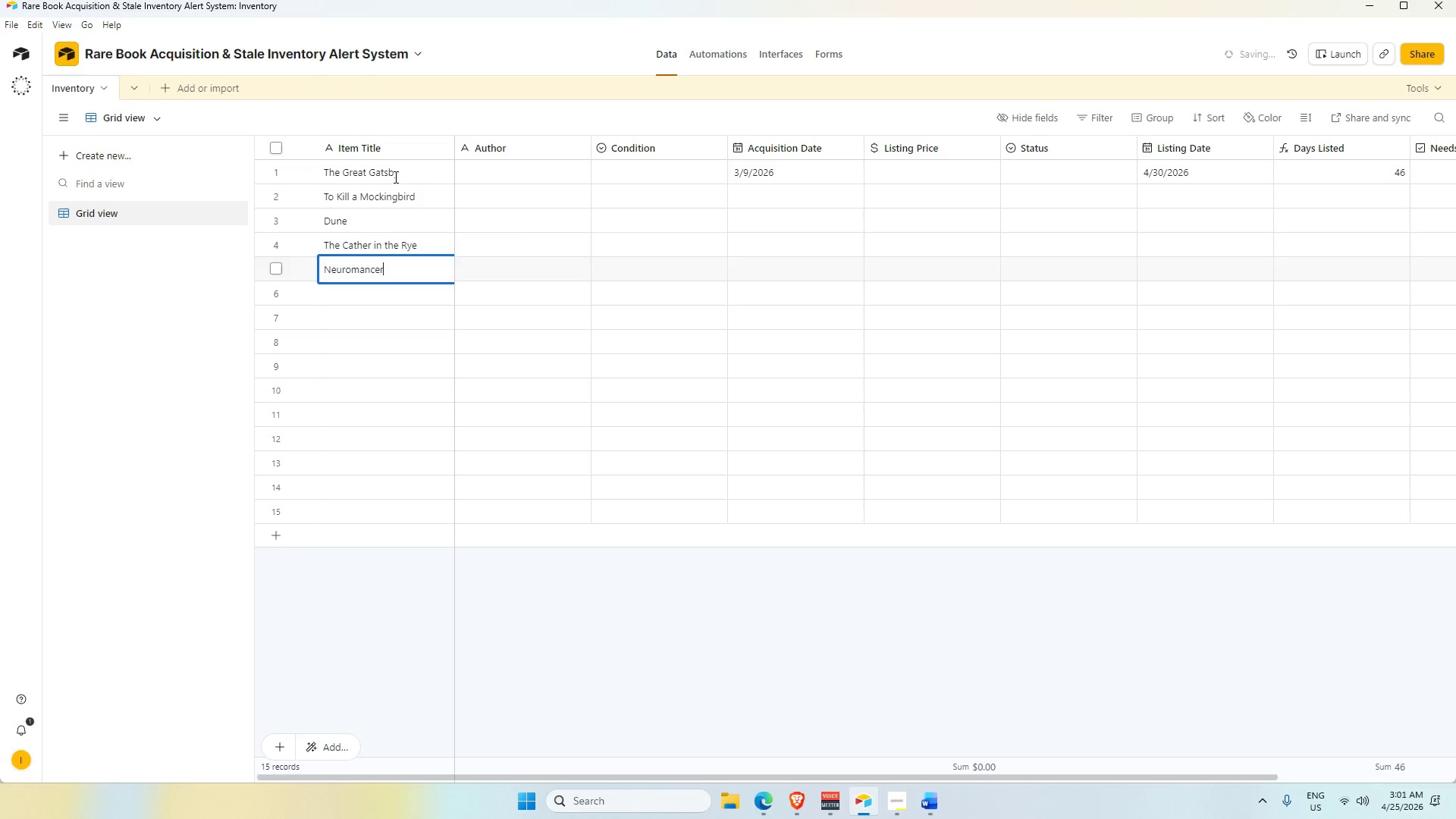 
key(Enter)
 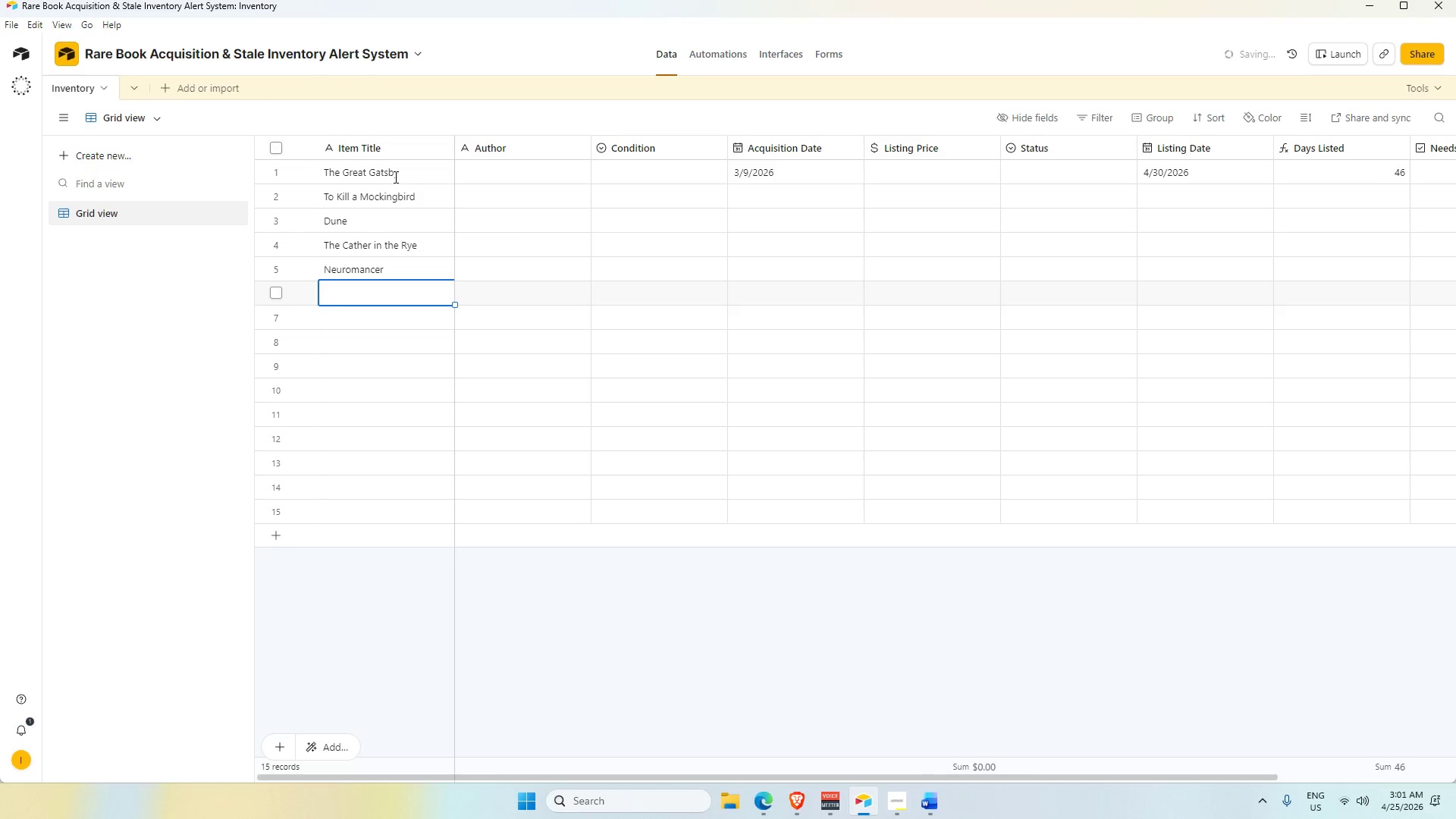 
type(The Hobbit)
 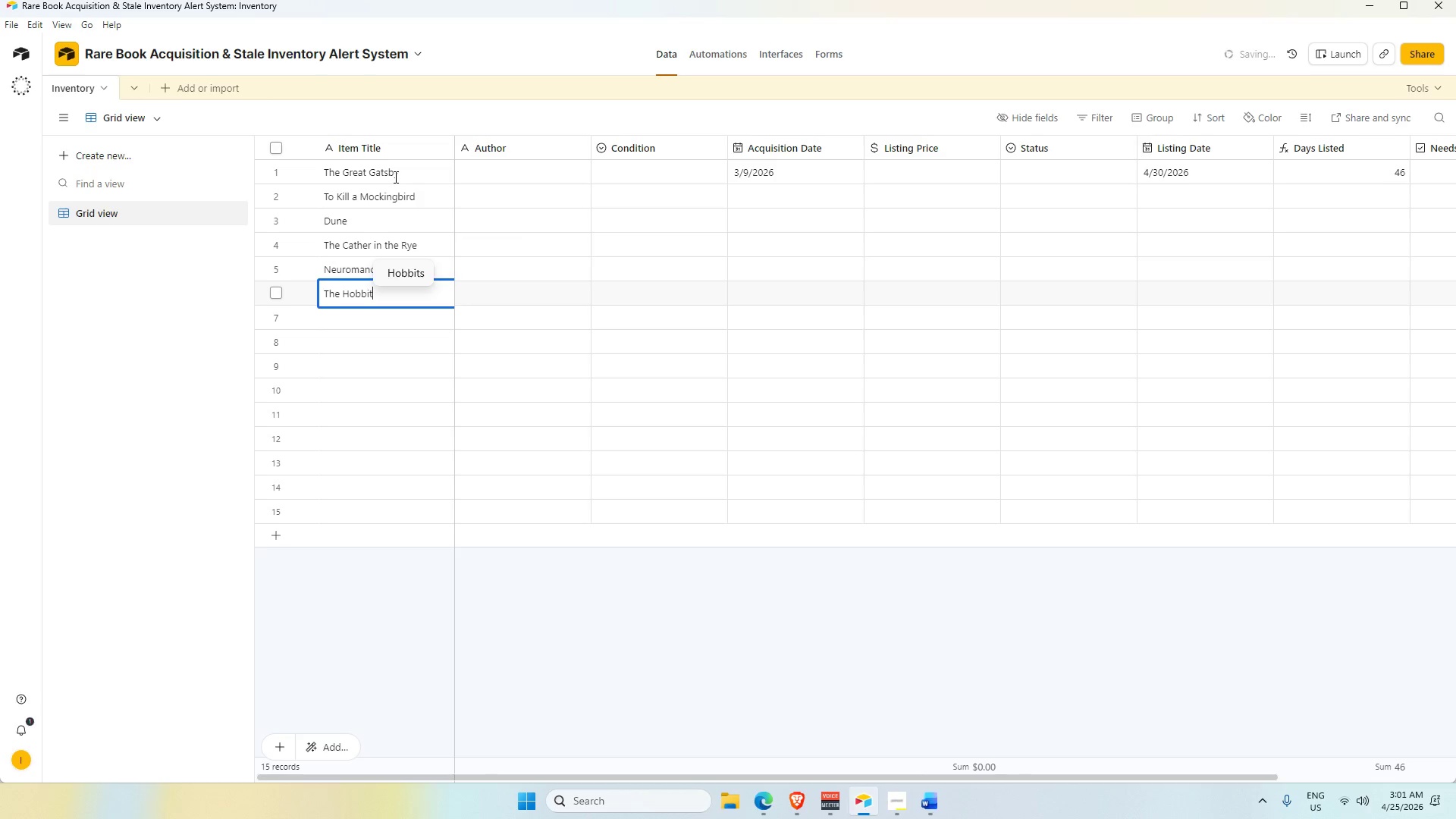 
 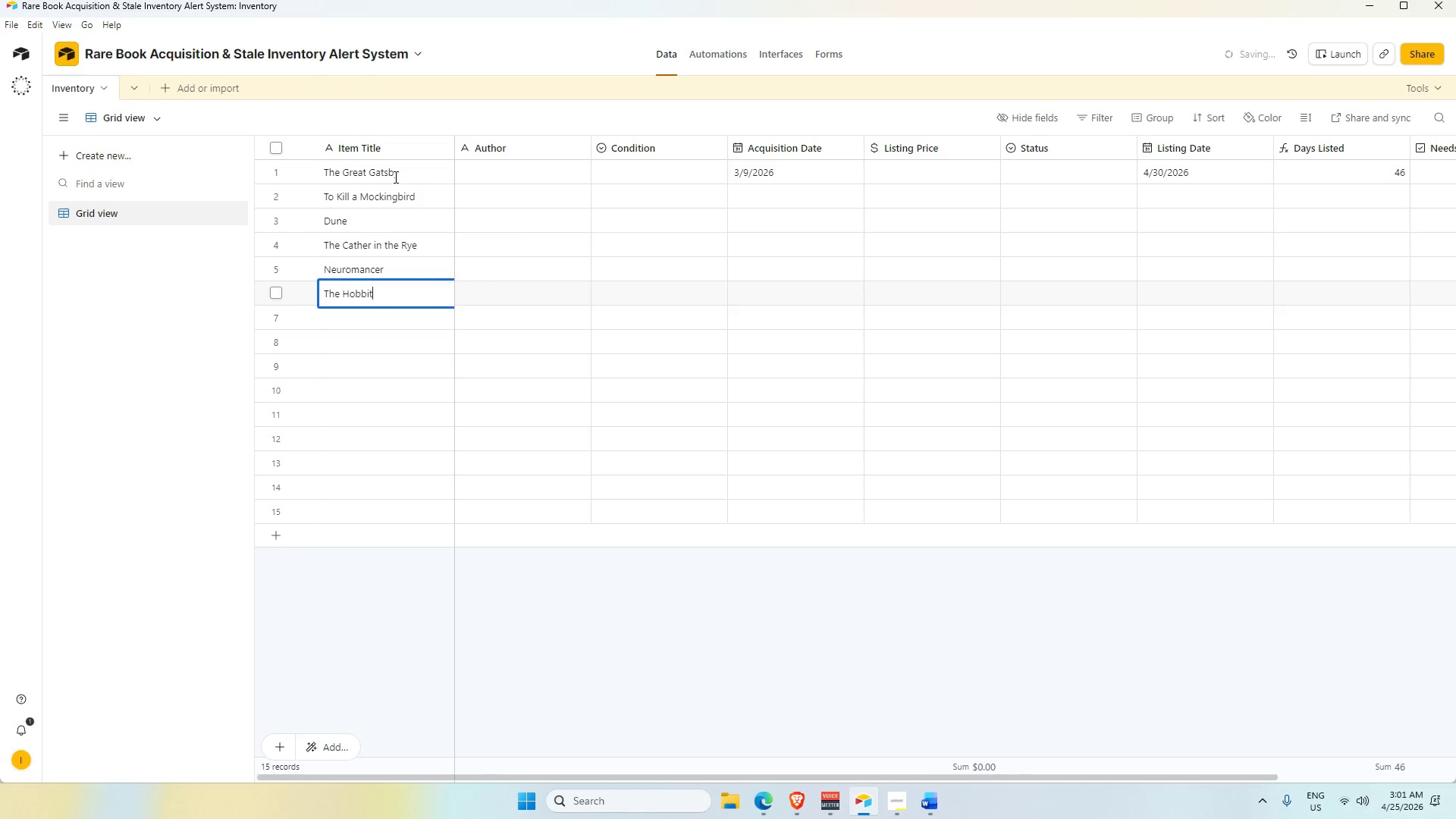 
key(Enter)
 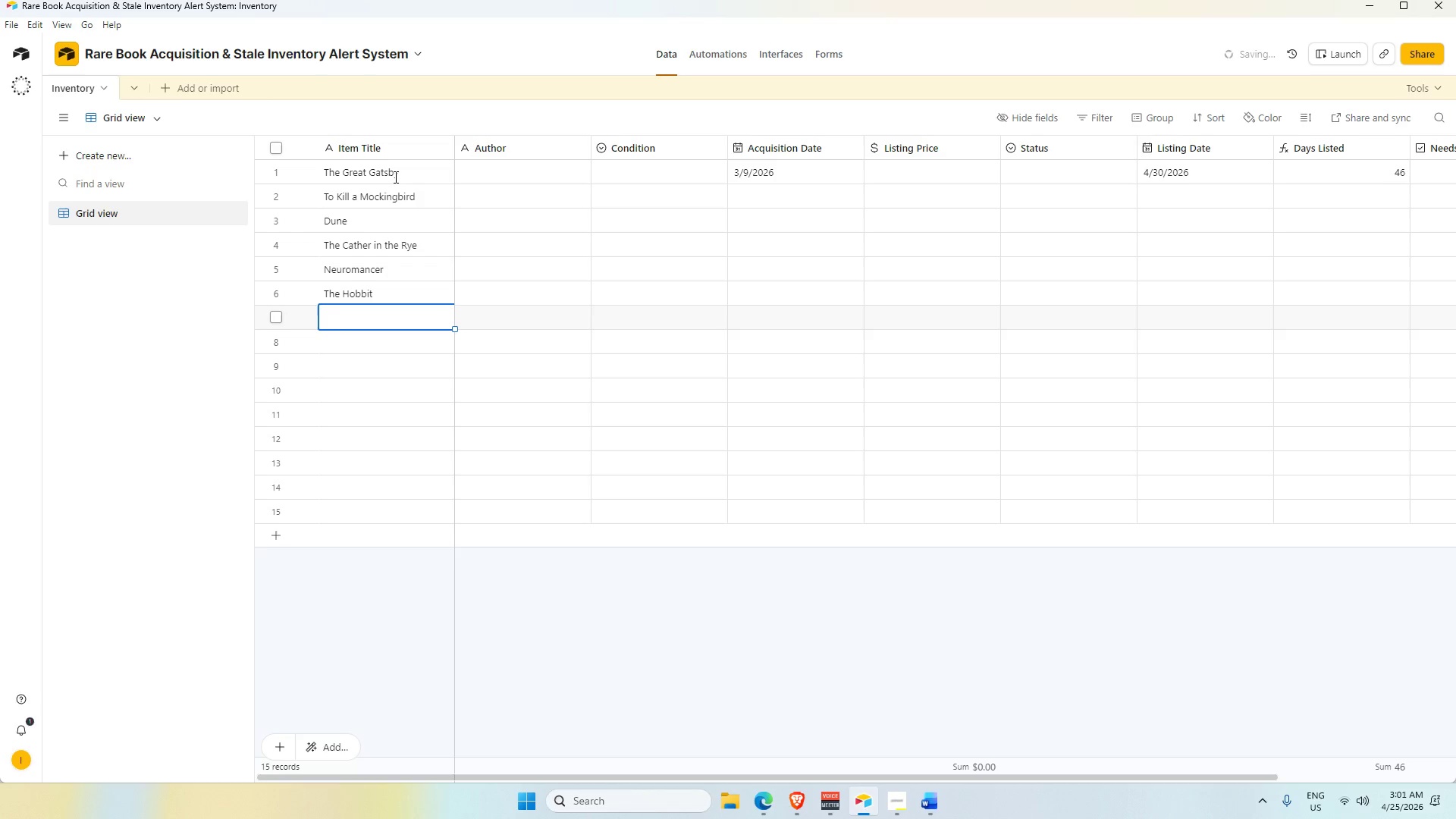 
type(Pride and Predu)
key(Backspace)
key(Backspace)
type(judice)
 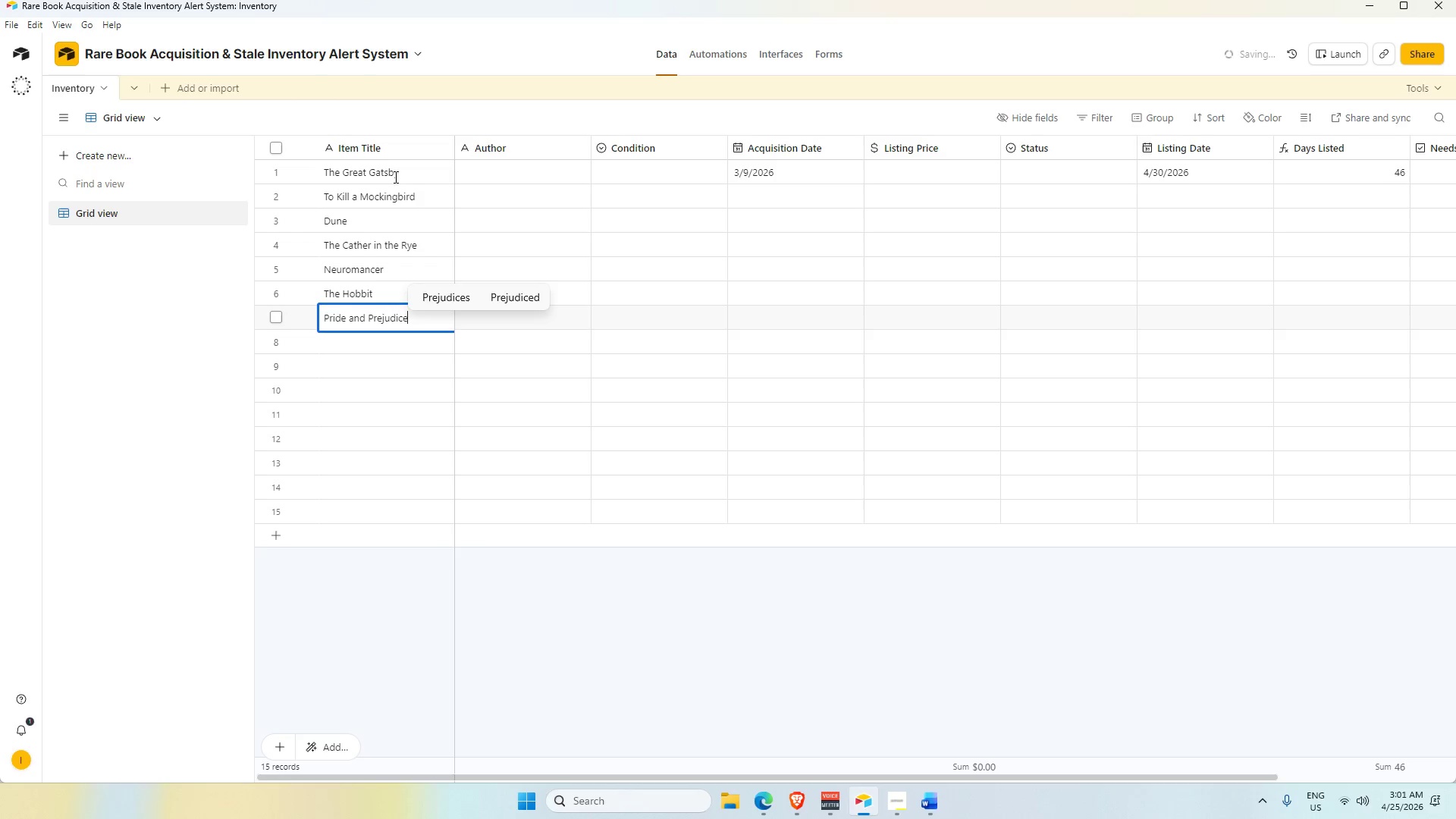 
key(Enter)
 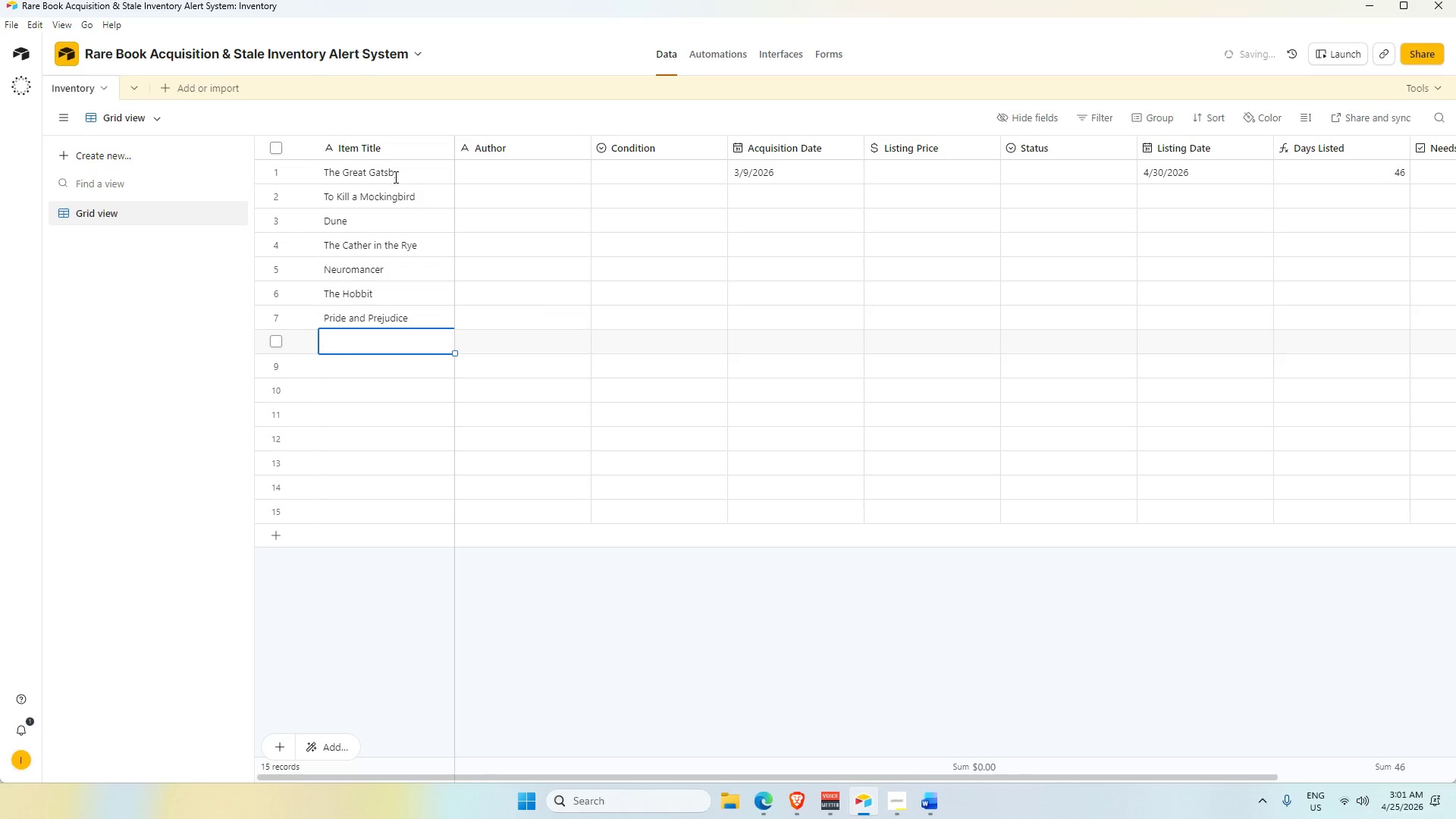 
type(The Road)
 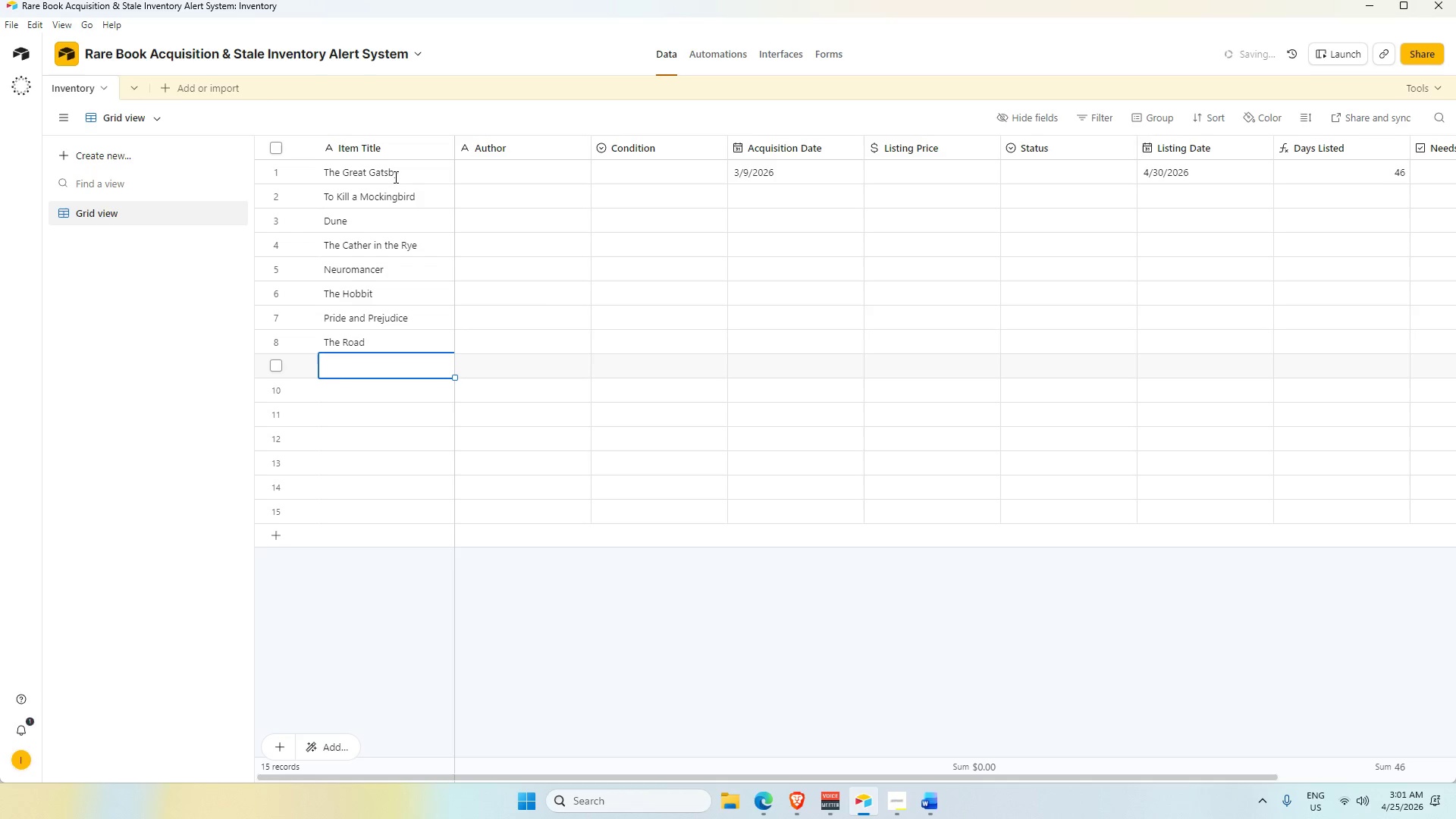 
 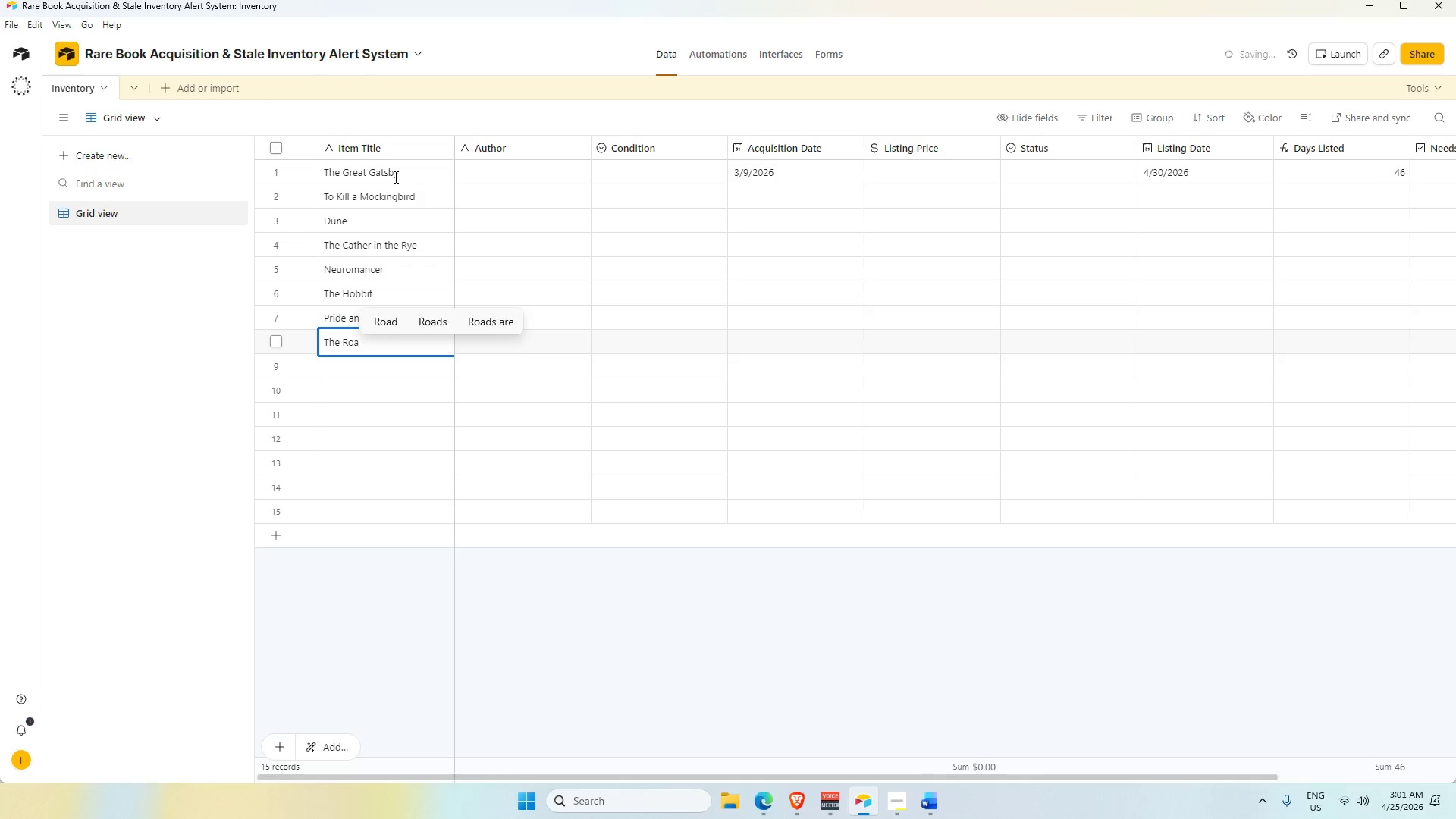 
key(Enter)
 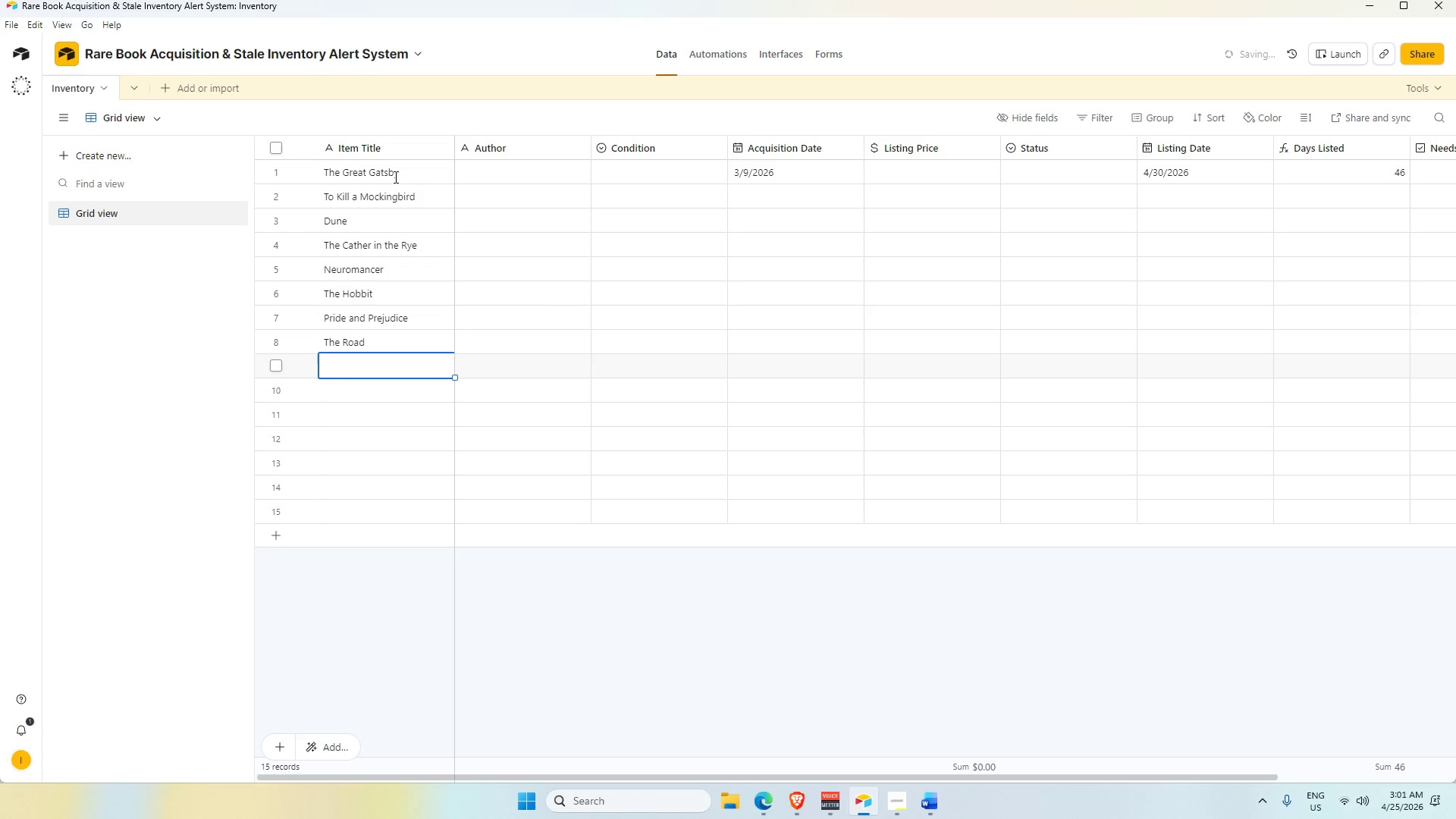 
type(Harry Potter)
 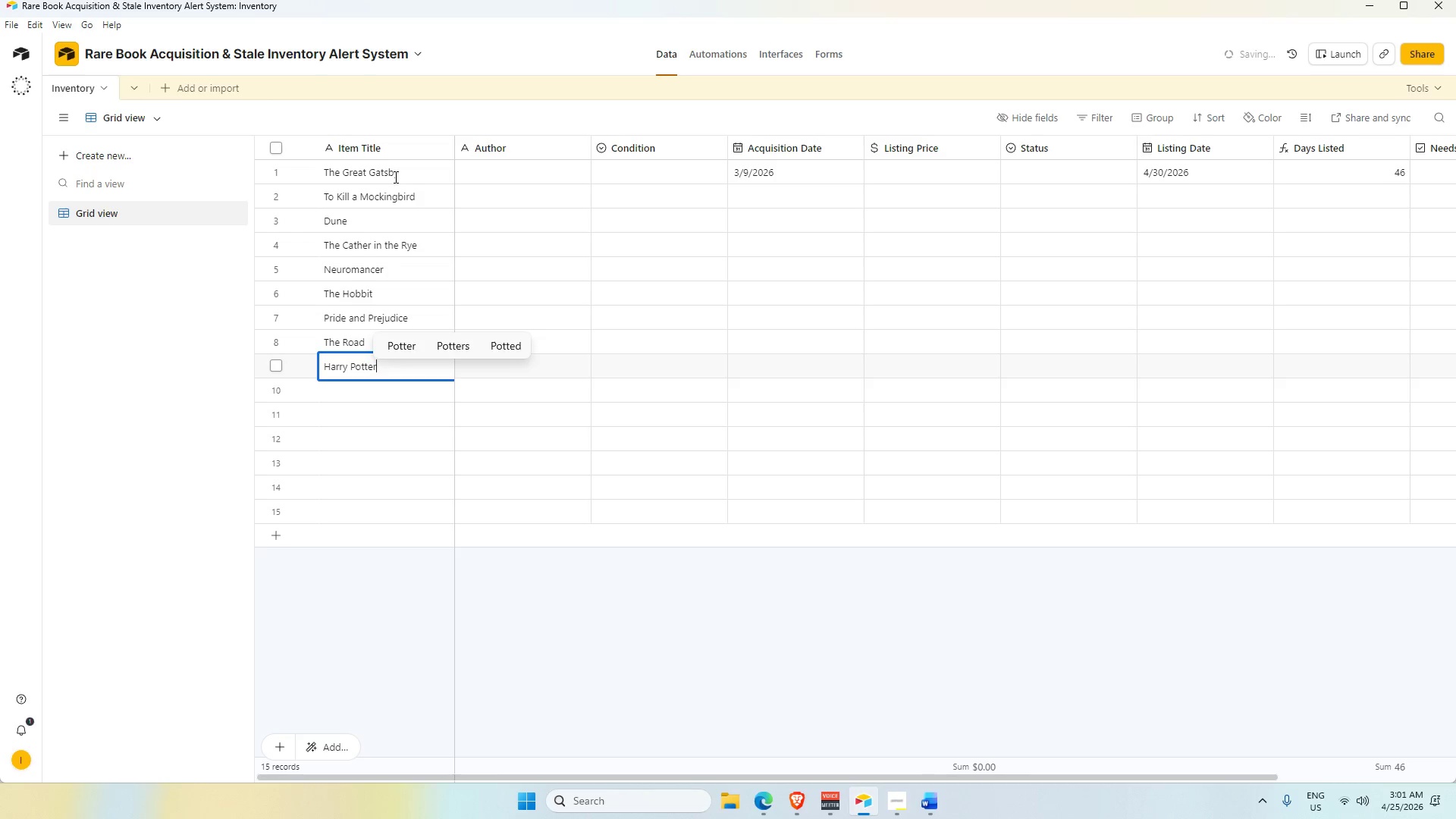 
key(Enter)
 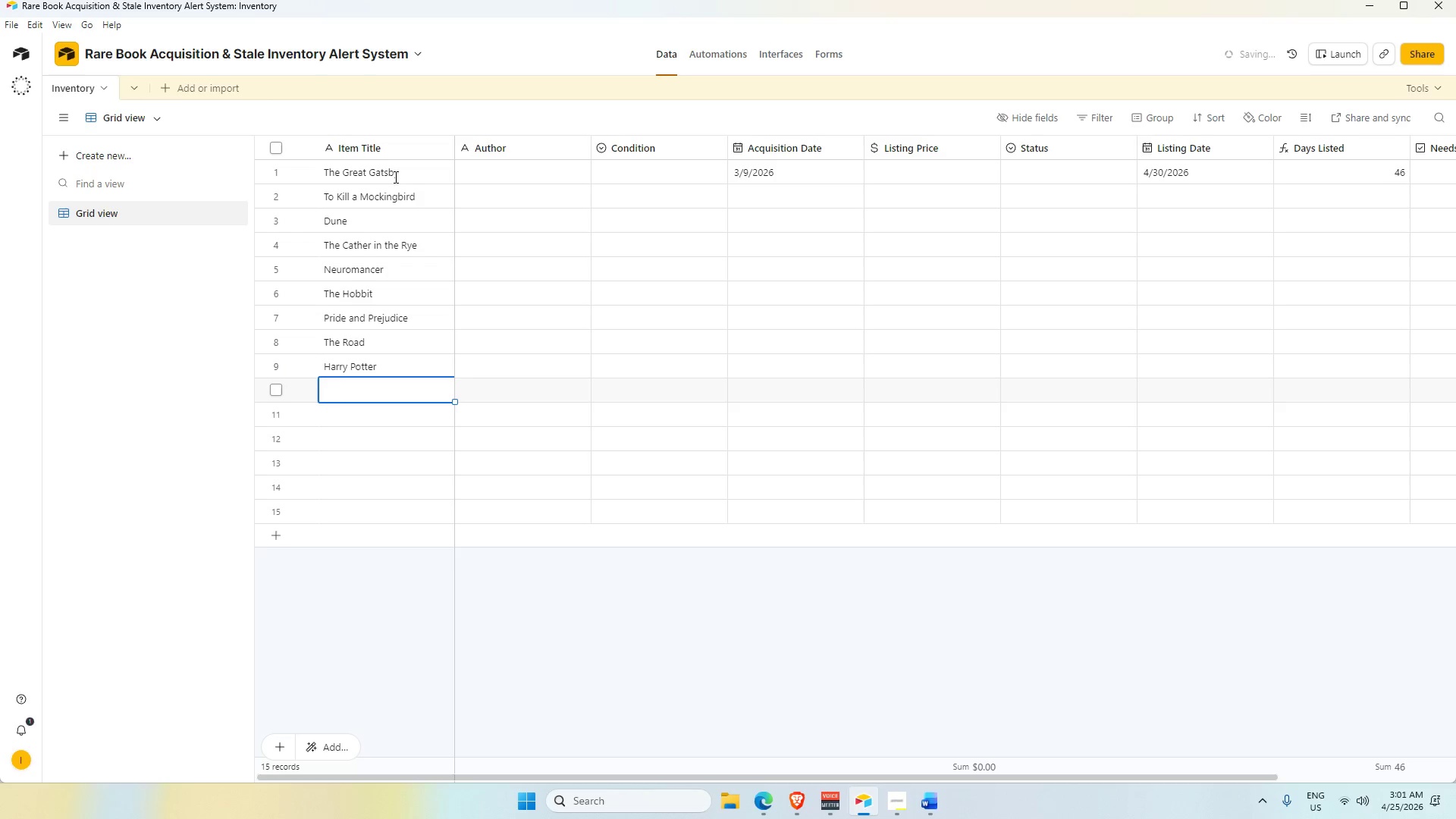 
type(Th)
 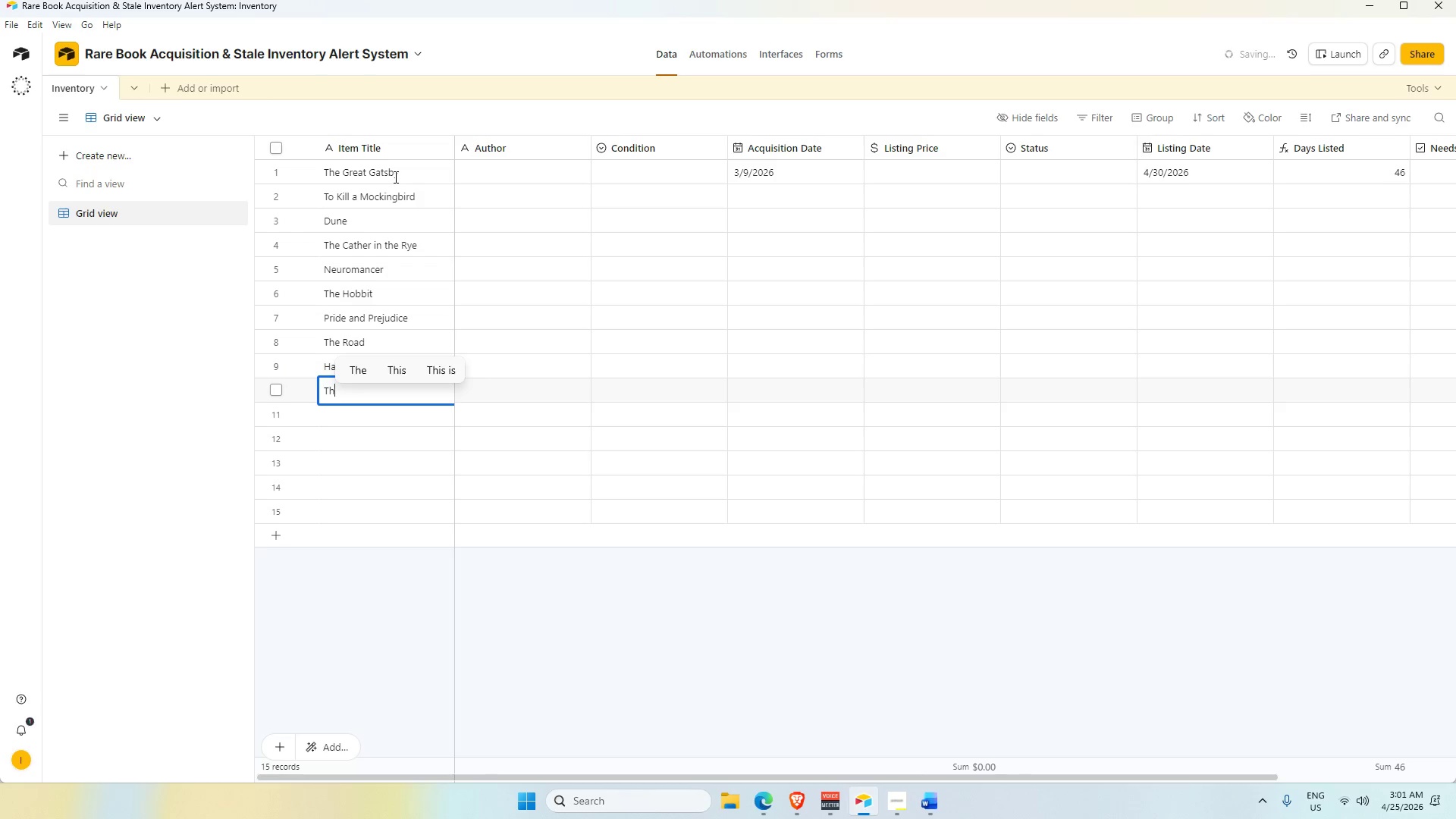 
key(ArrowUp)
 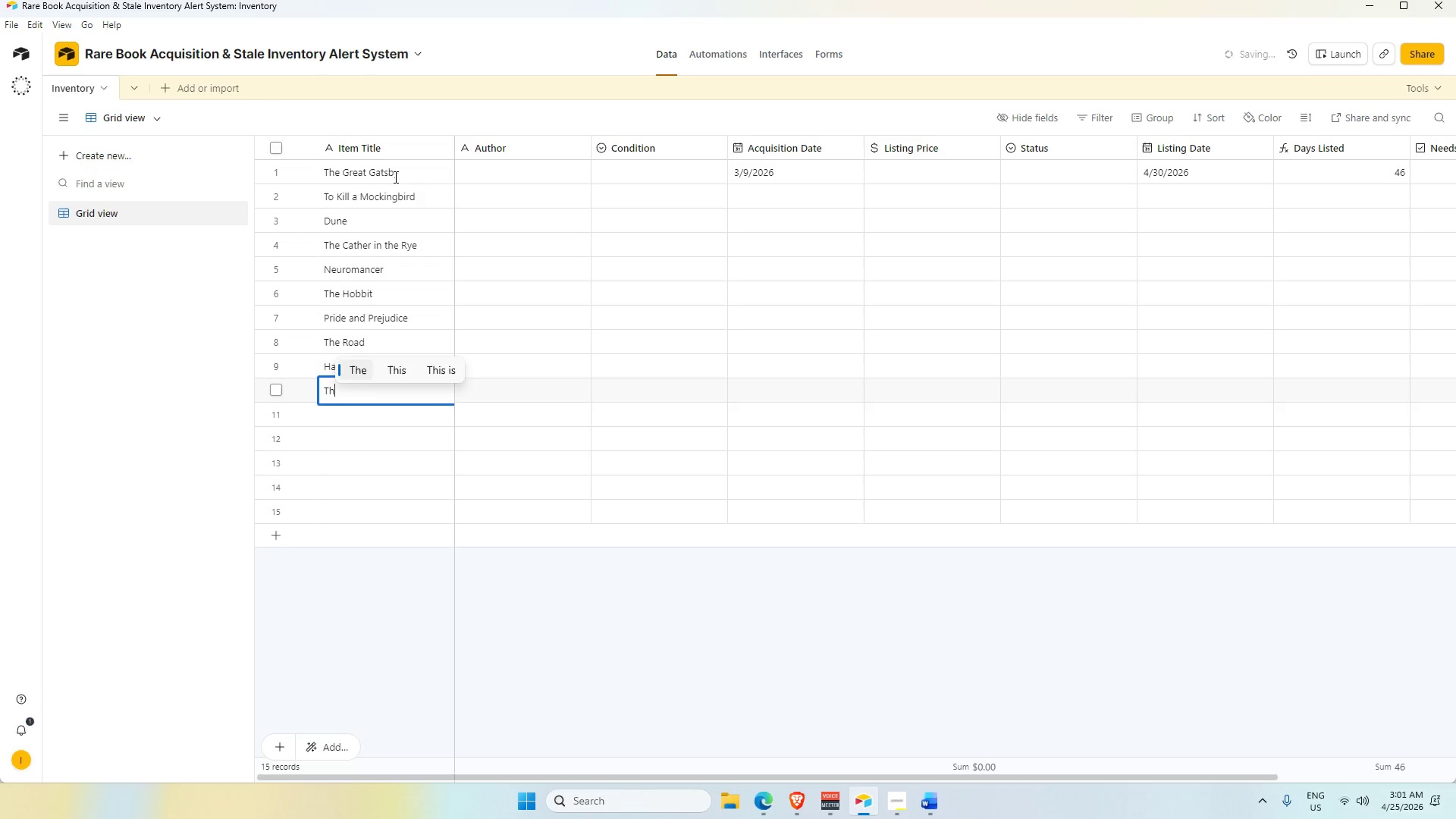 
key(Enter)
 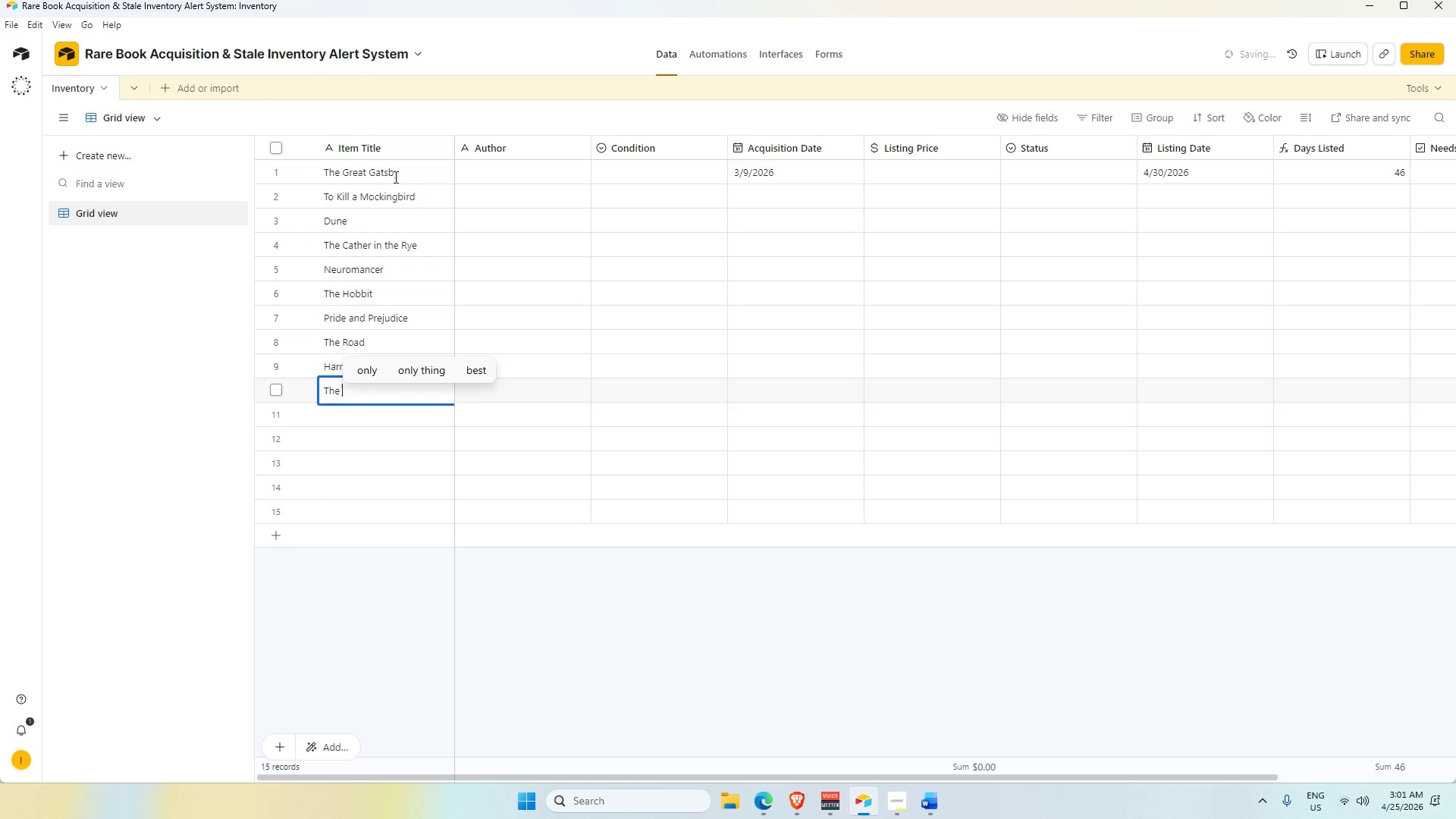 
key(ArrowUp)
 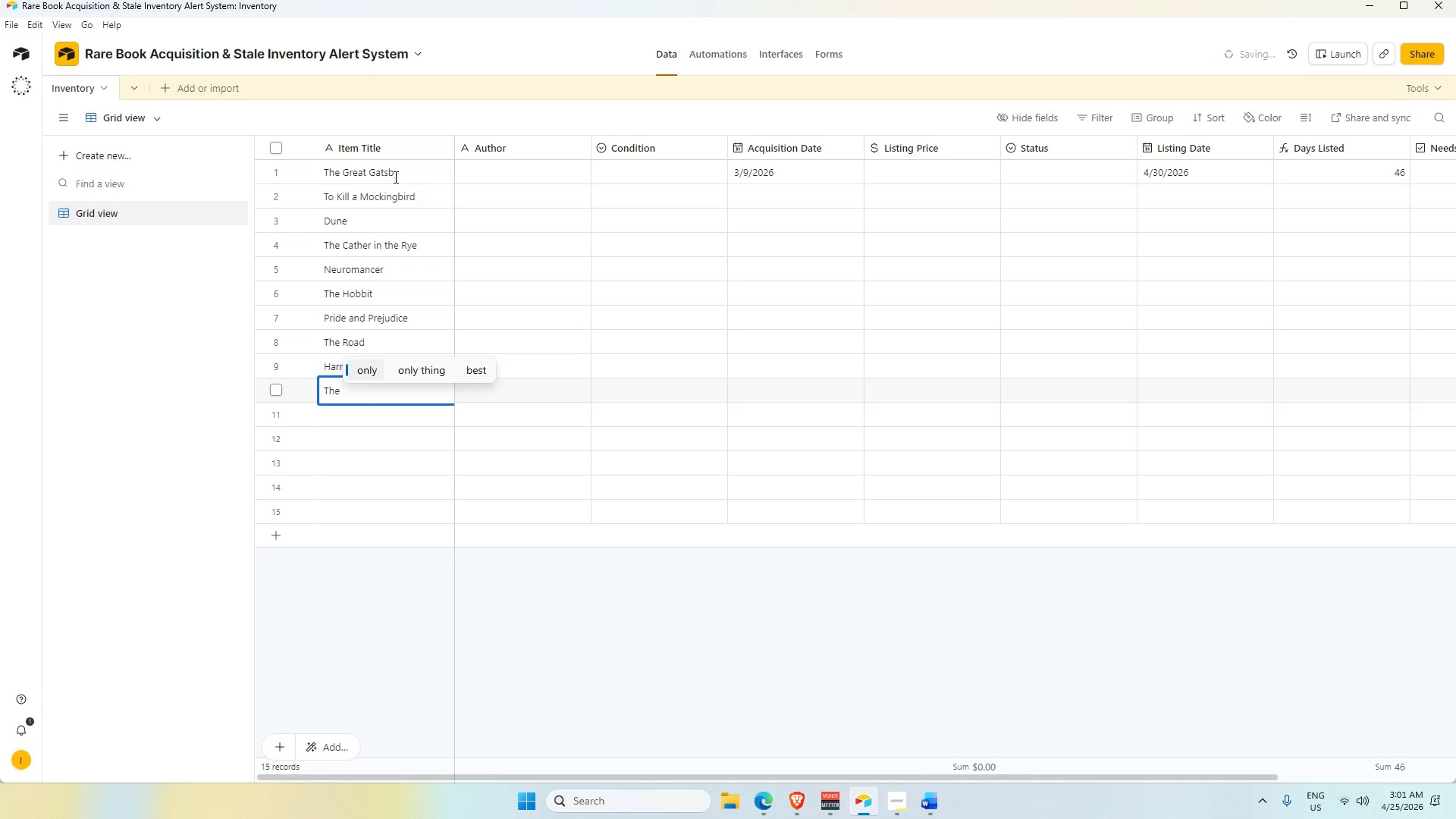 
key(ArrowRight)
 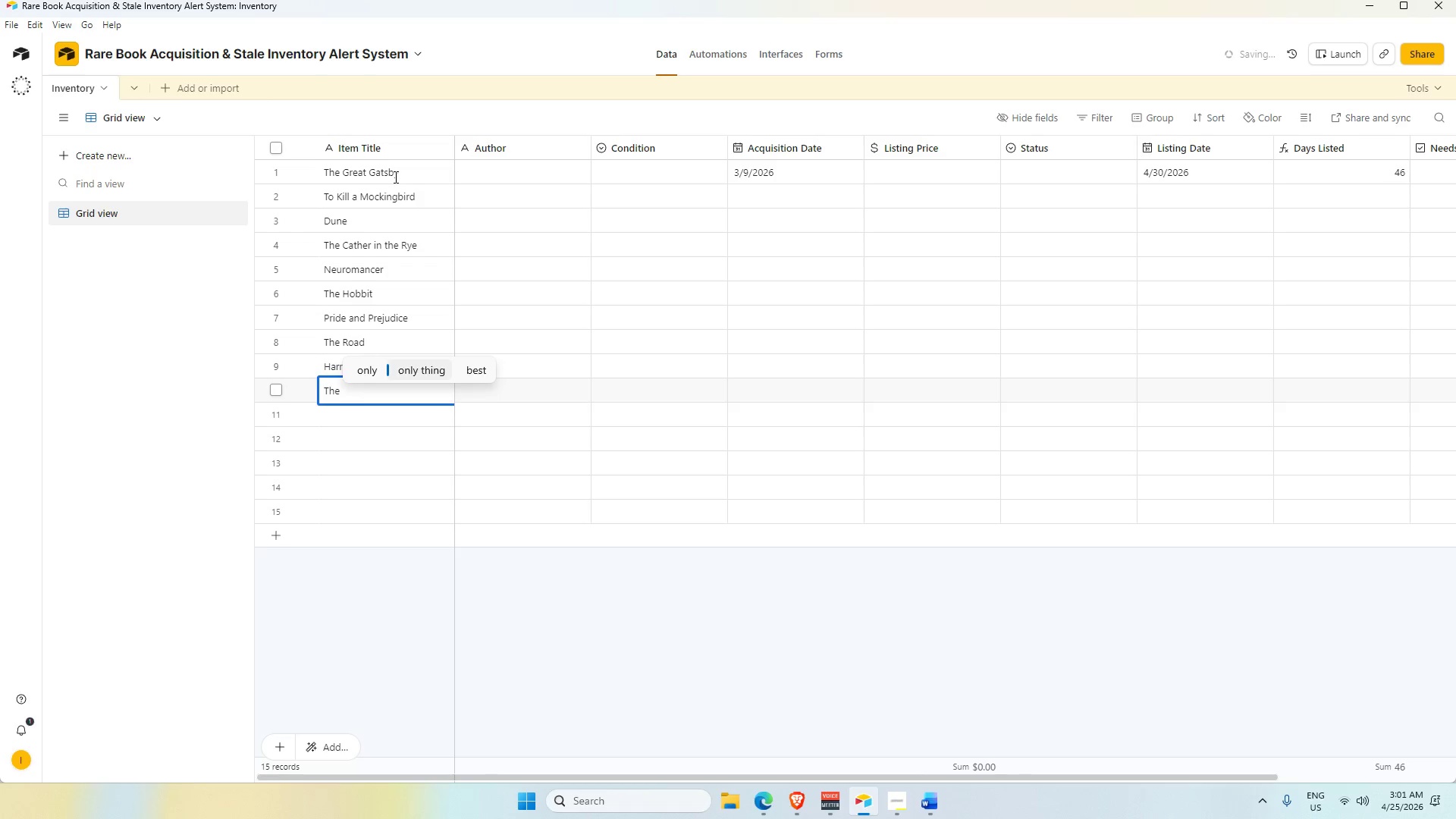 
key(ArrowRight)
 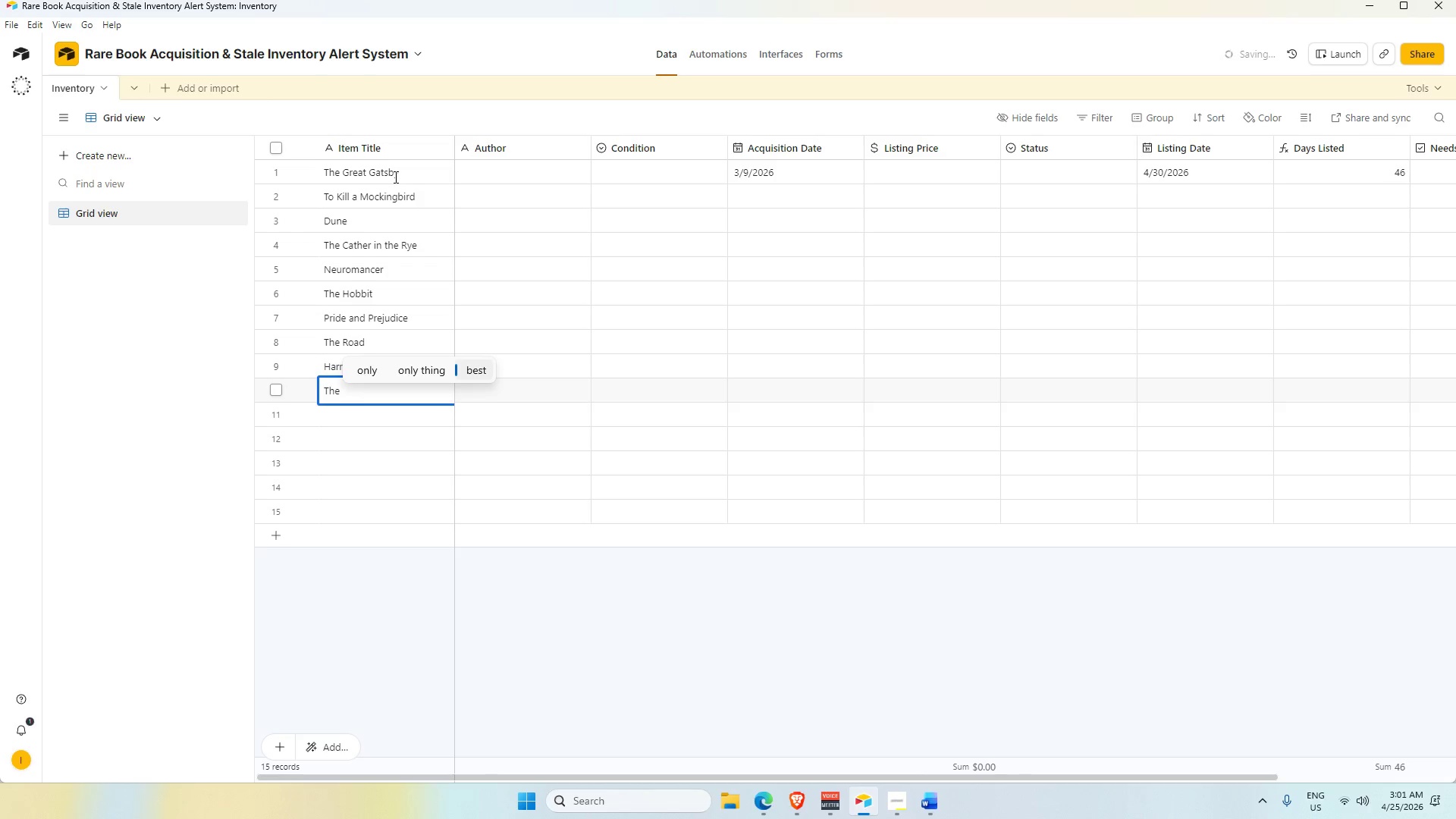 
key(ArrowRight)
 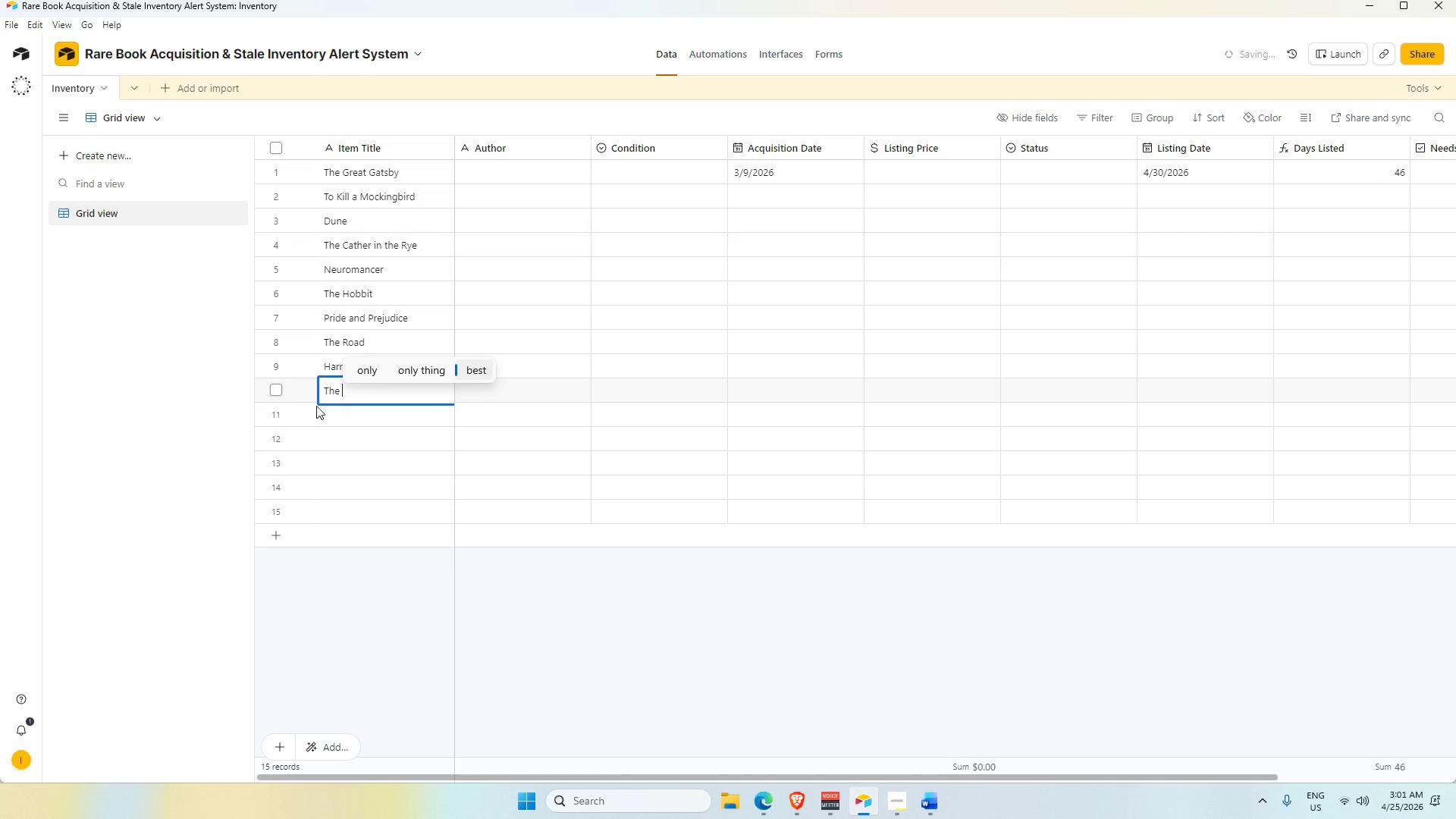 
left_click_drag(start_coordinate=[638, 607], to_coordinate=[633, 606])
 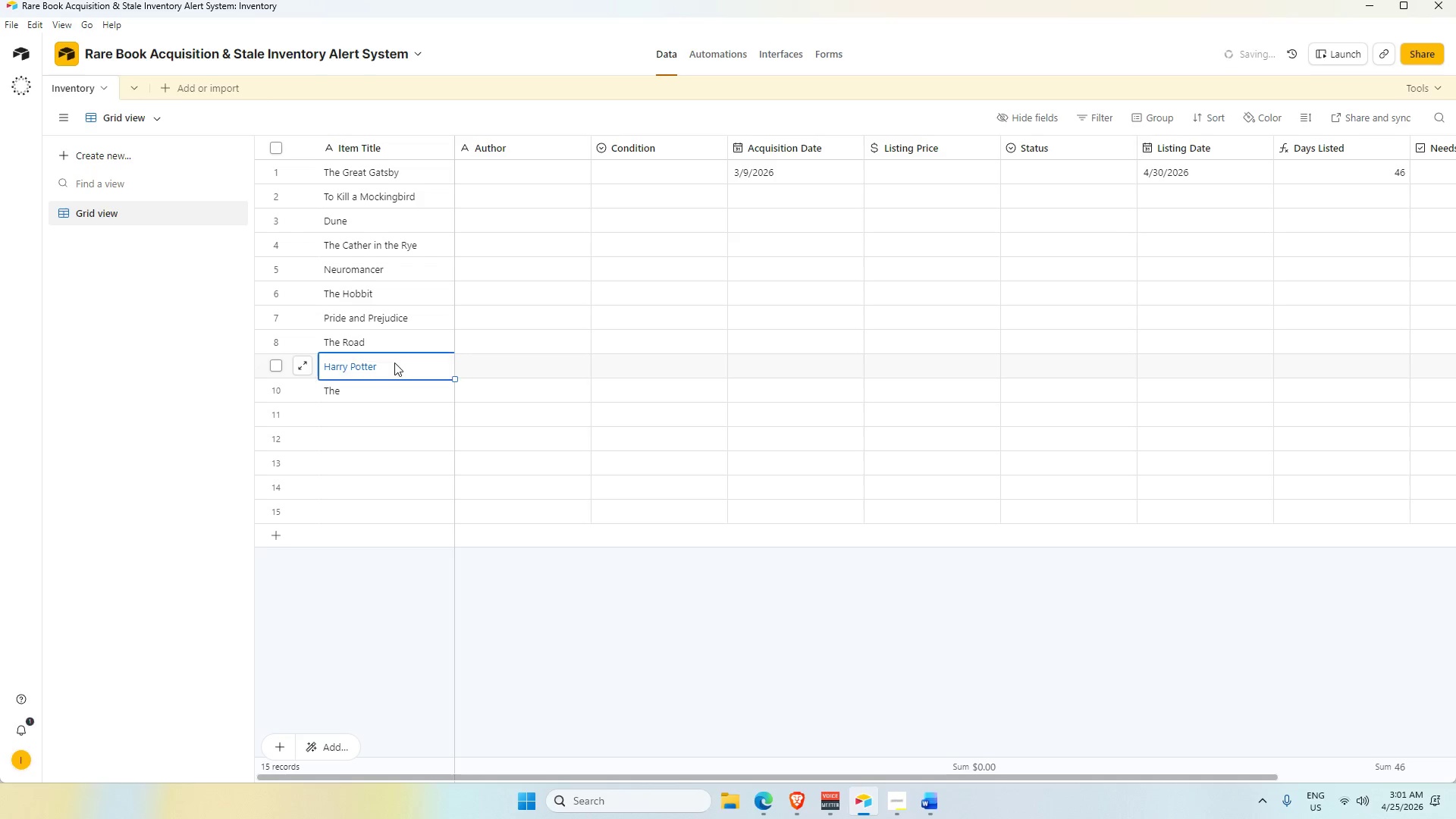 
double_click([397, 363])
 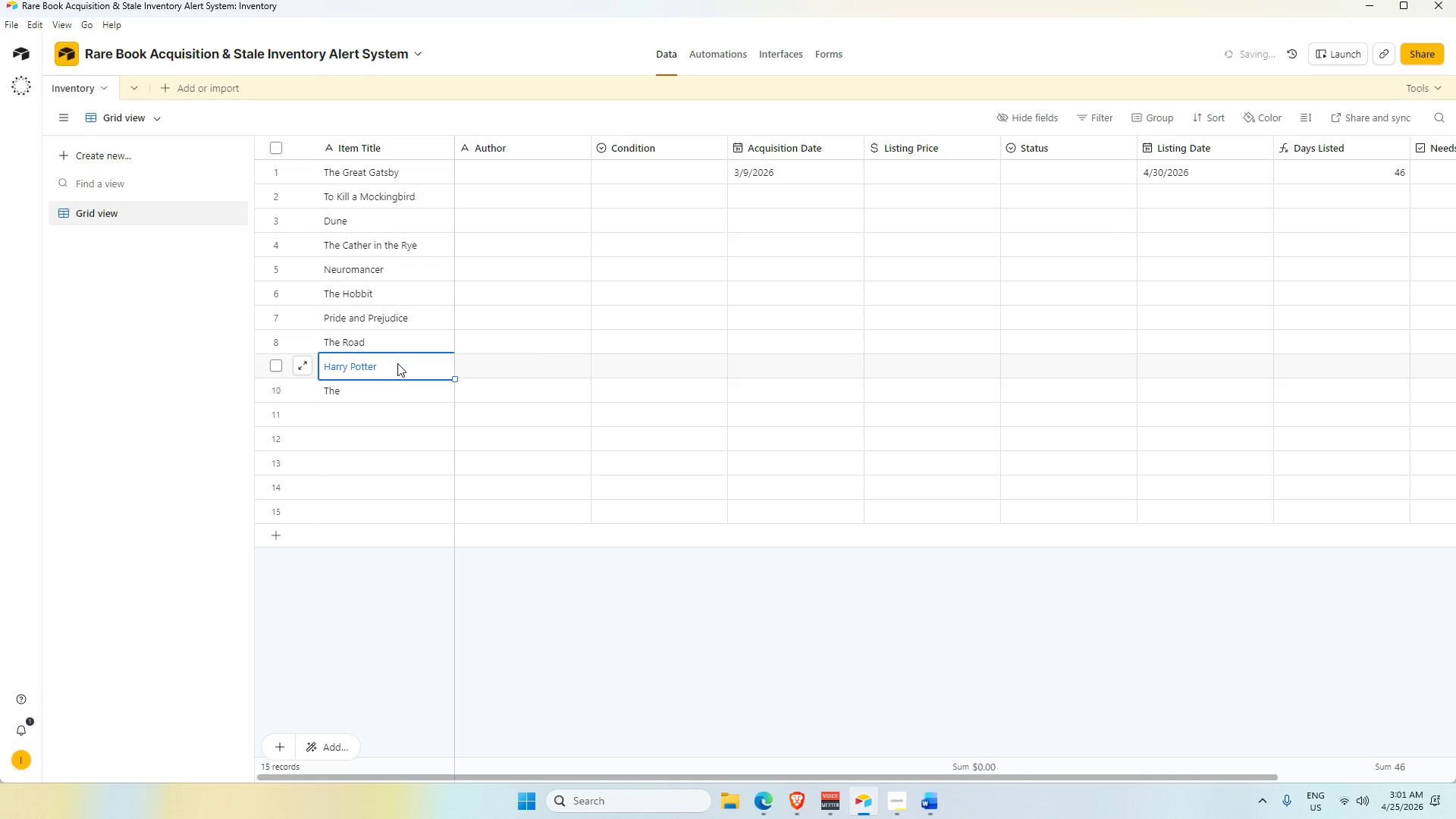 
triple_click([397, 363])
 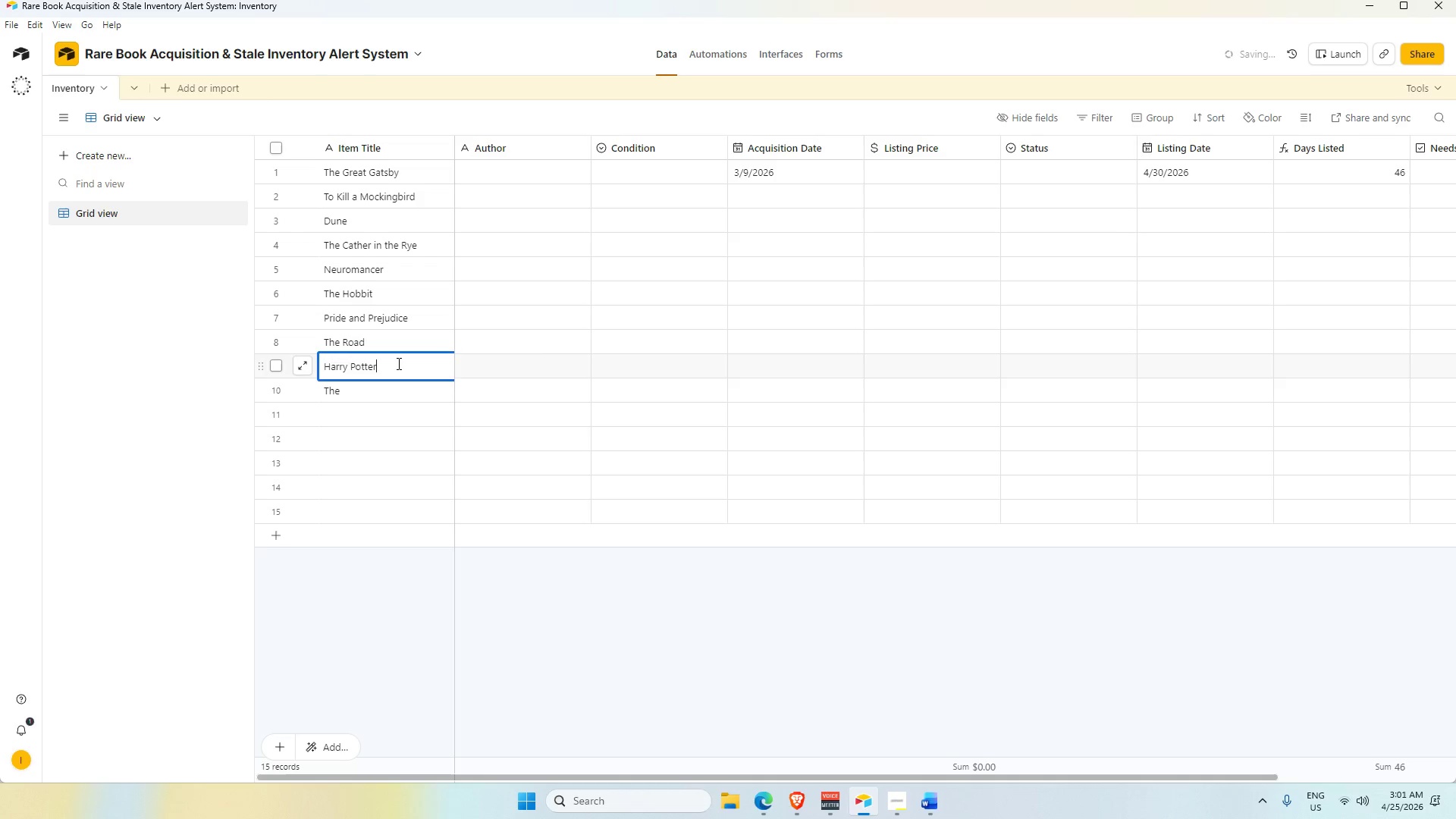 
triple_click([397, 363])
 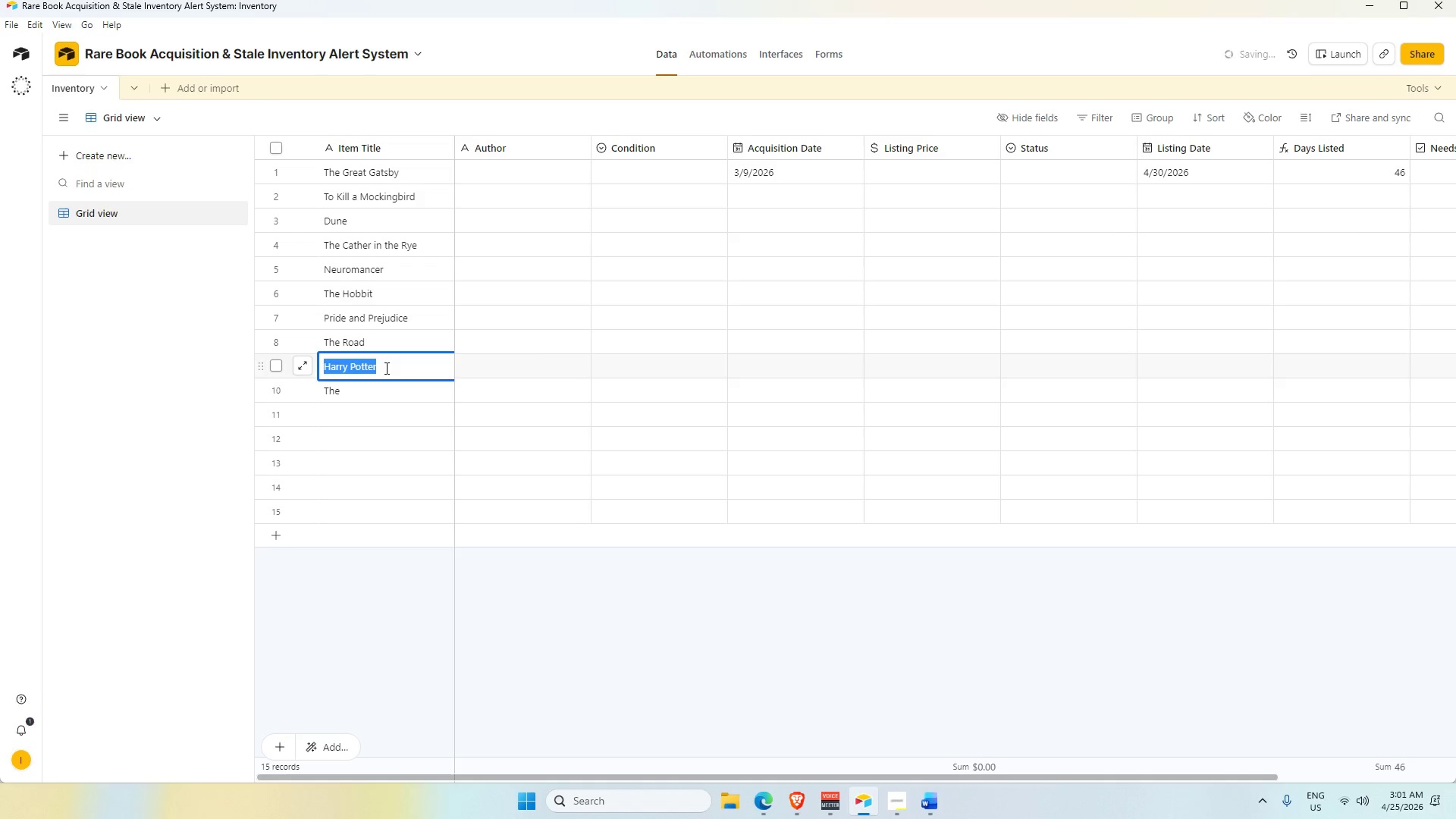 
double_click([385, 368])
 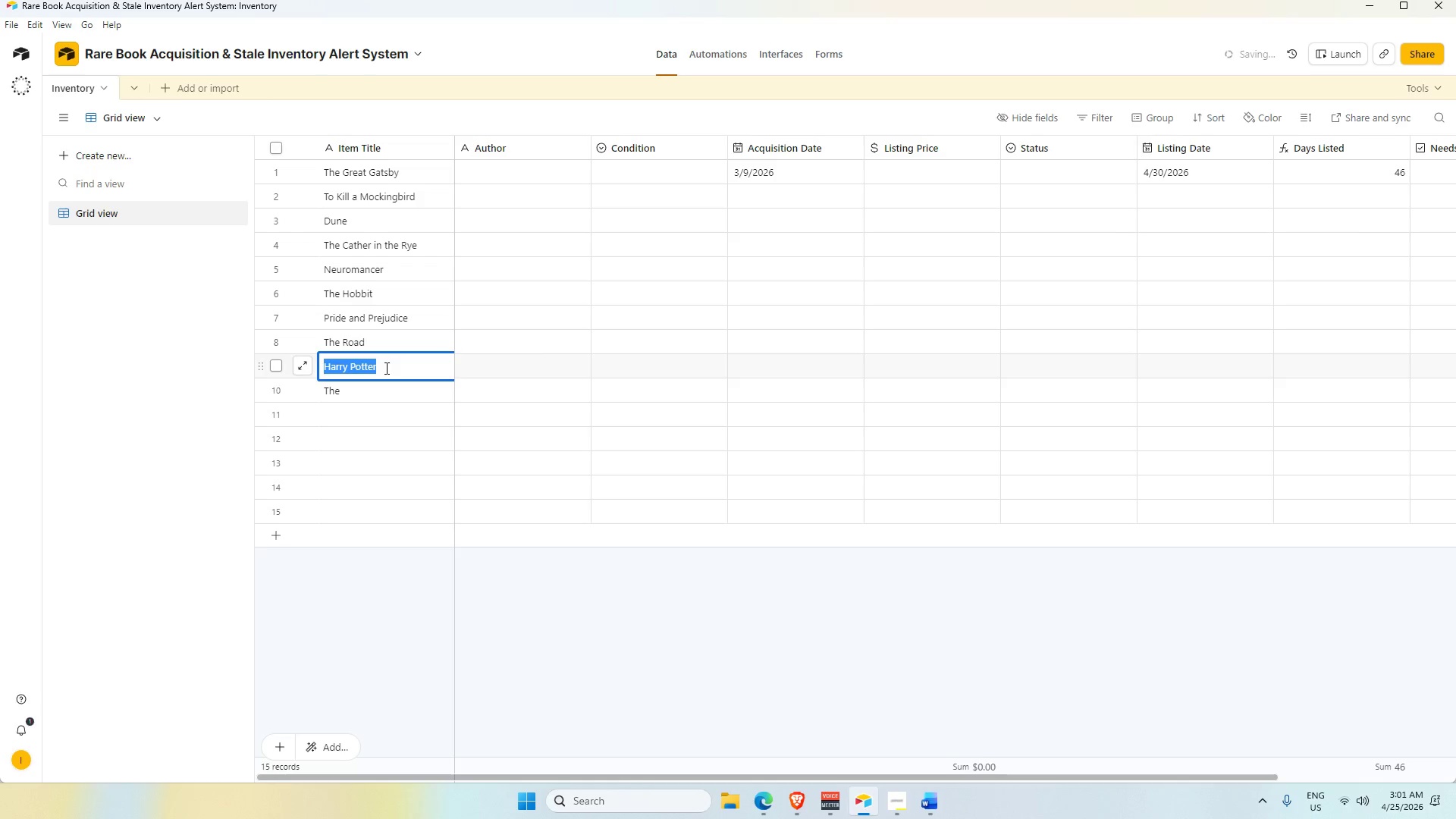 
triple_click([385, 368])
 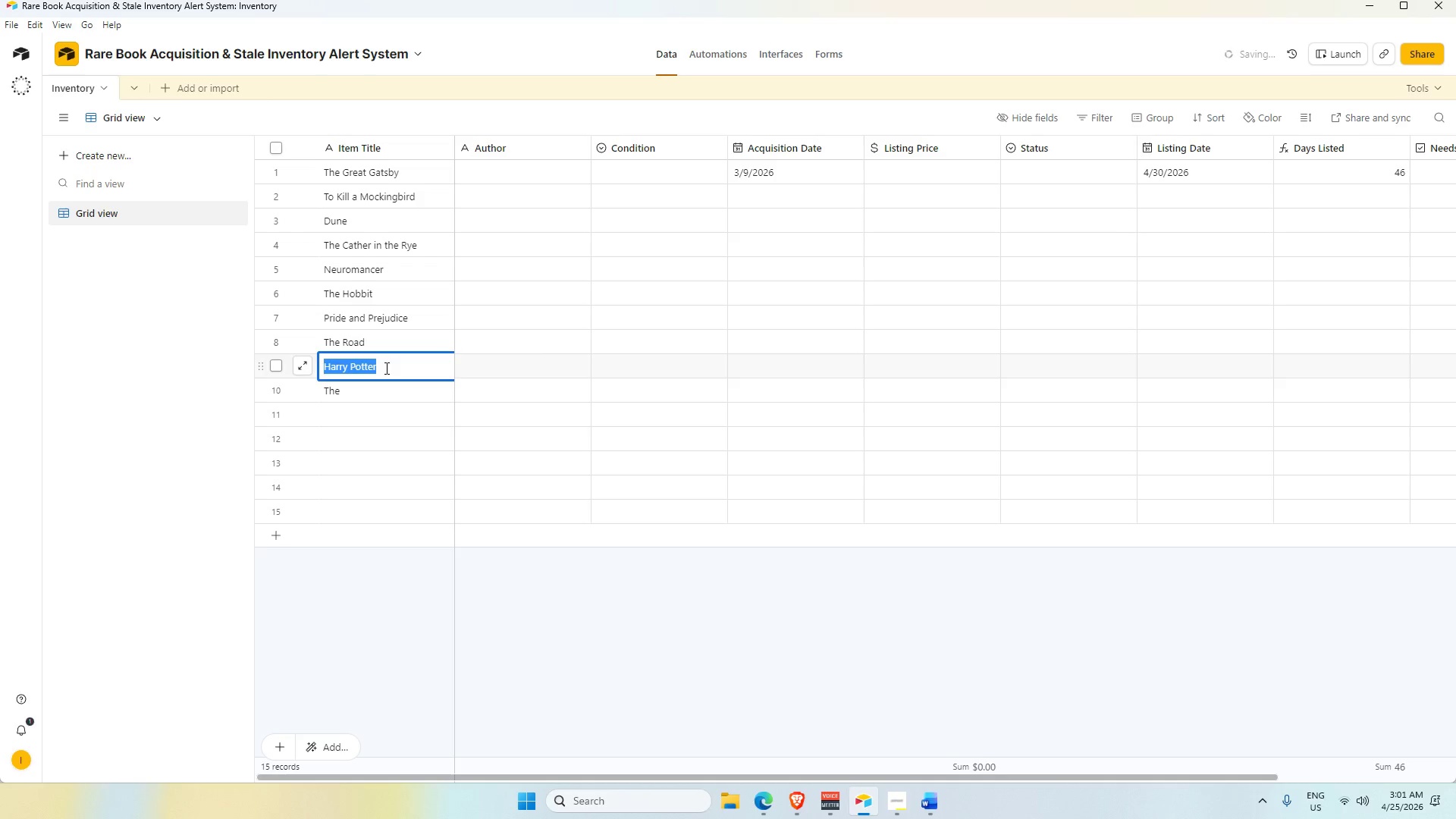 
type( Harry Potter and the Sorce)
 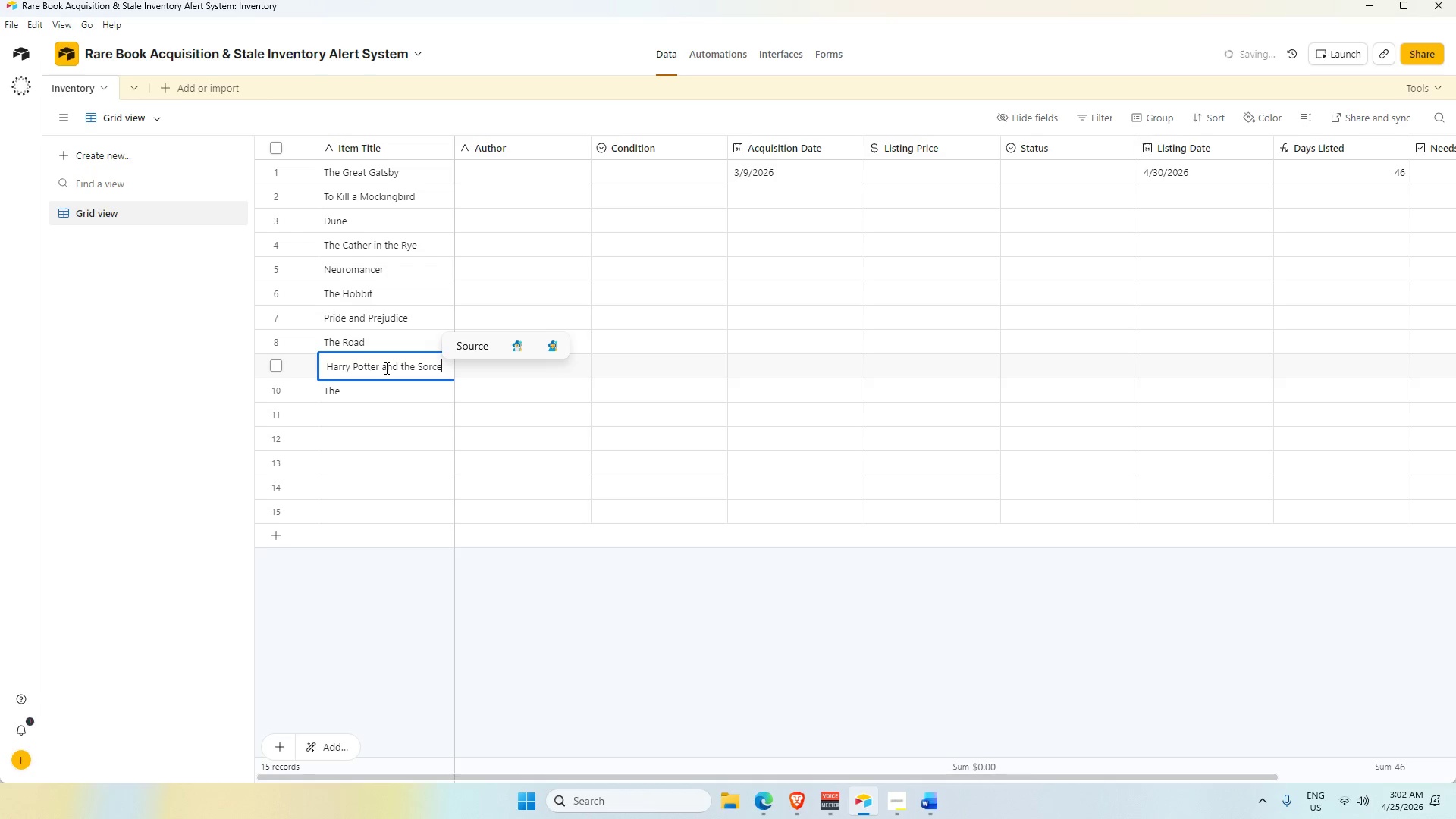 
key(R)
 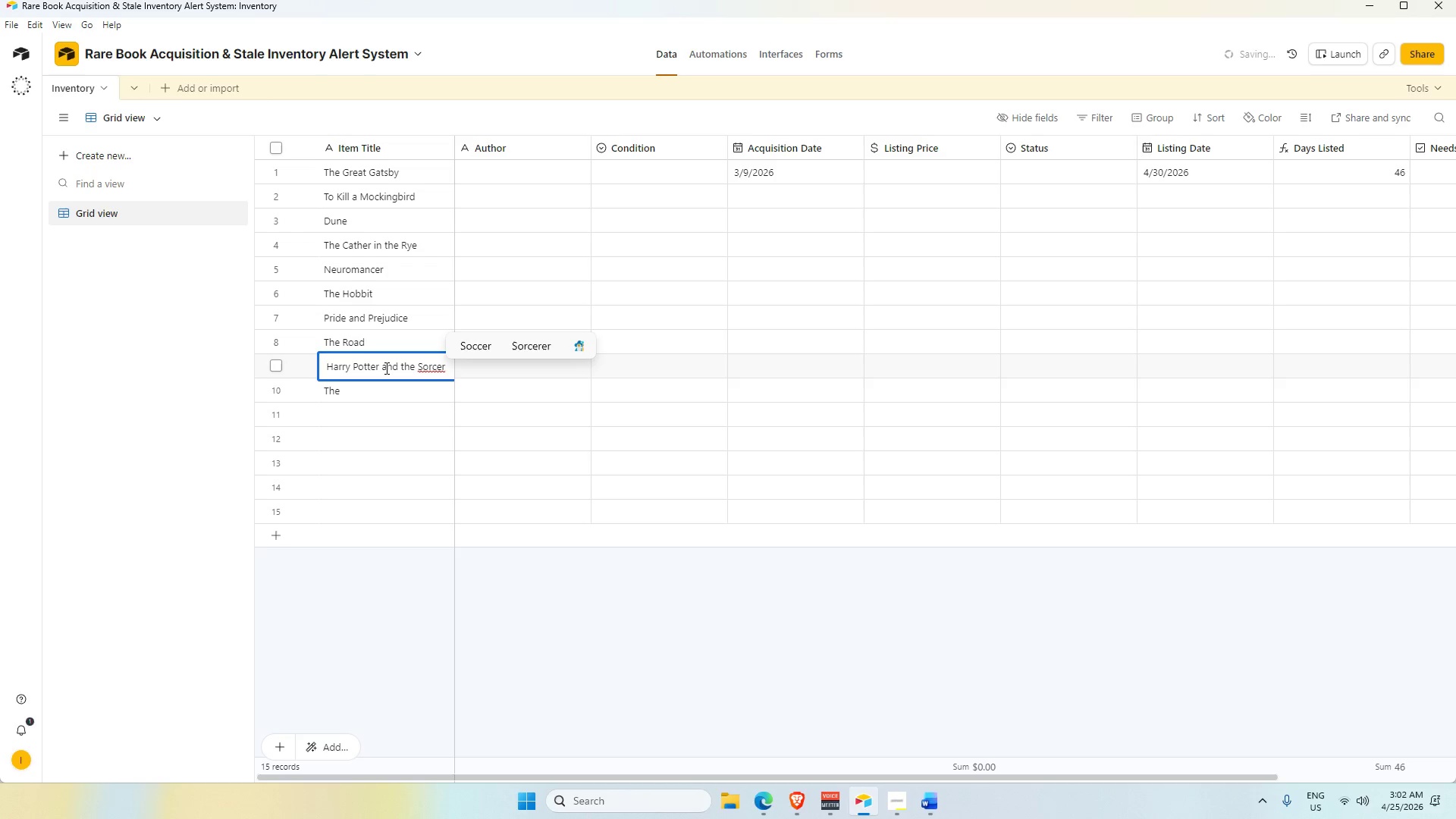 
wait(5.3)
 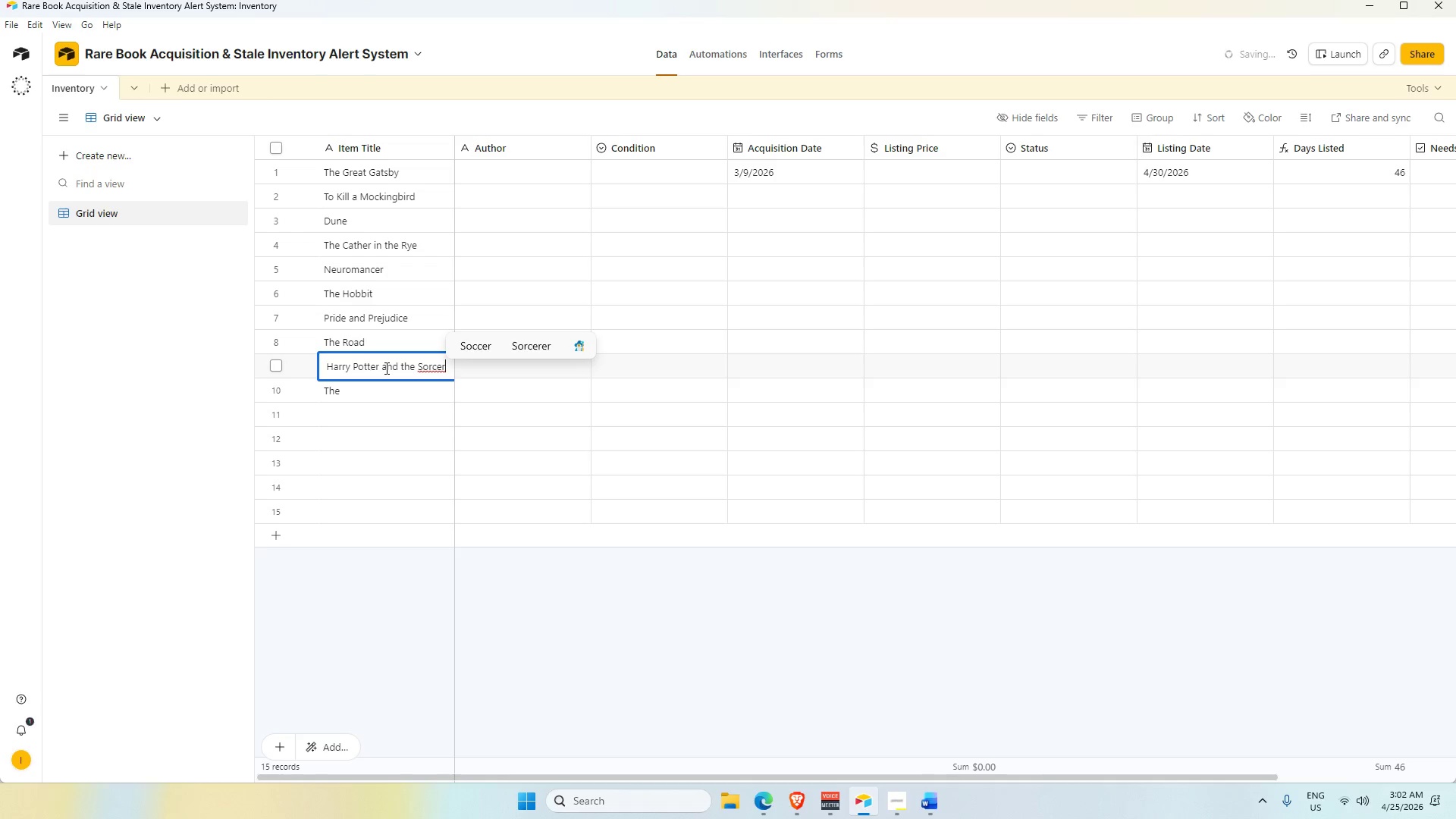 
left_click([528, 344])
 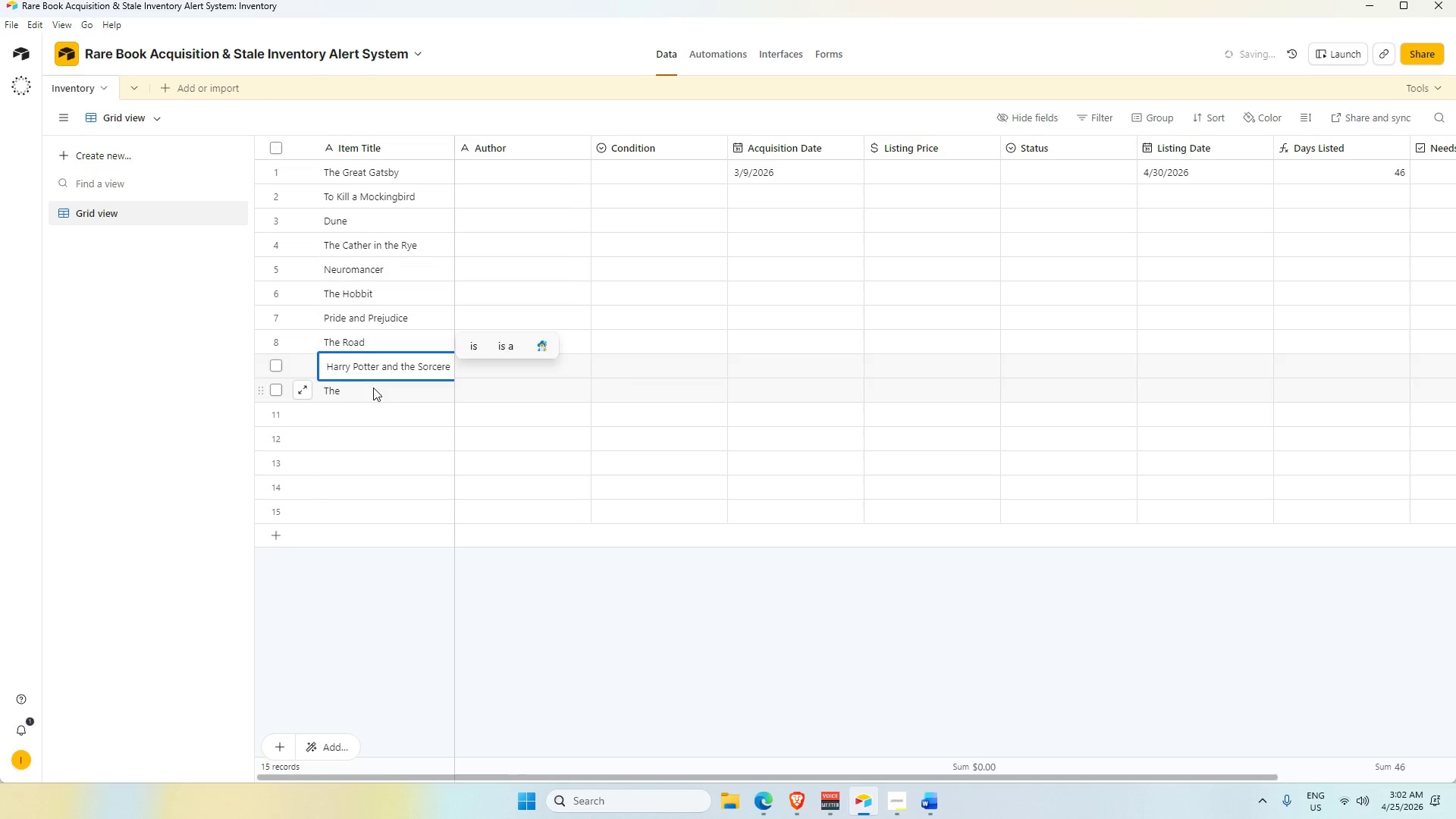 
double_click([373, 389])
 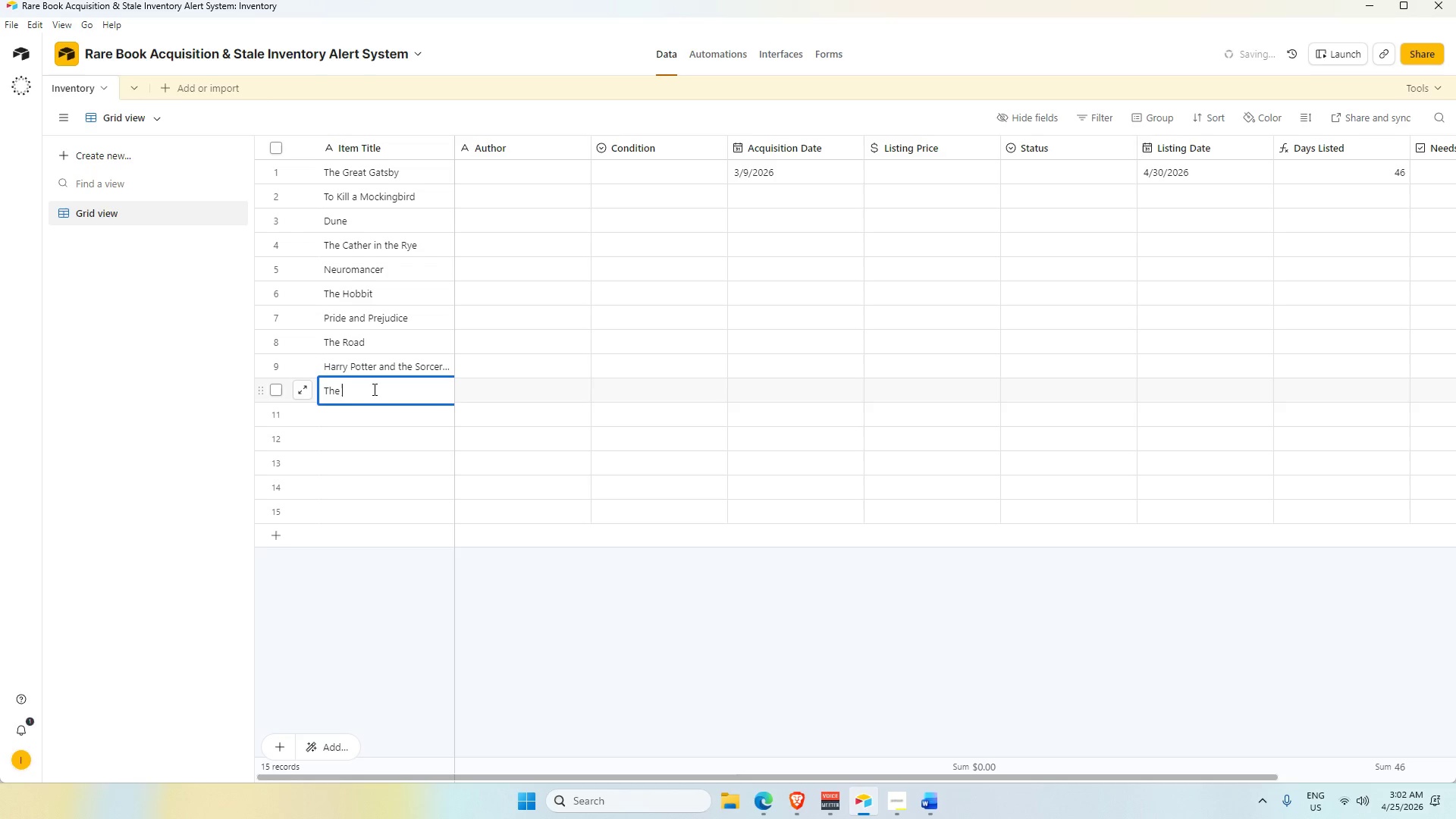 
type(Nma)
key(Backspace)
key(Backspace)
type(ame of the Wind)
 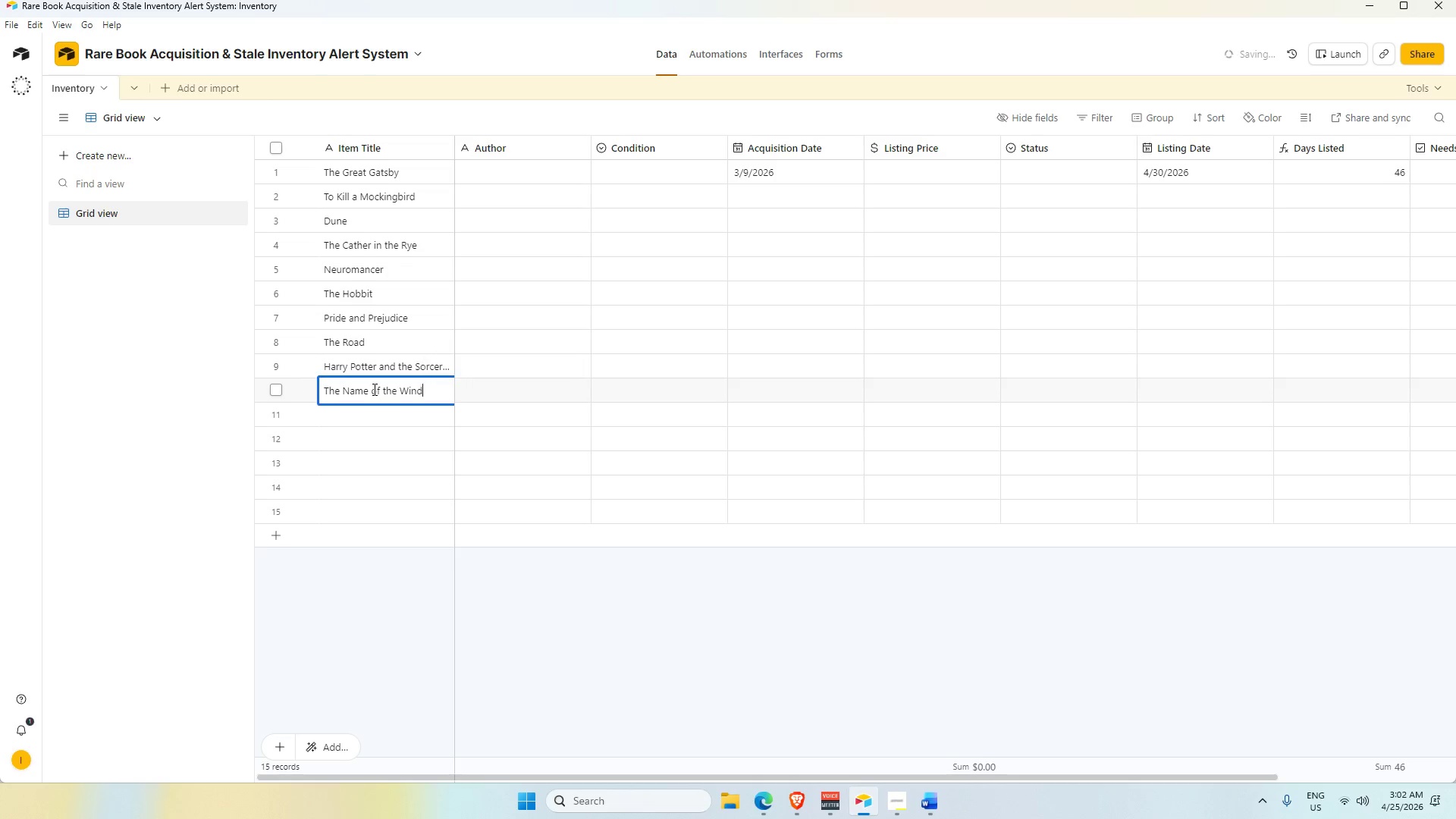 
 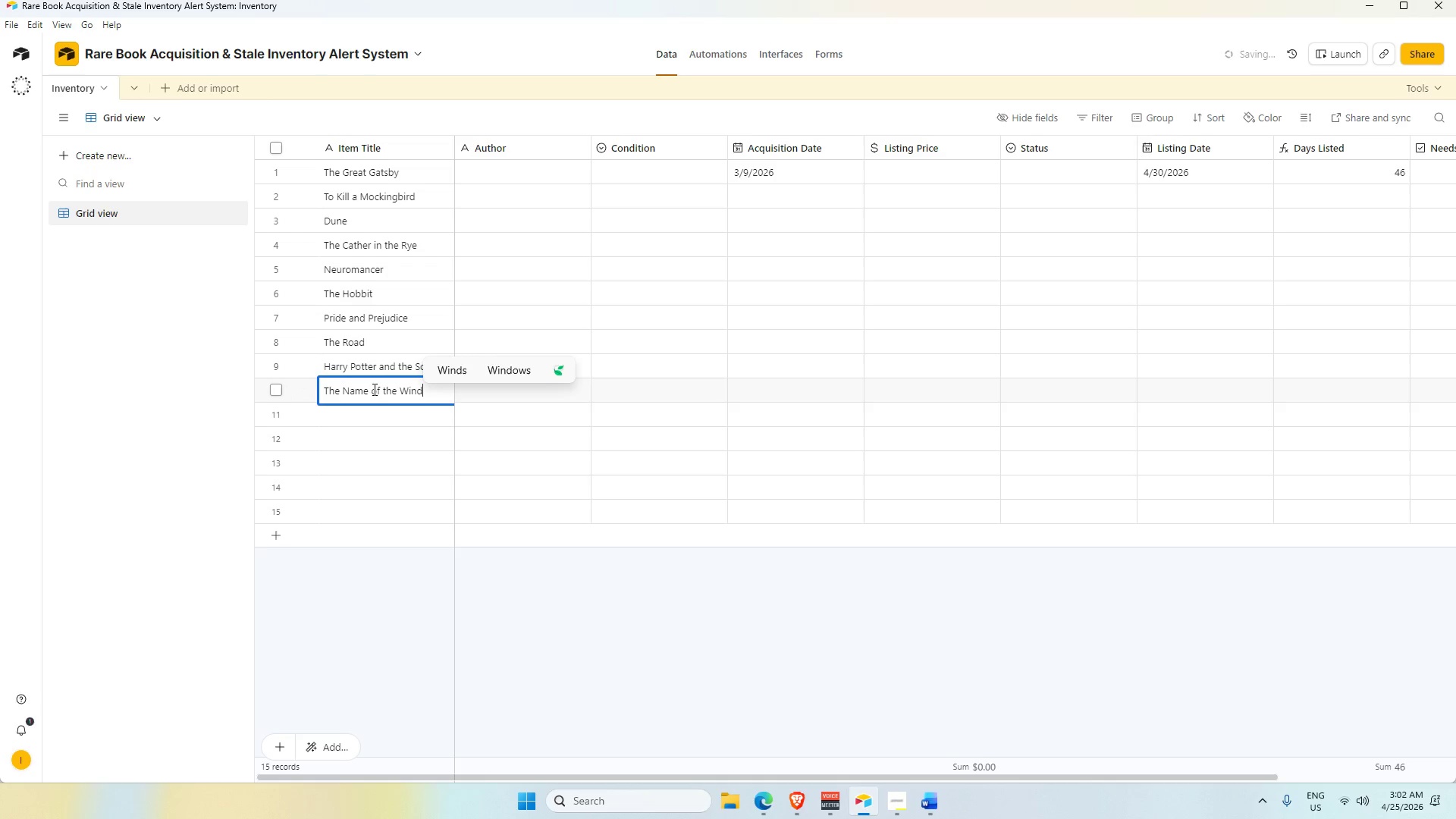 
key(Enter)
 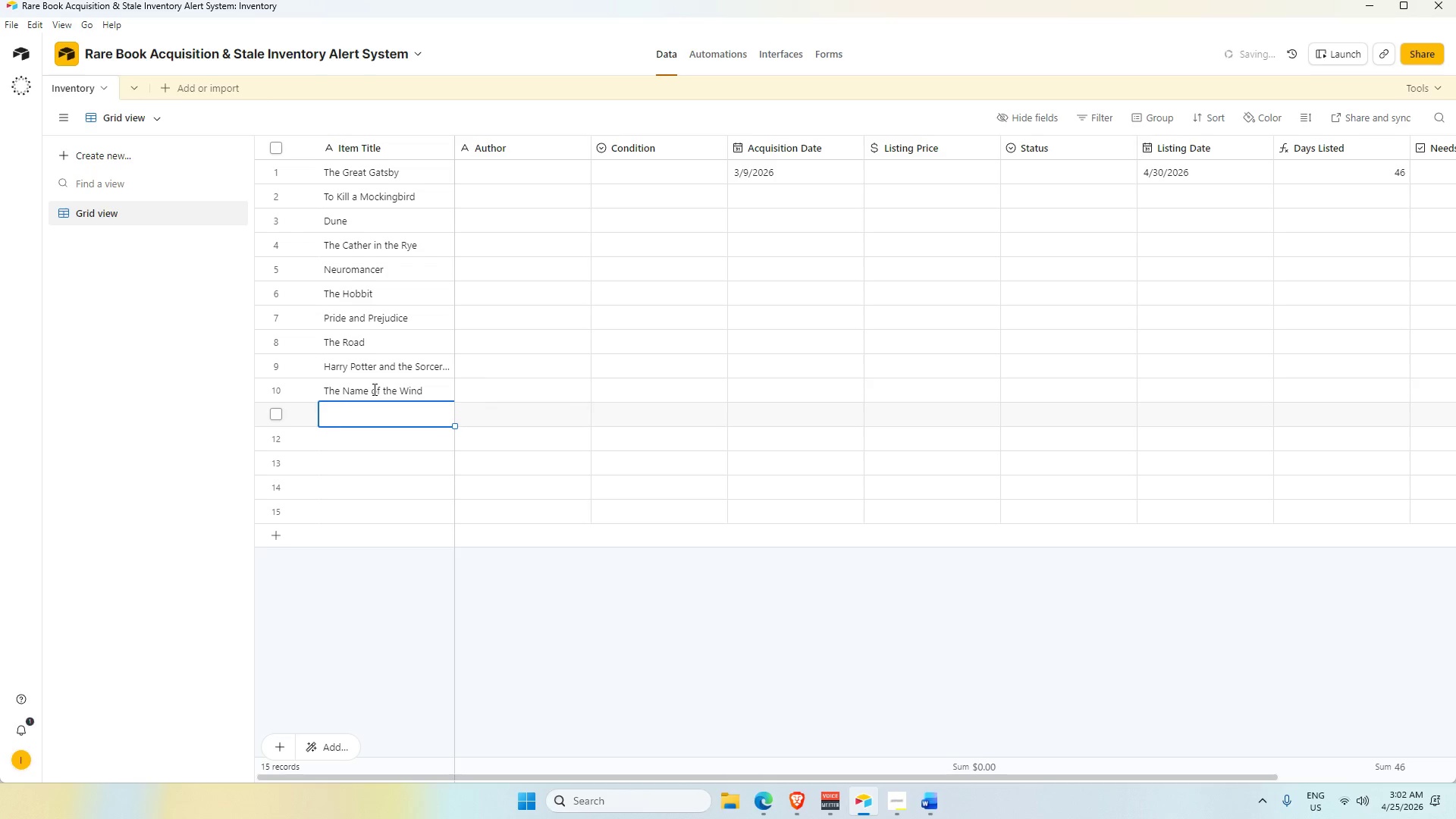 
type(Brave New World)
 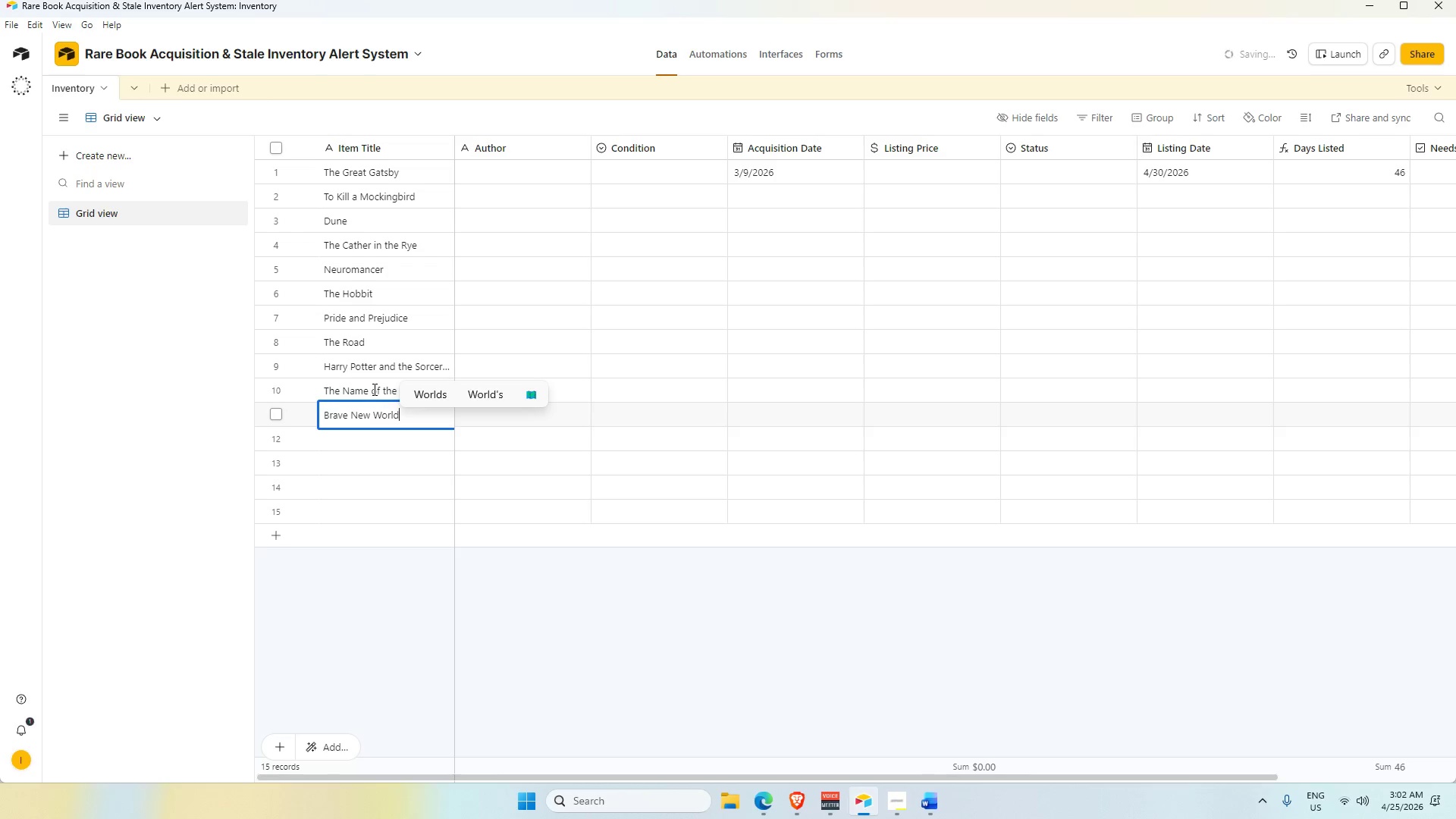 
key(Enter)
 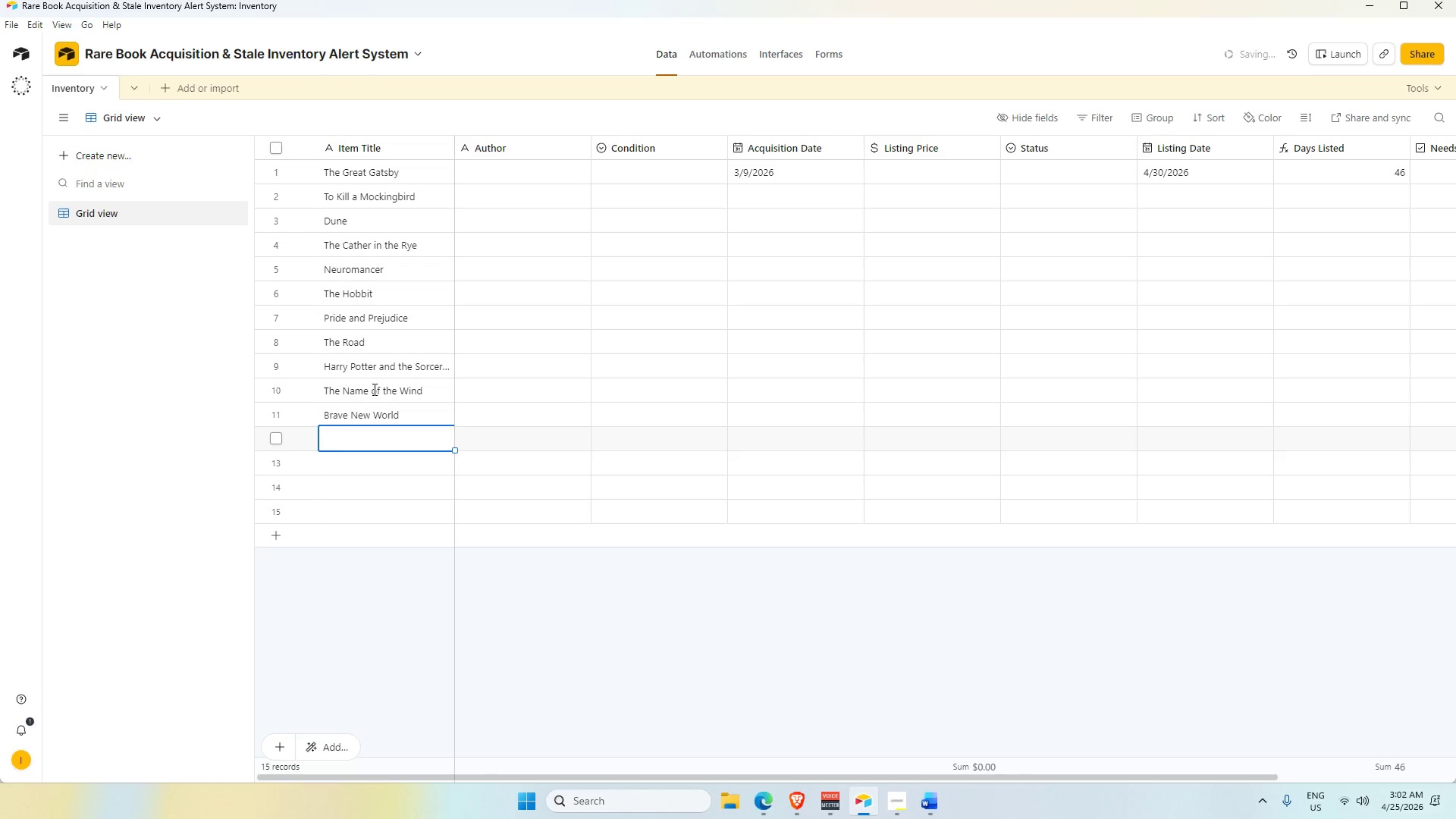 
type(The Handmaids)
key(Backspace)
type('s Tak)
key(Backspace)
type(le)
 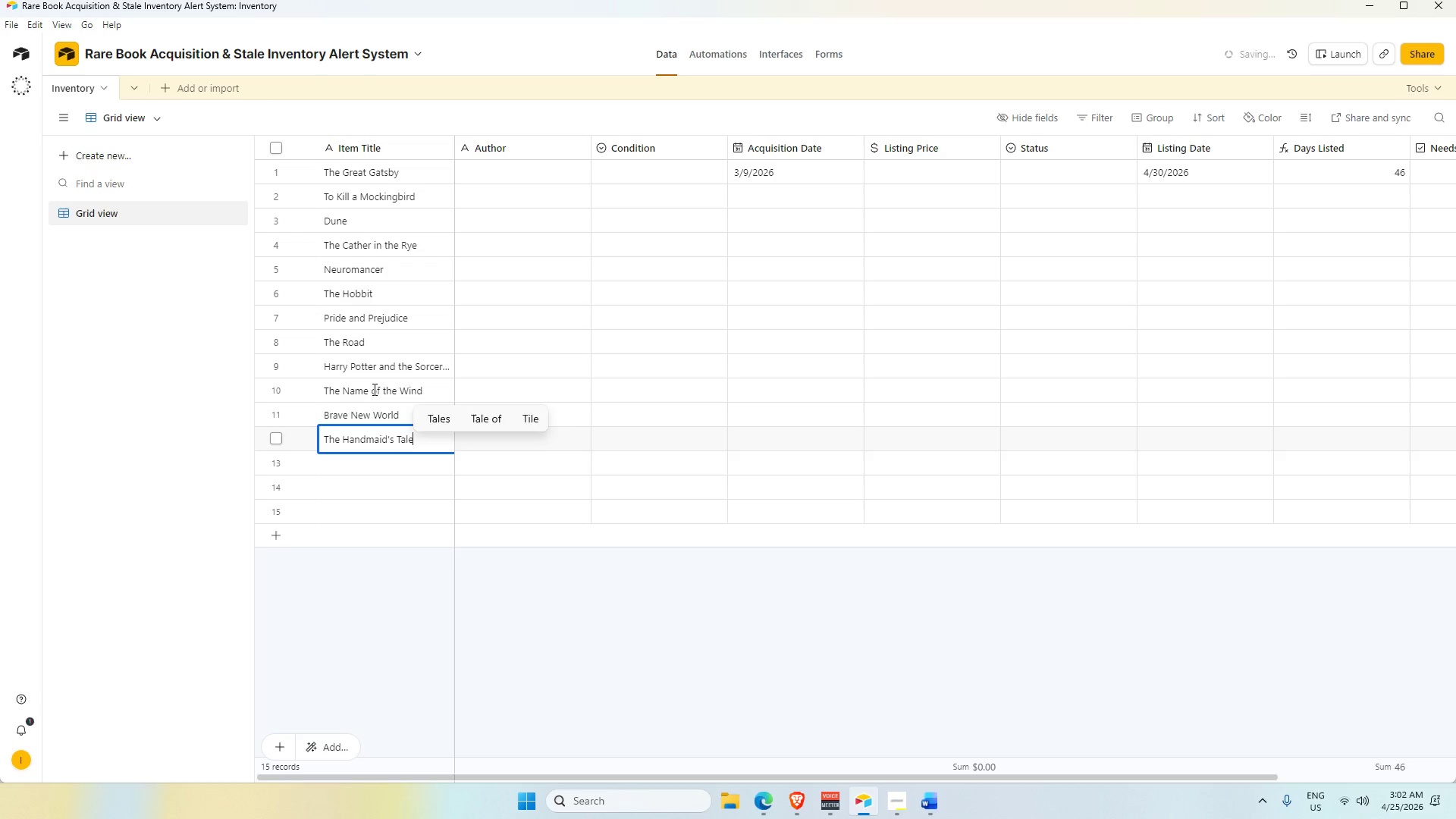 
key(Enter)
 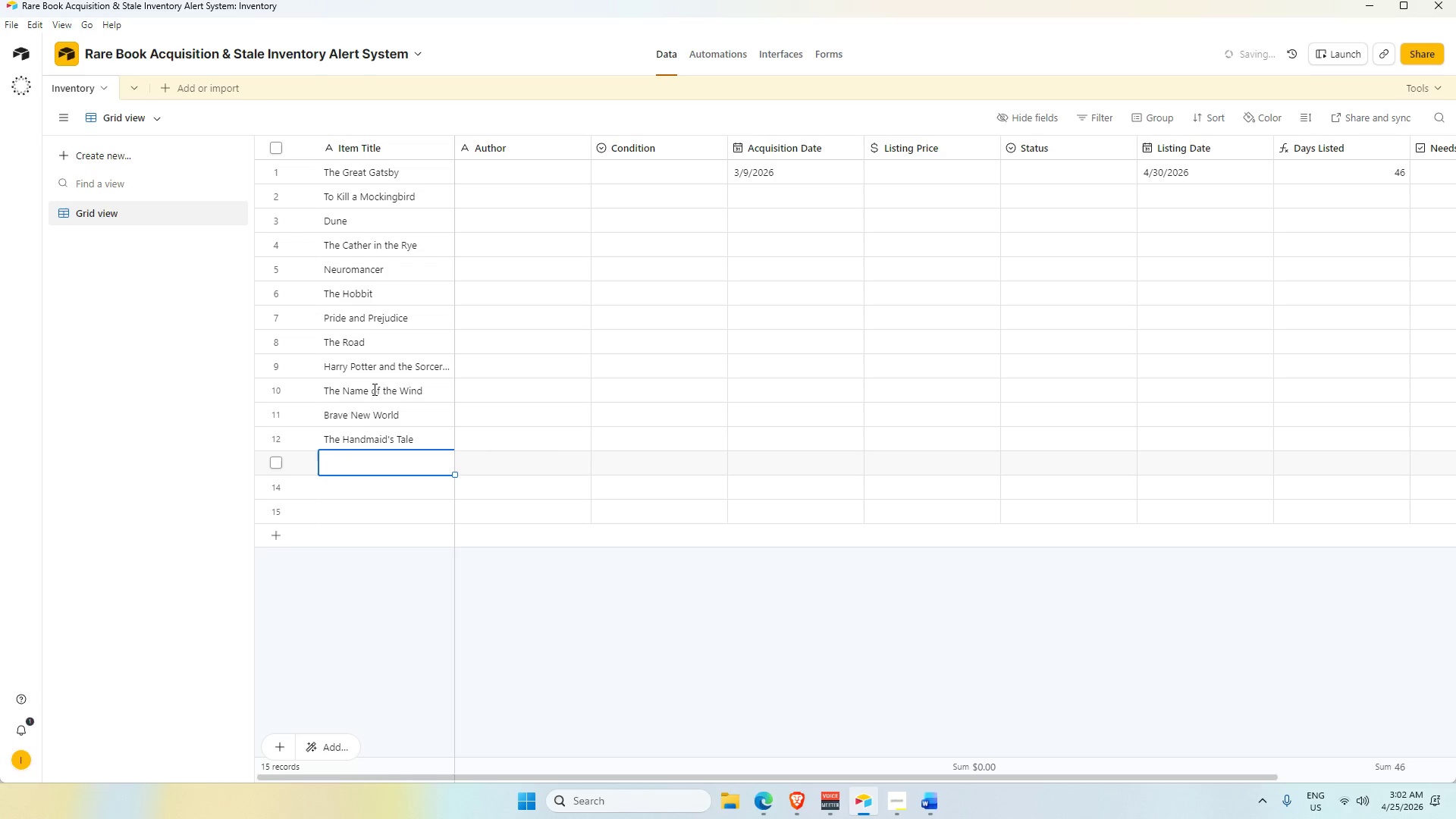 
type(Moby-Dick)
 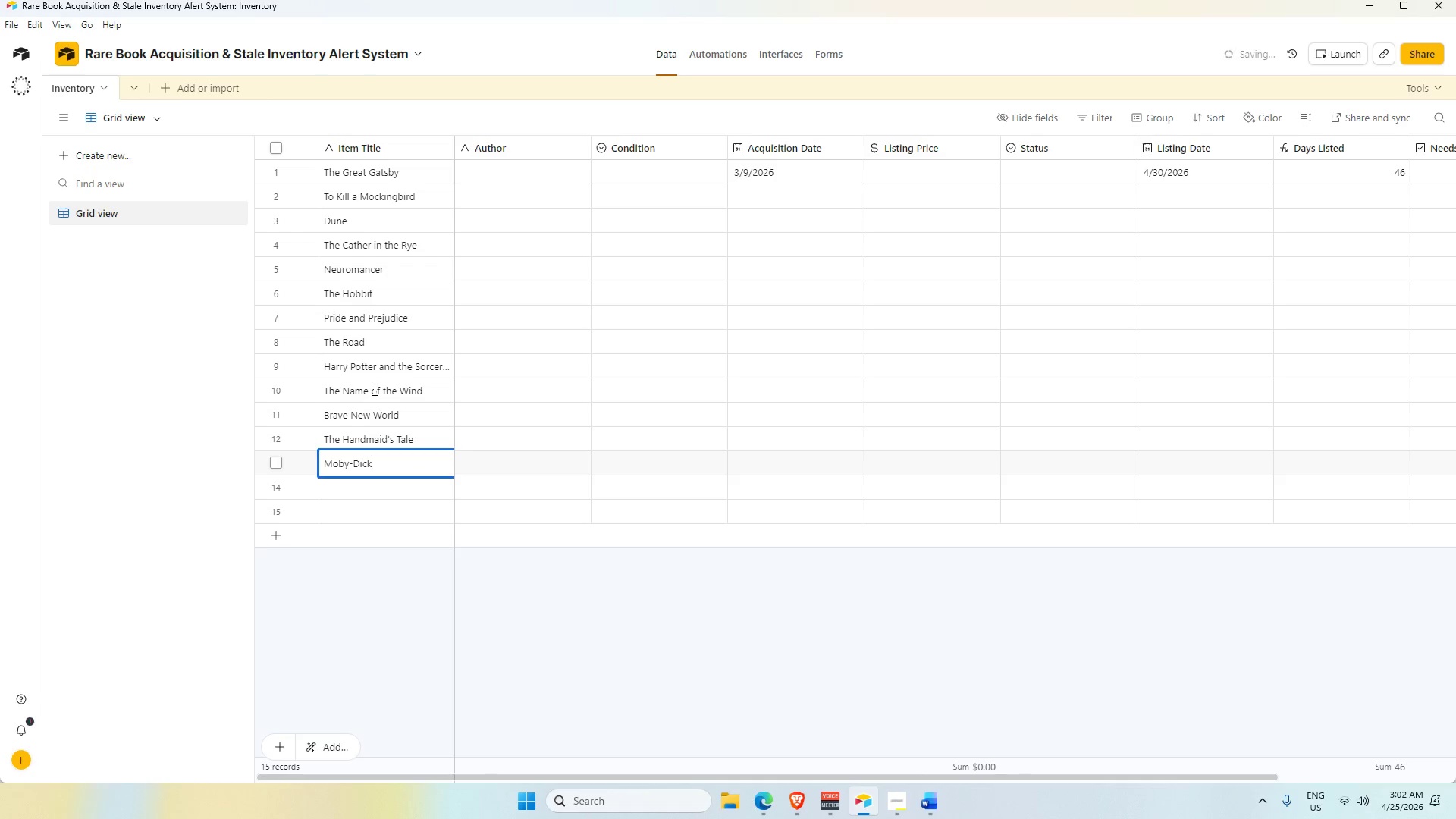 
key(Enter)
 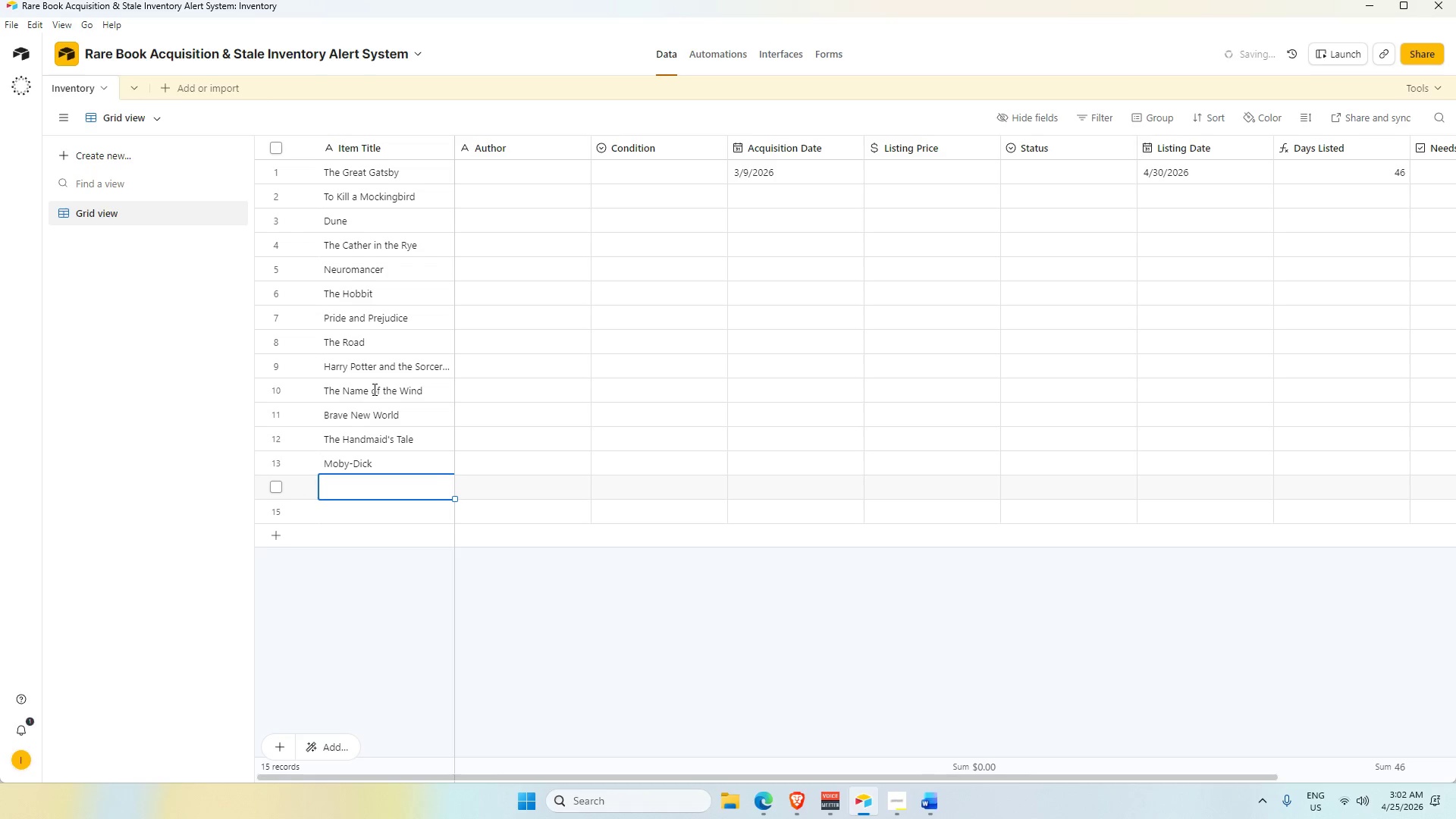 
type(The Martian)
 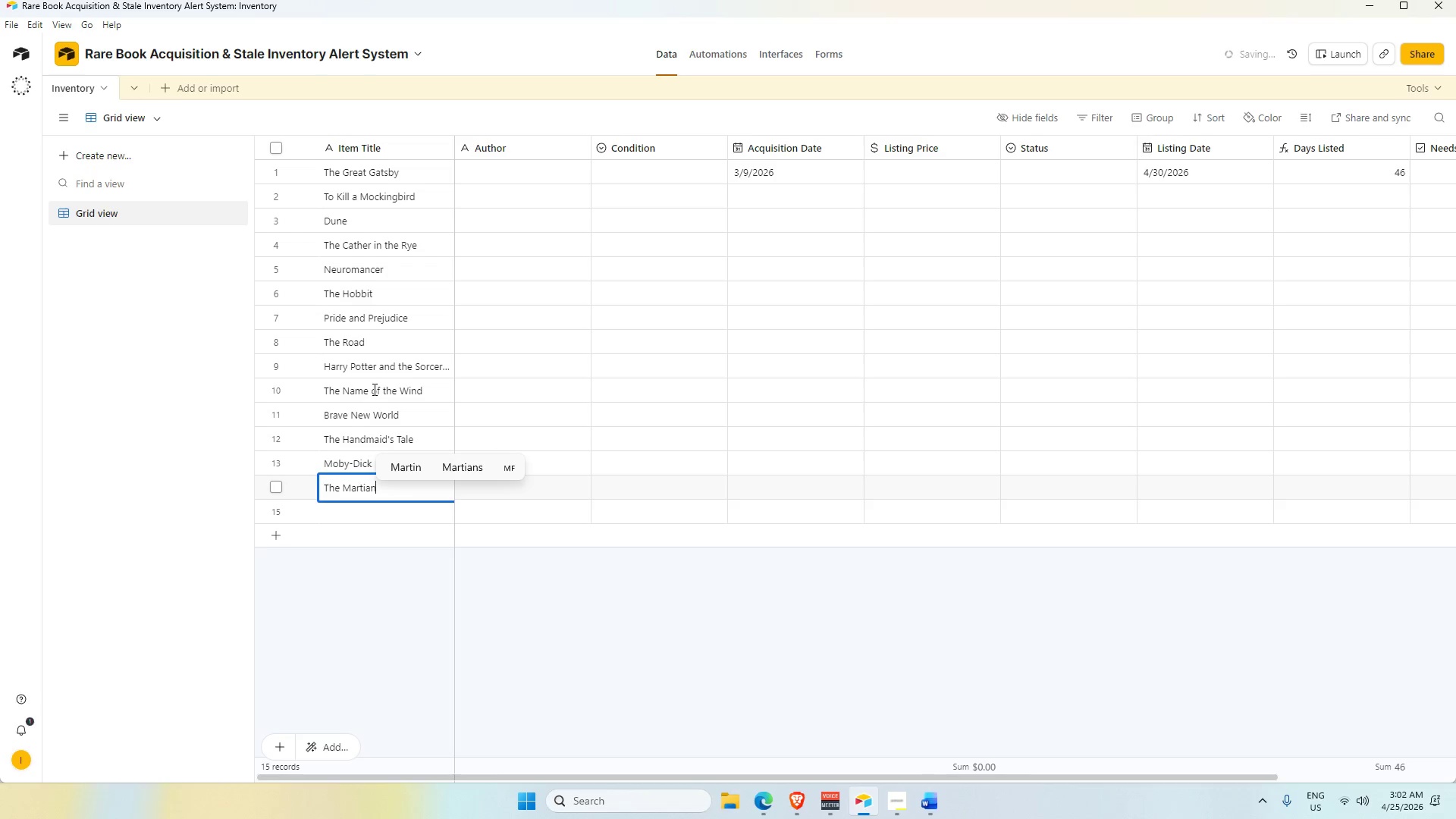 
key(Enter)
 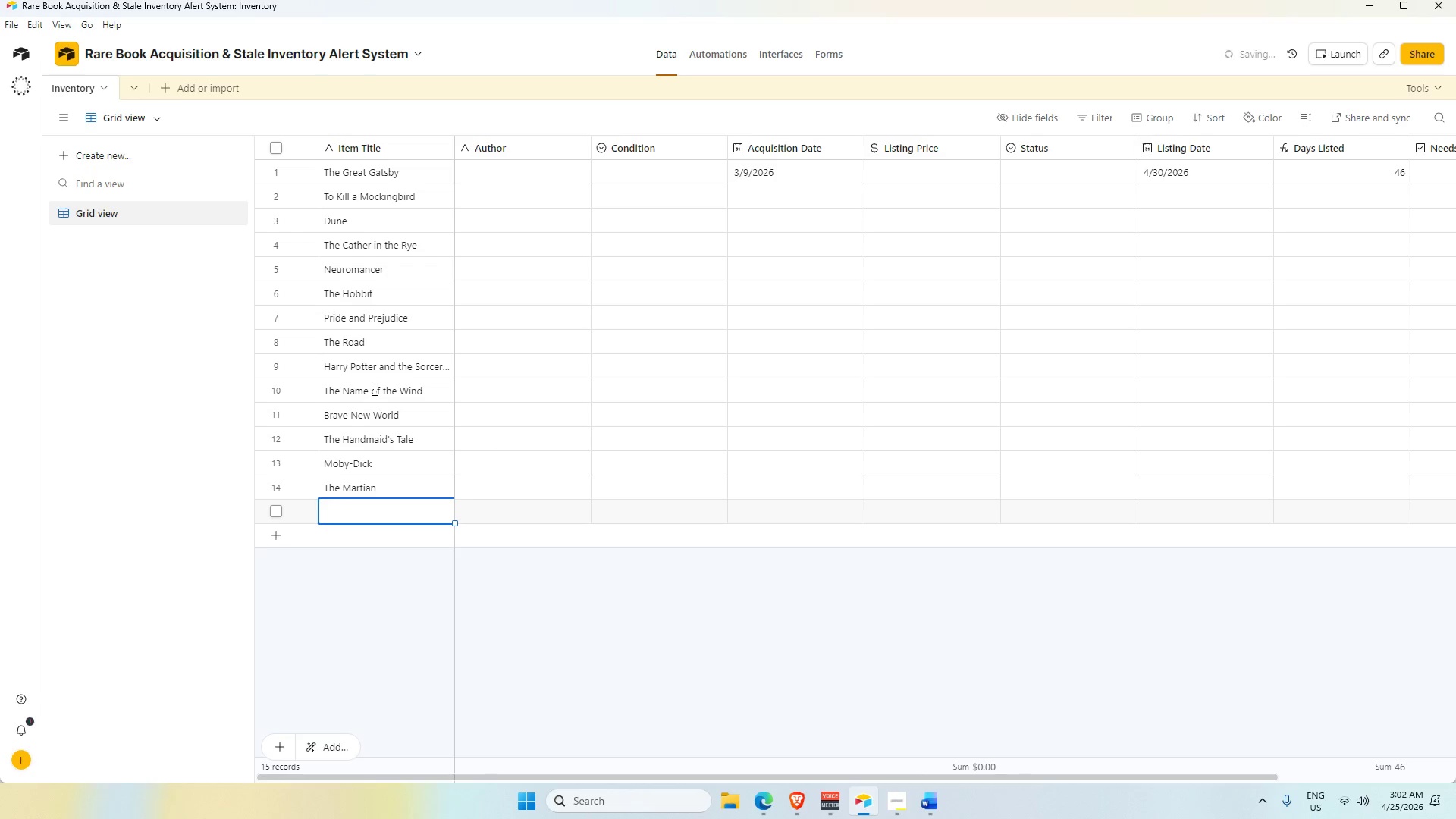 
type(Gone Girl)
 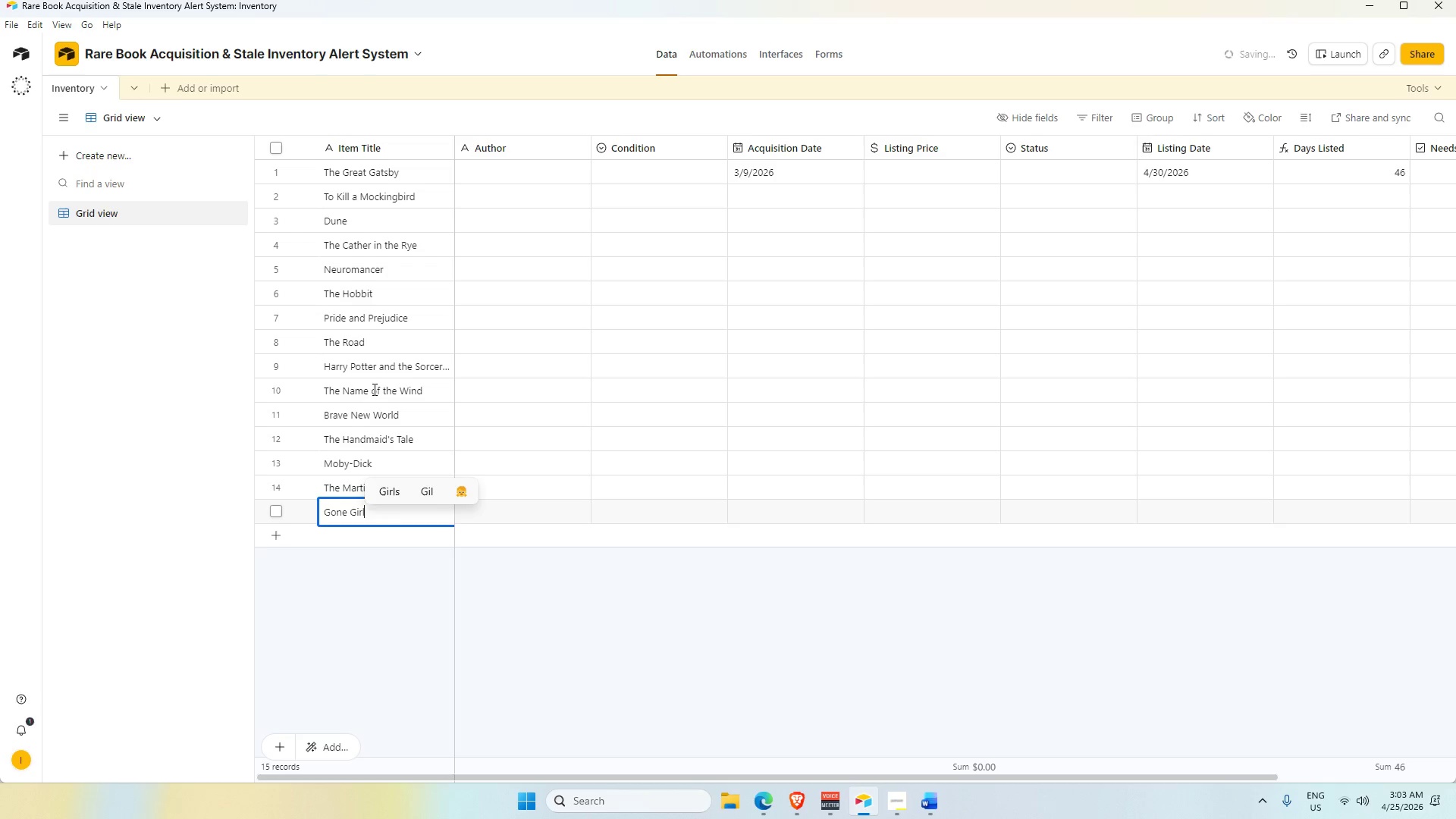 
wait(21.83)
 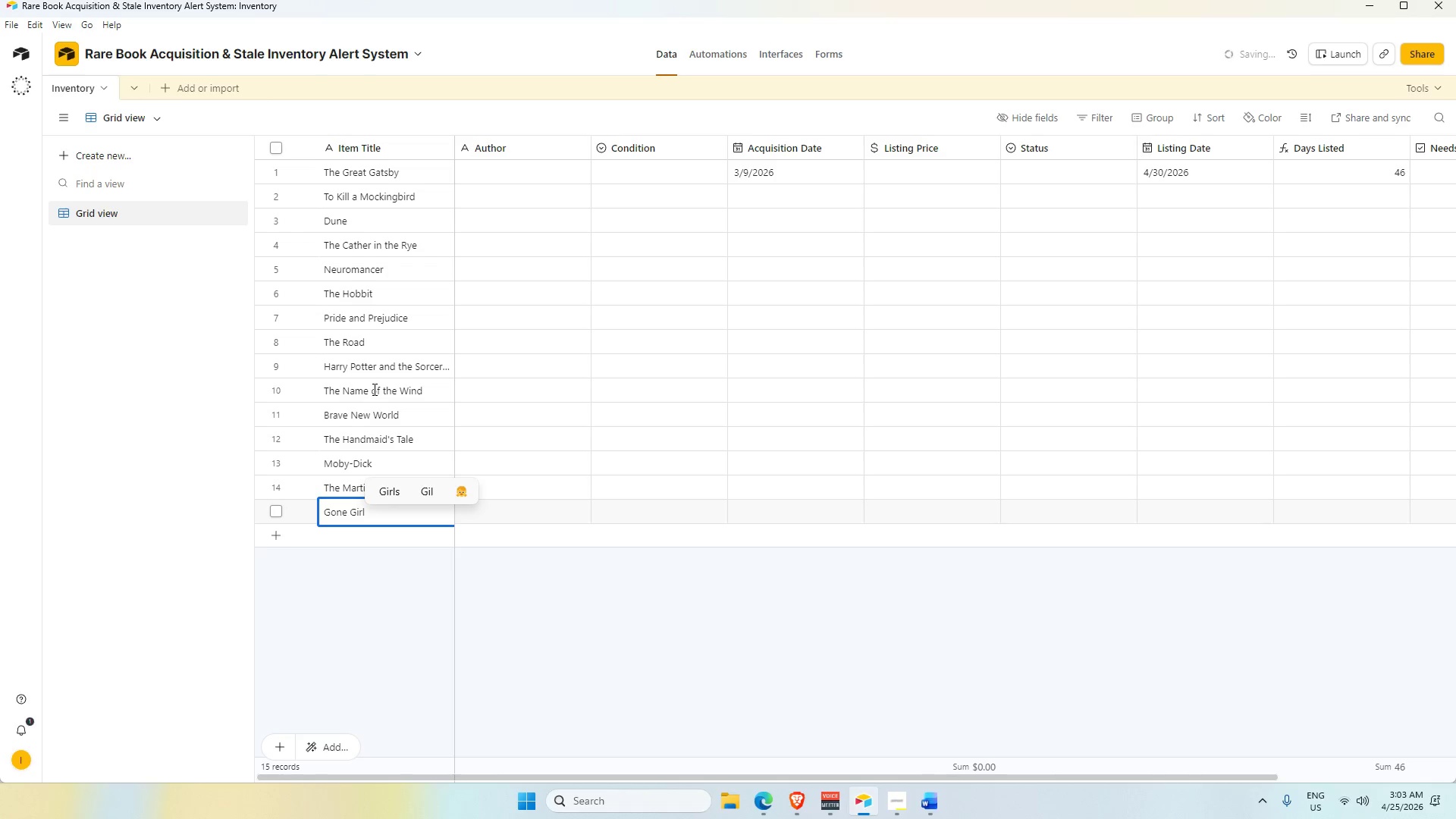 
left_click([538, 163])
 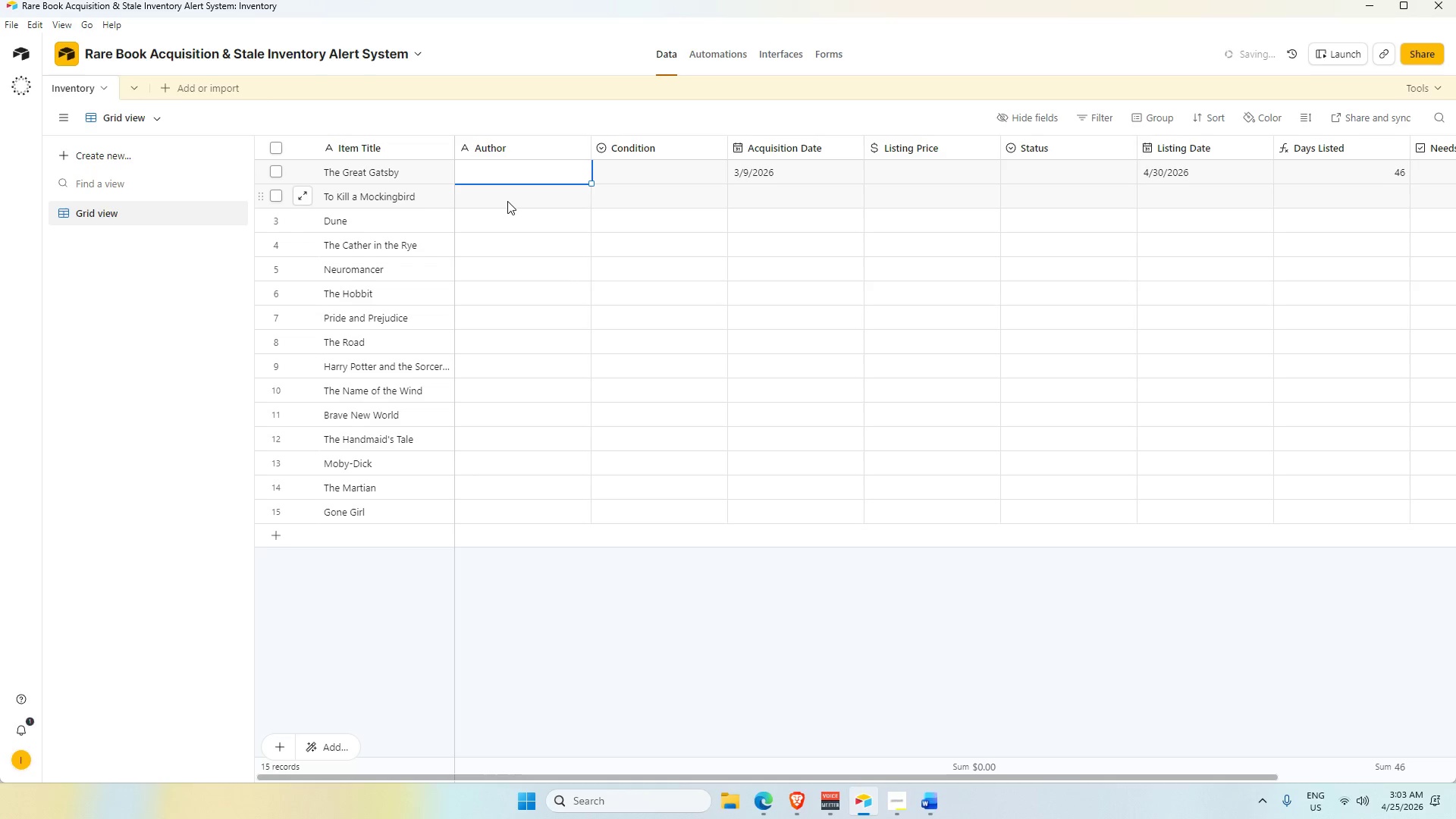 
type(F. Scott Fitze)
key(Backspace)
type(gerald)
 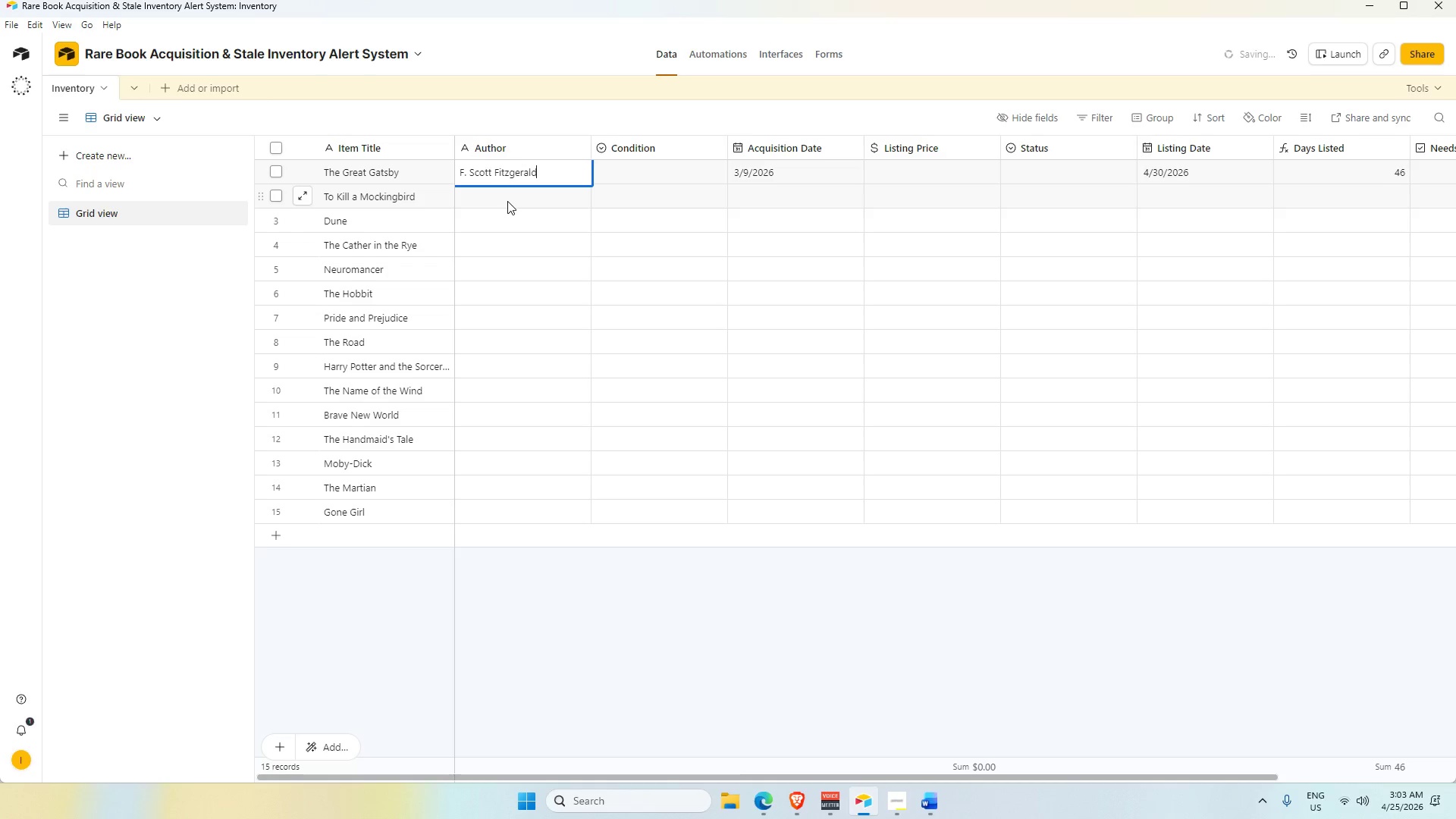 
key(Enter)
 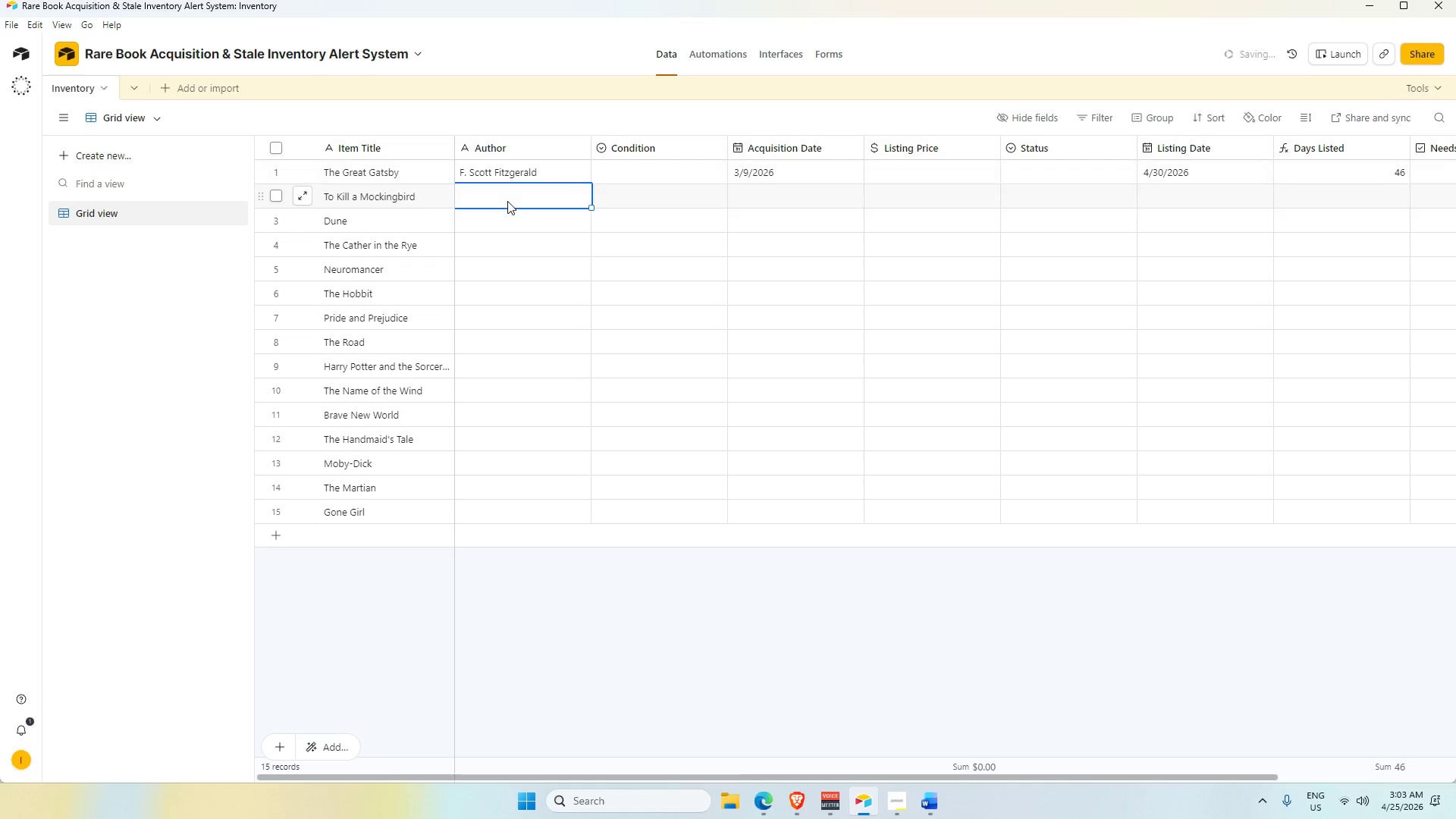 
type(Harper LEE)
key(Backspace)
key(Backspace)
type(EE)
 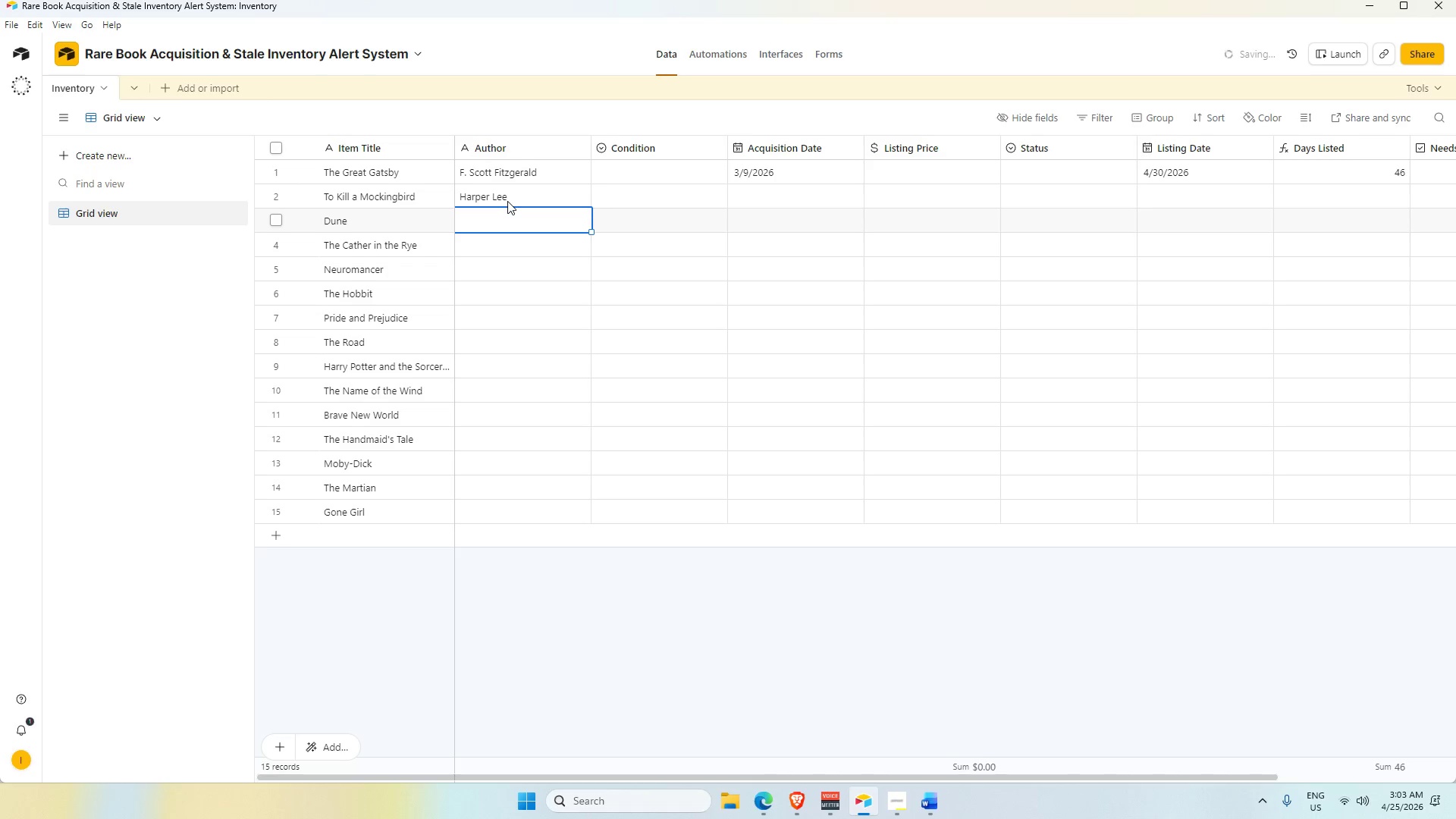 
 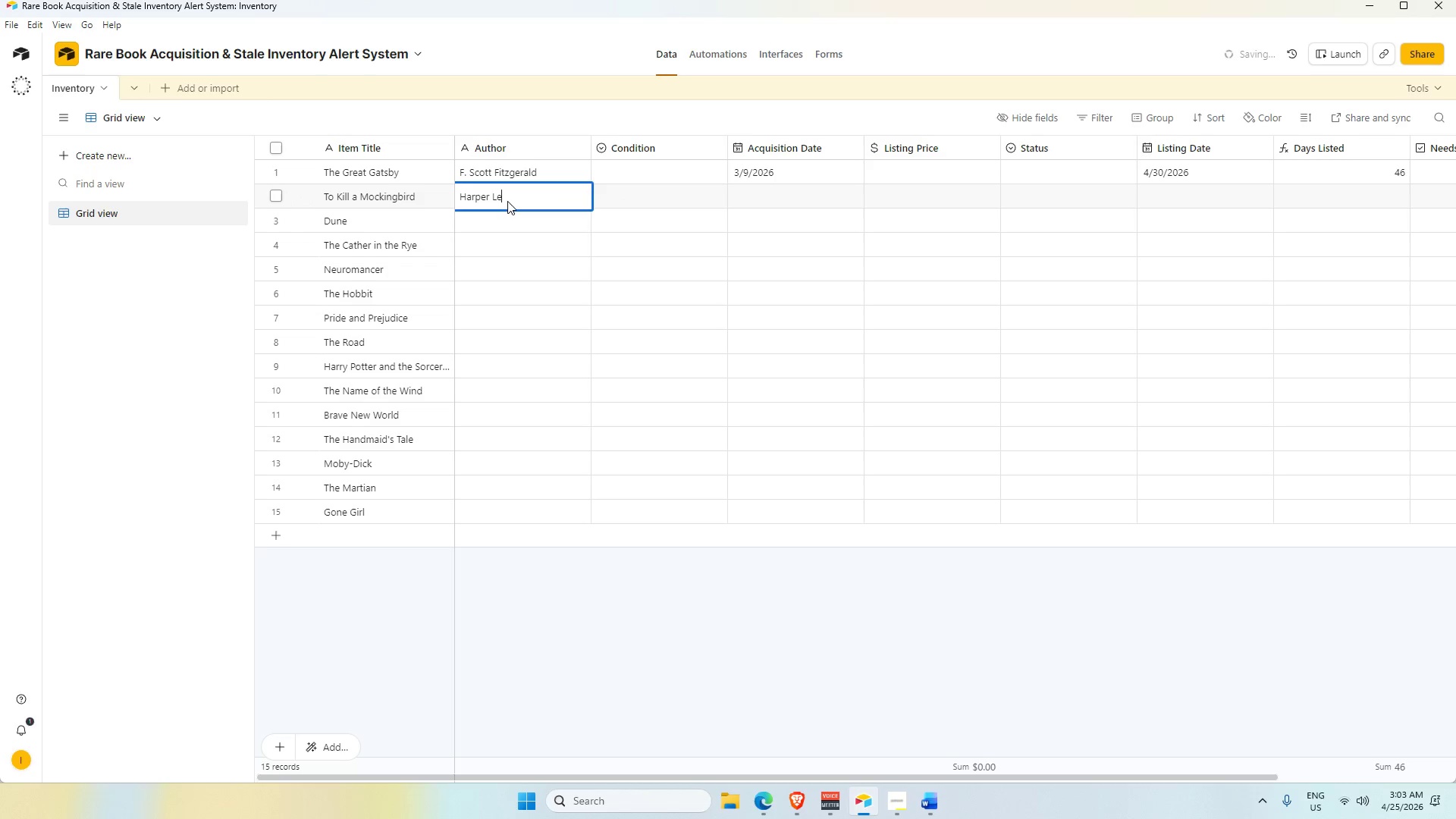 
key(Shift+Enter)
 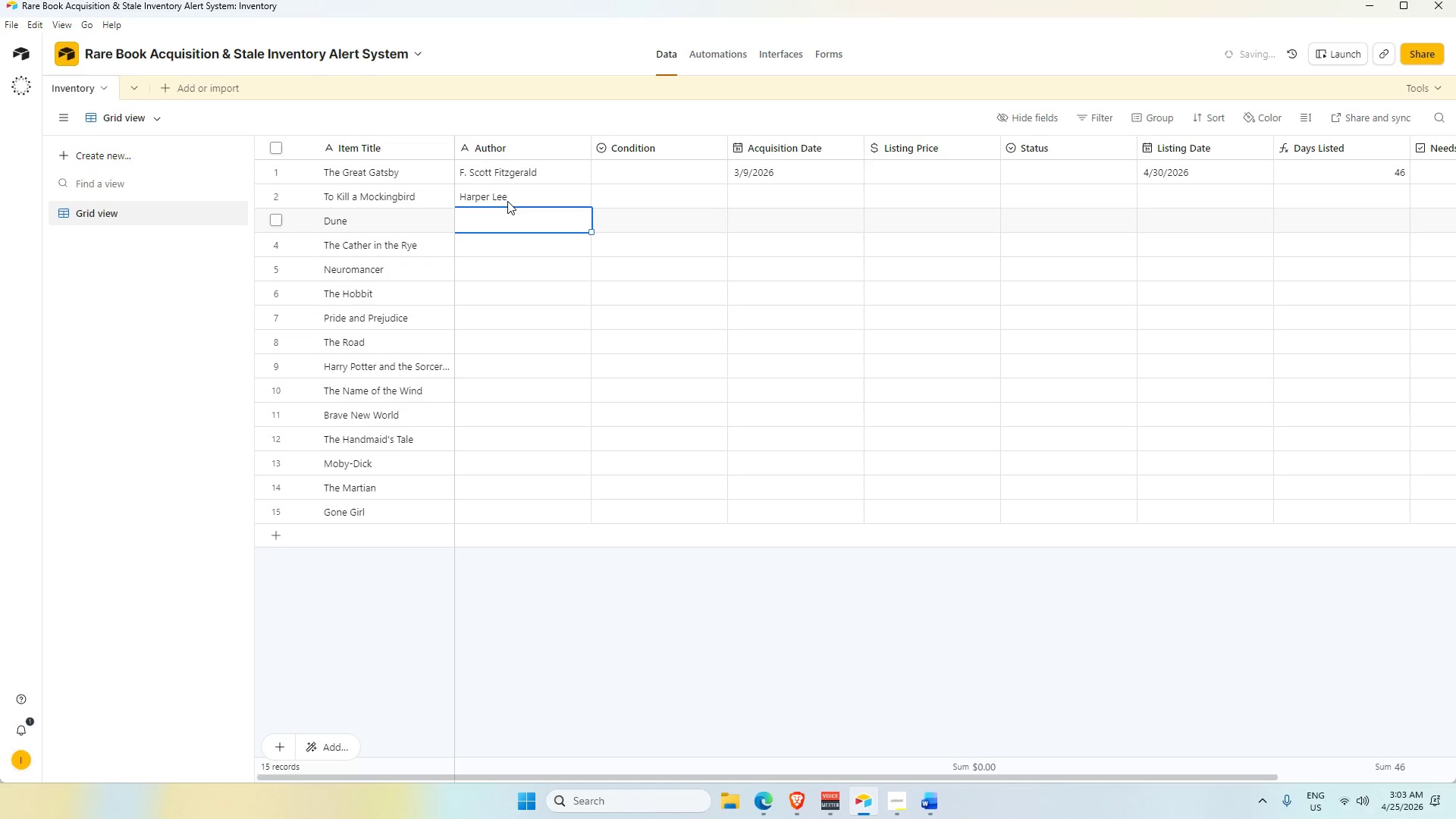 
type(Frank Herbert)
 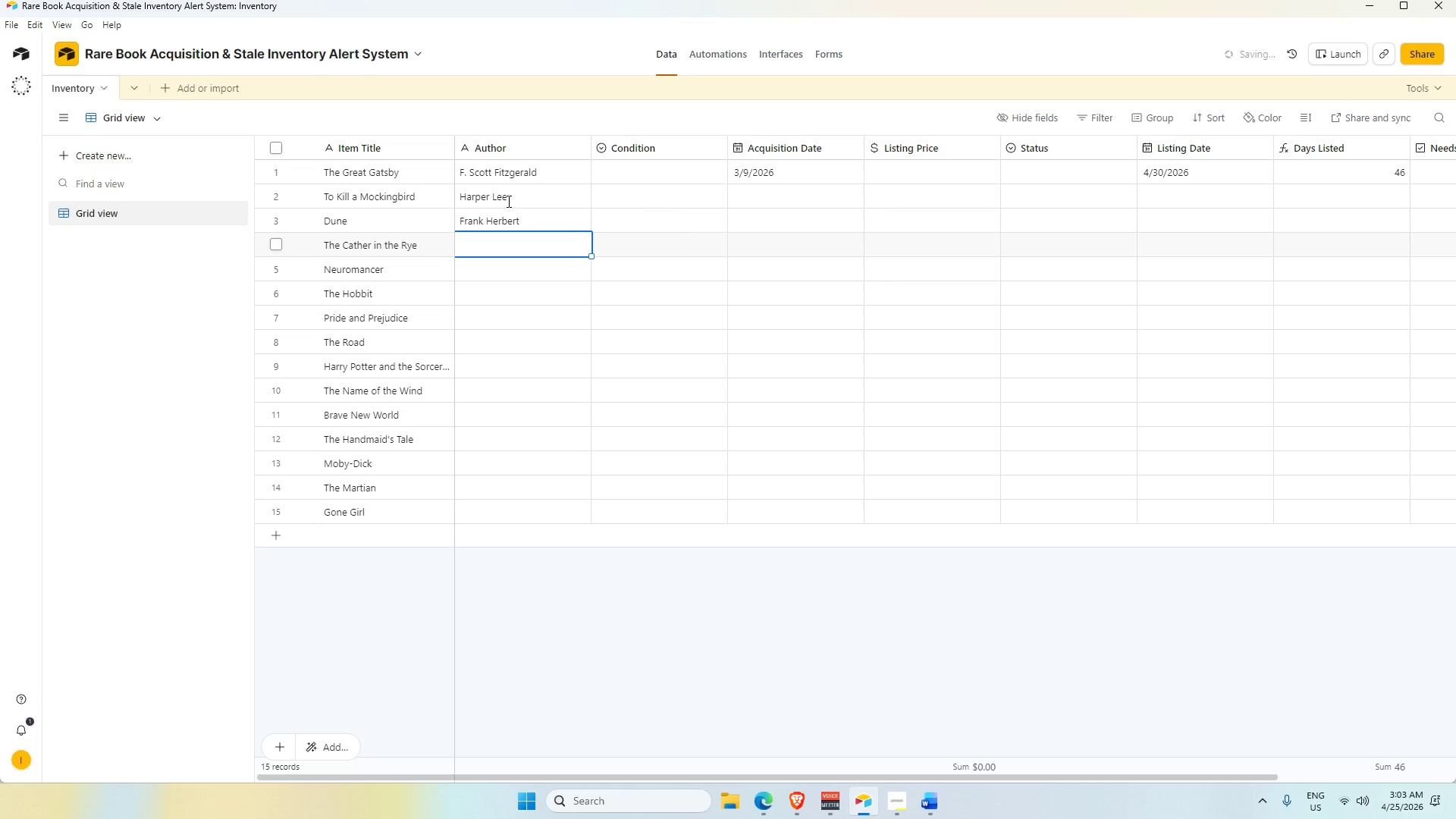 
 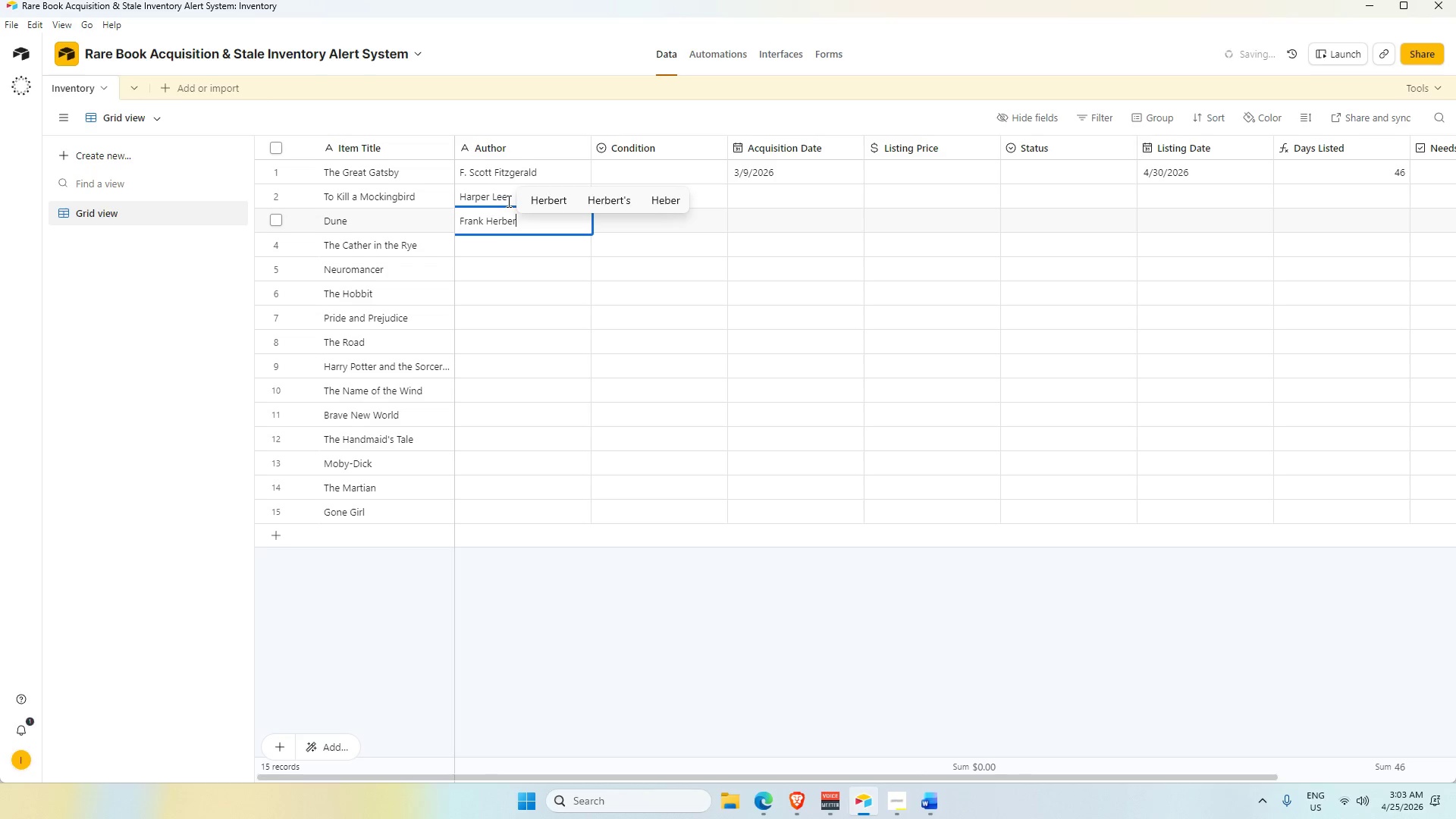 
key(Enter)
 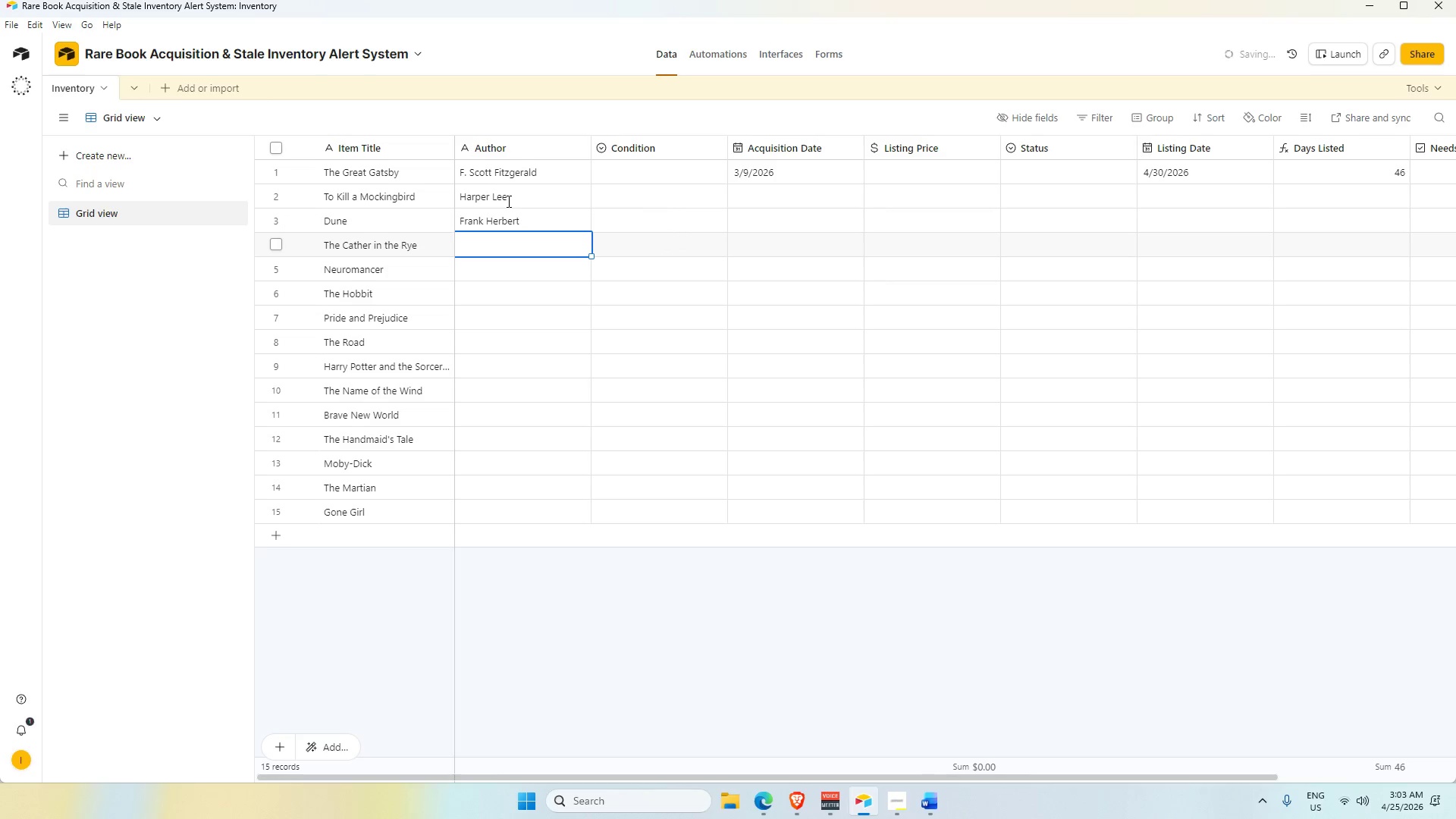 
type(J.D. Salnger)
 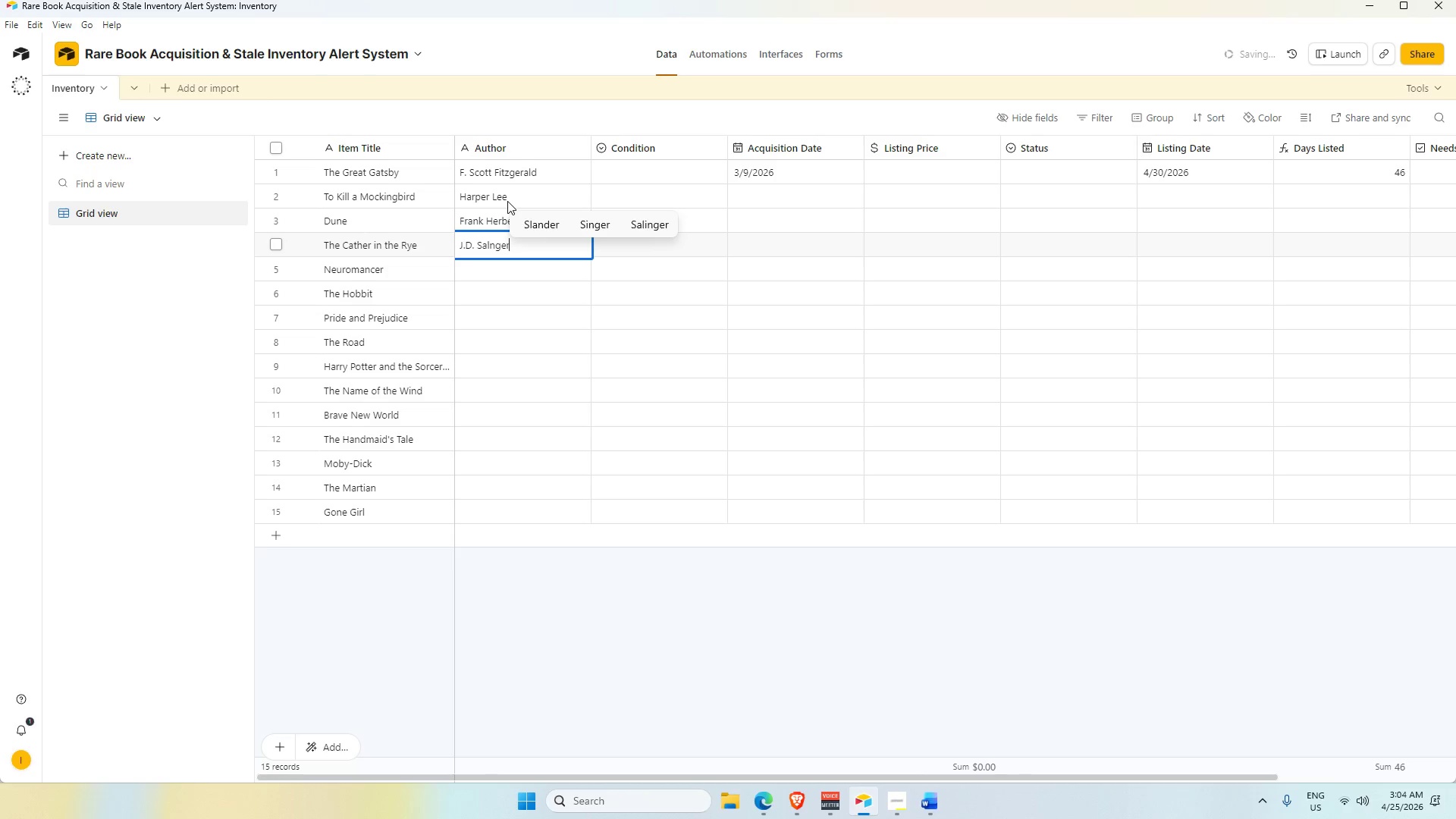 
hold_key(key=ArrowLeft, duration=0.5)
 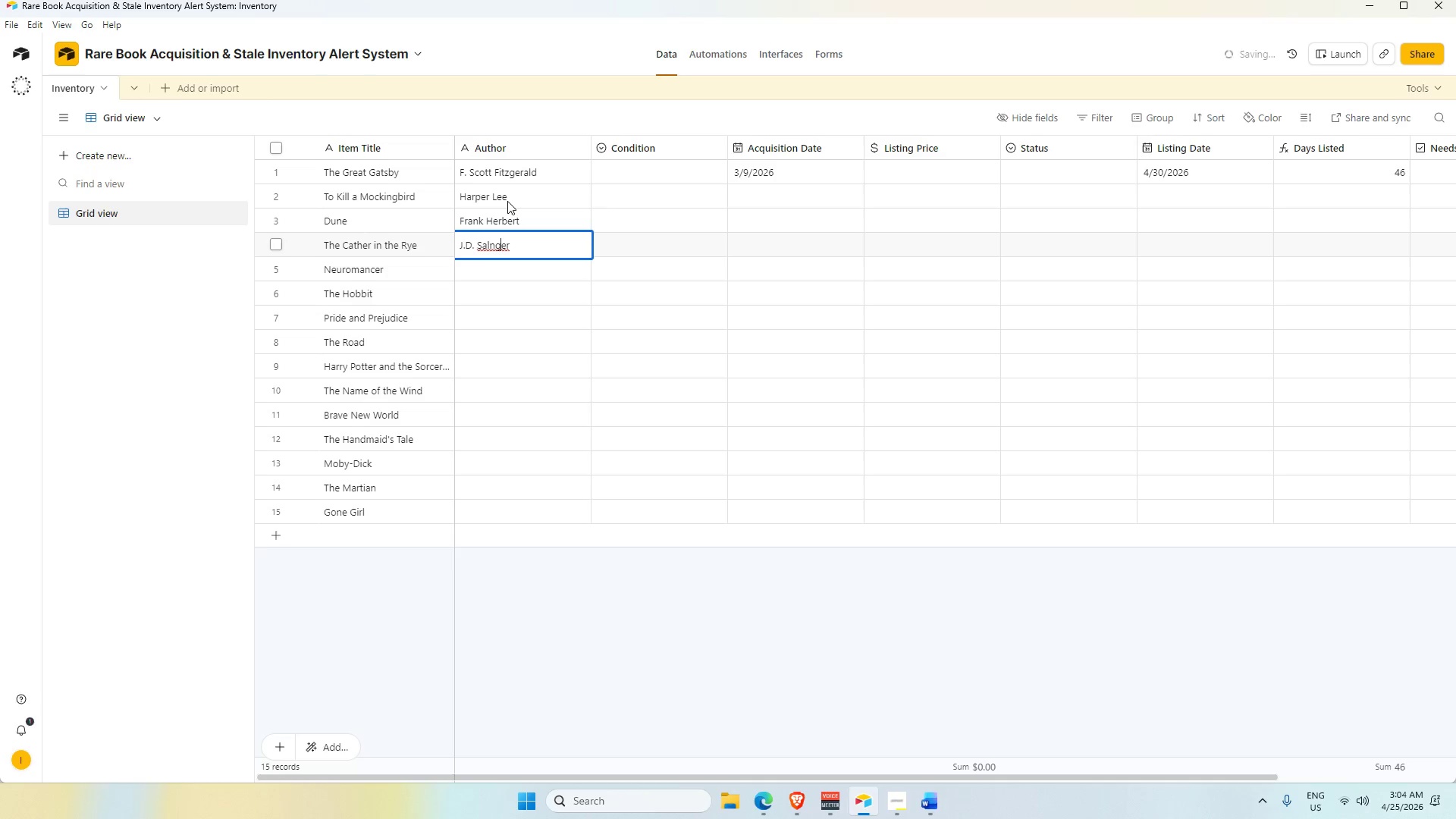 
key(ArrowLeft)
 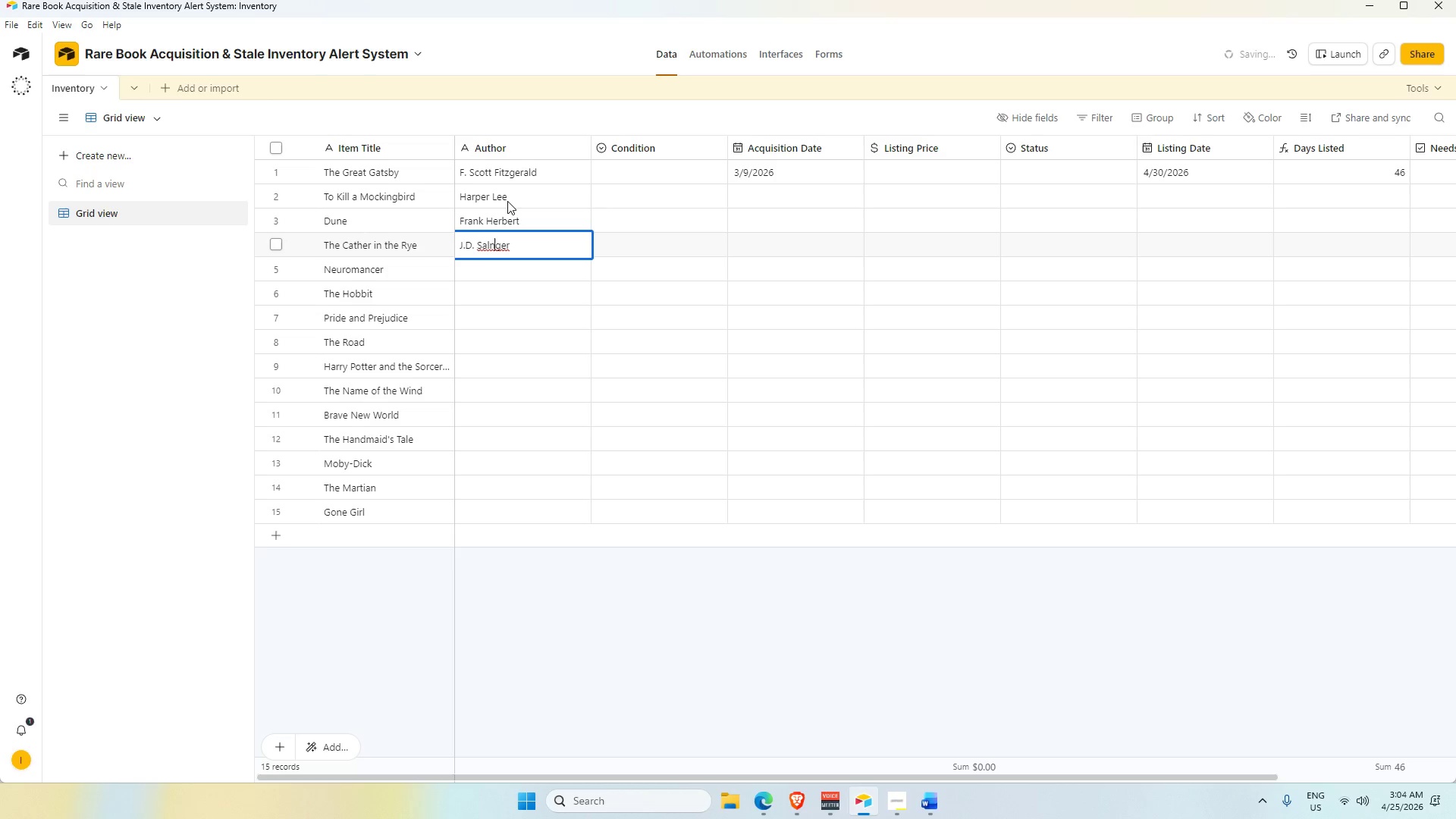 
key(ArrowLeft)
 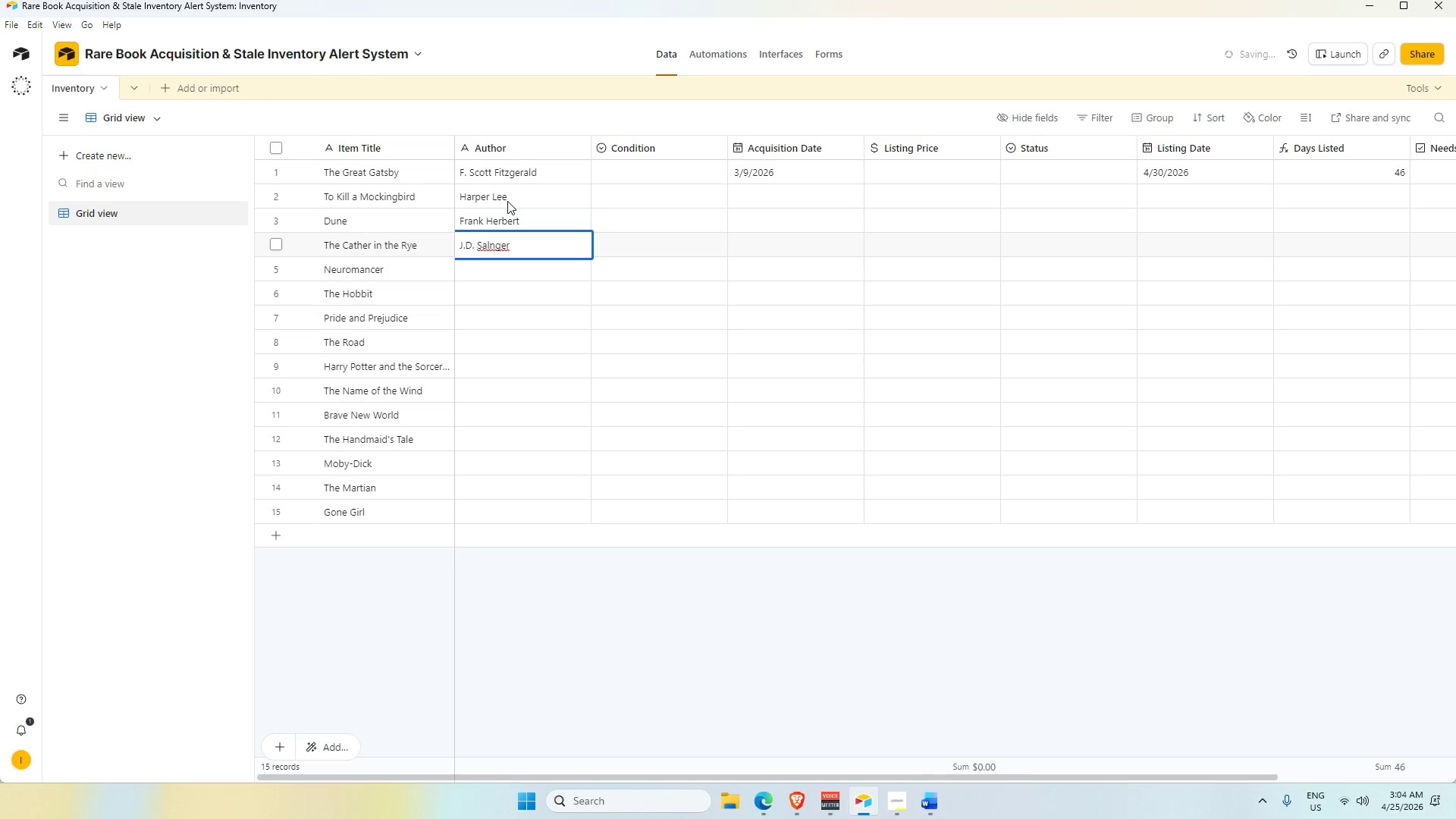 
key(I)
 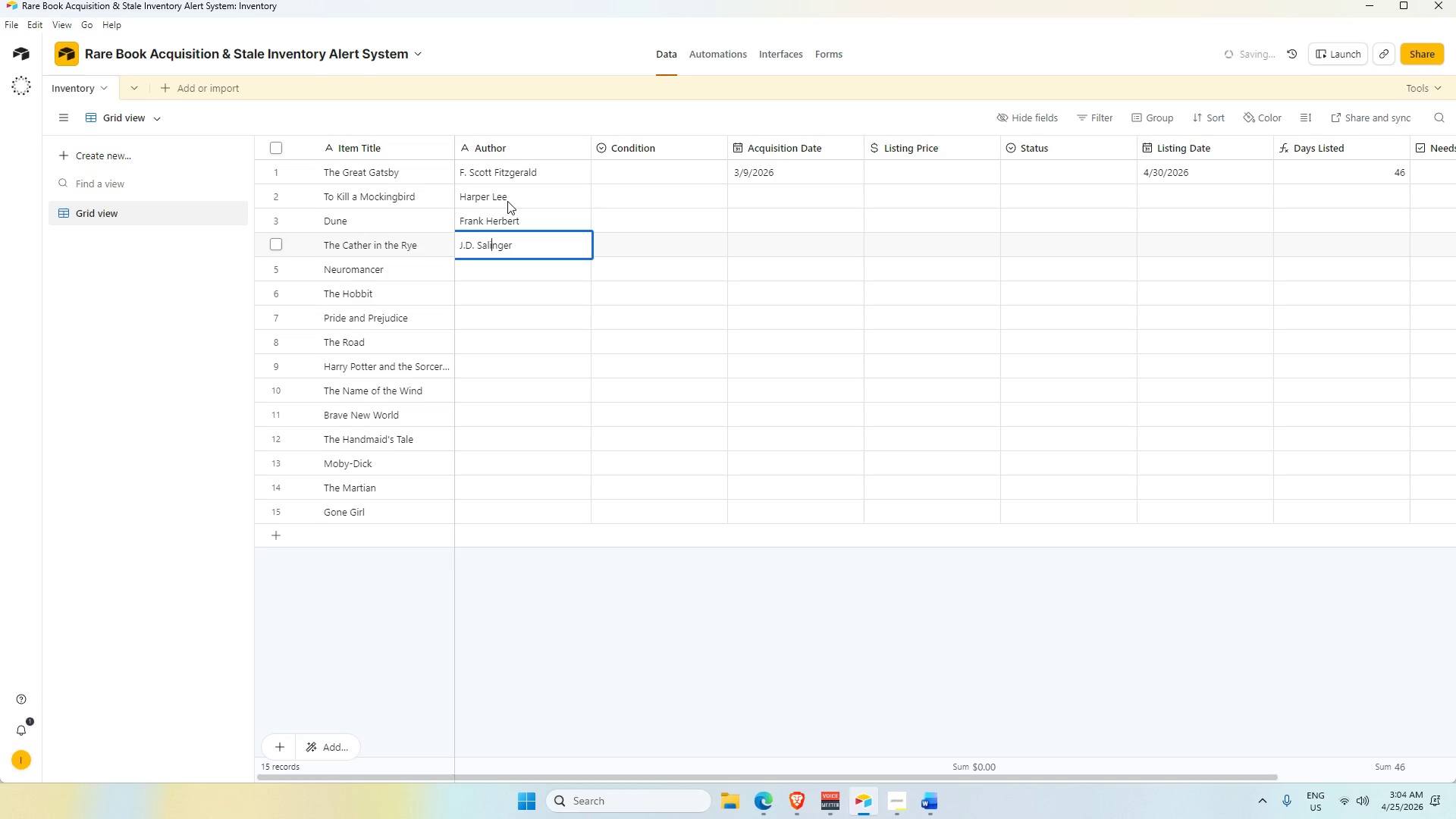 
hold_key(key=ArrowRight, duration=0.62)
 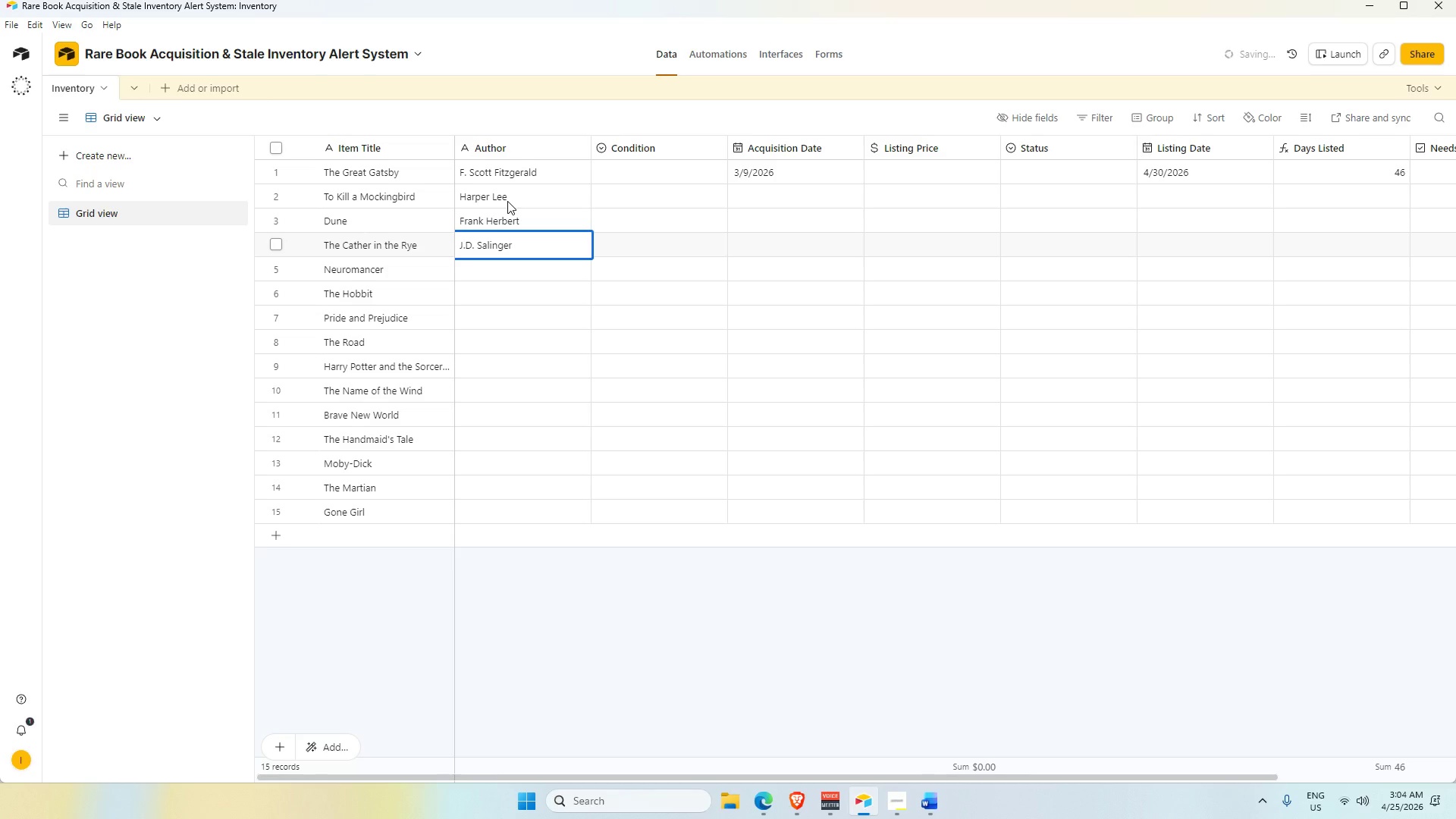 
key(Enter)
 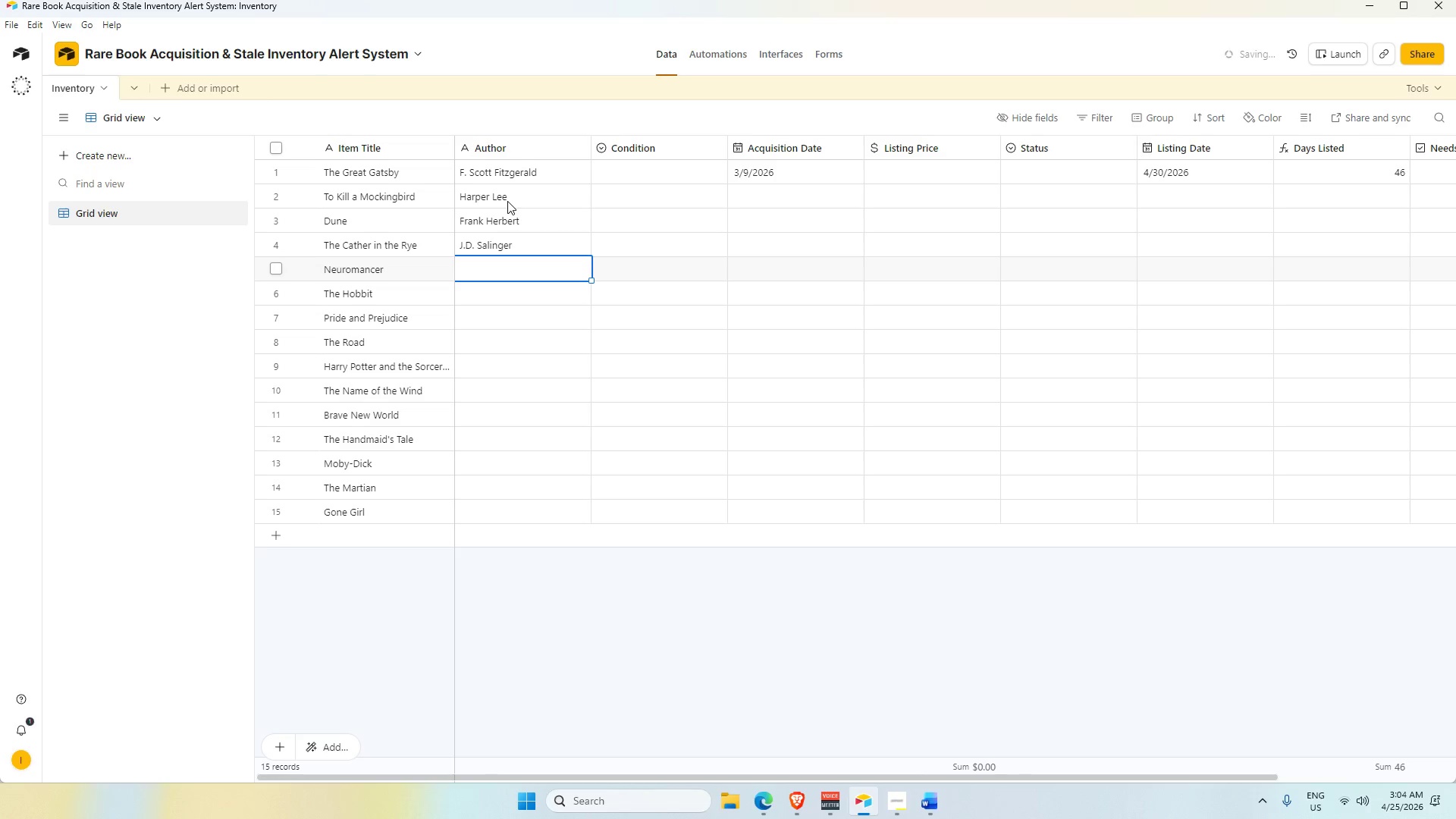 
type(William Gibson)
 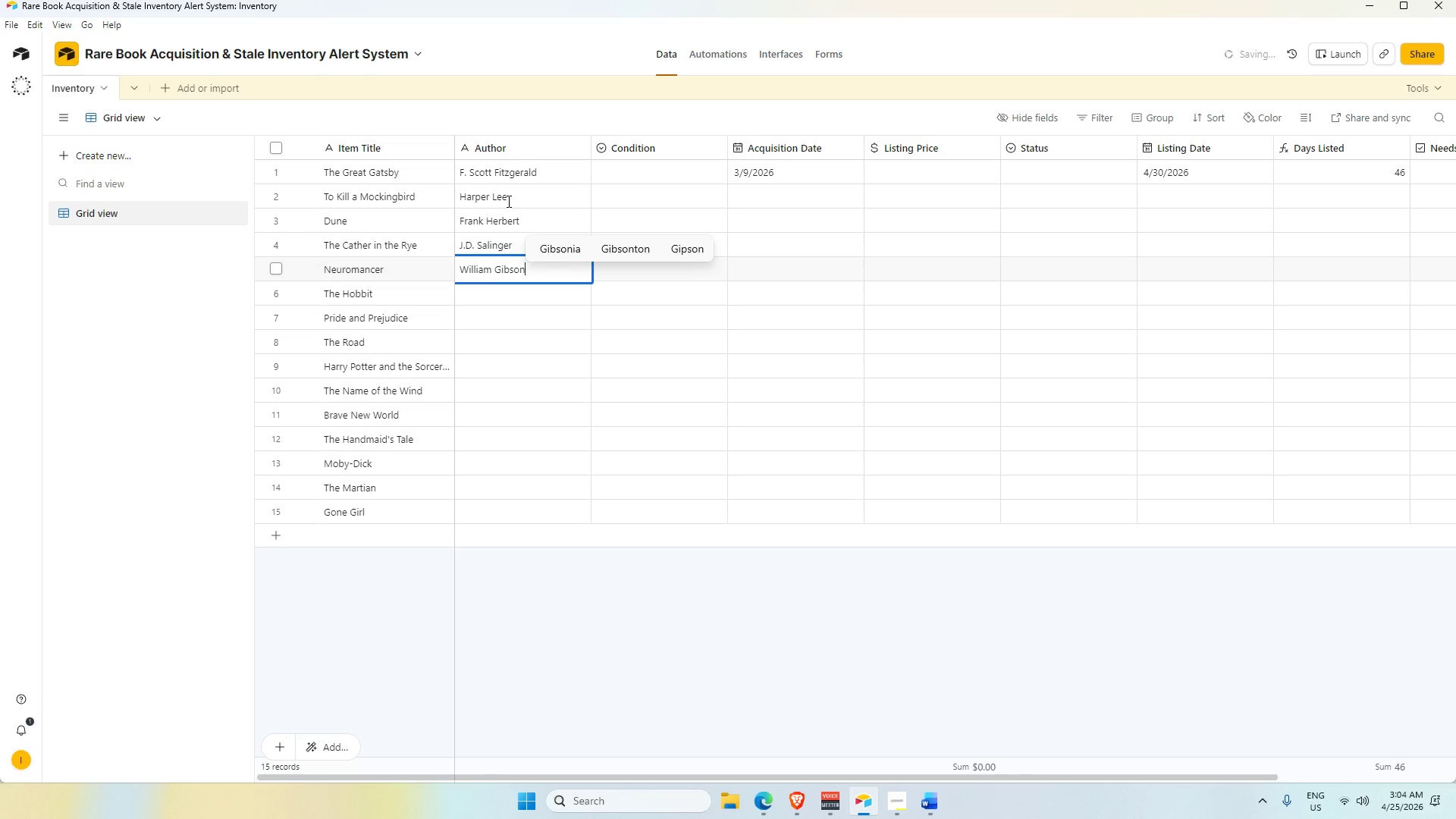 
key(Enter)
 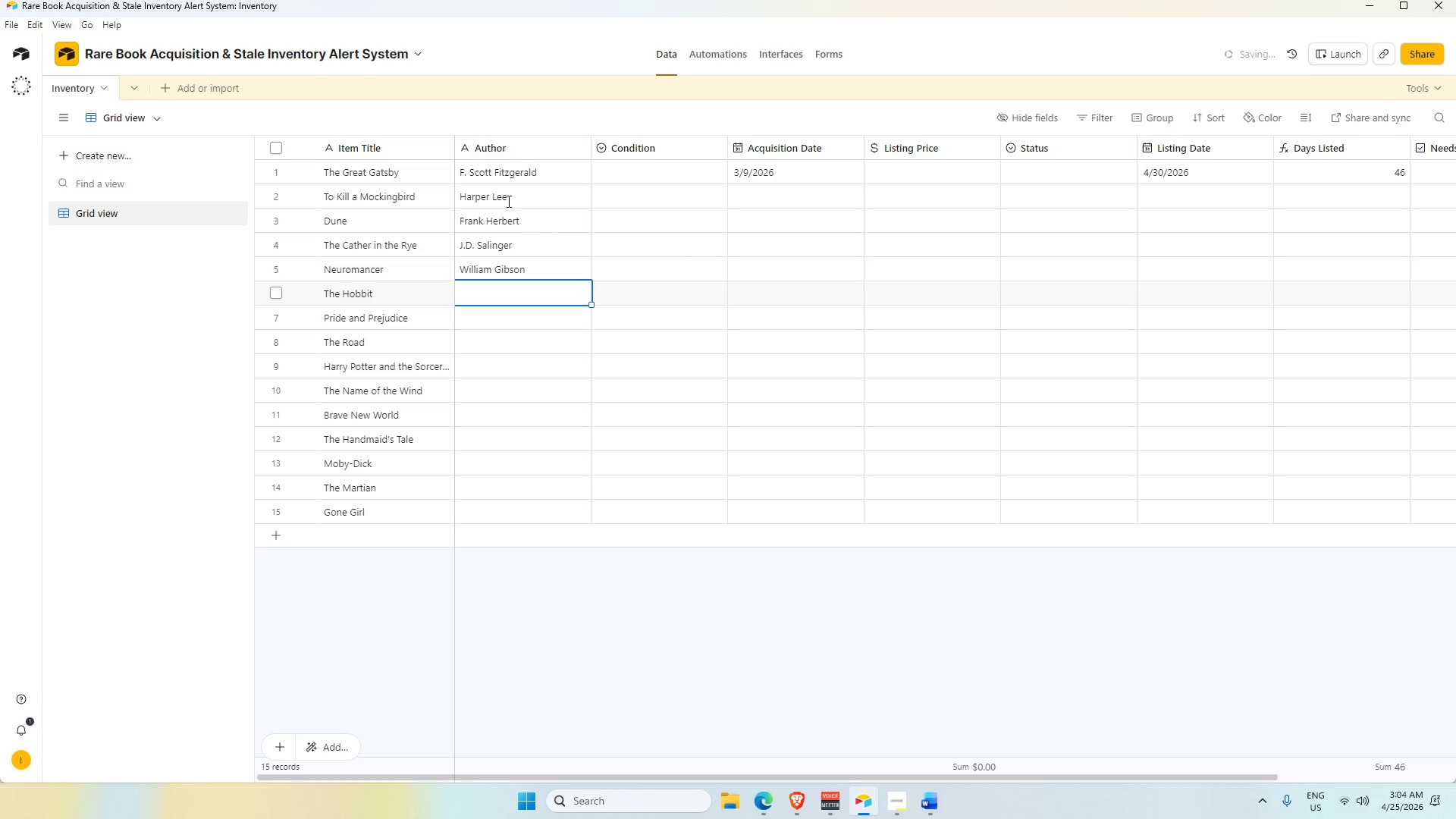 
type(J>)
key(Backspace)
type(.R.R. Tolkien)
 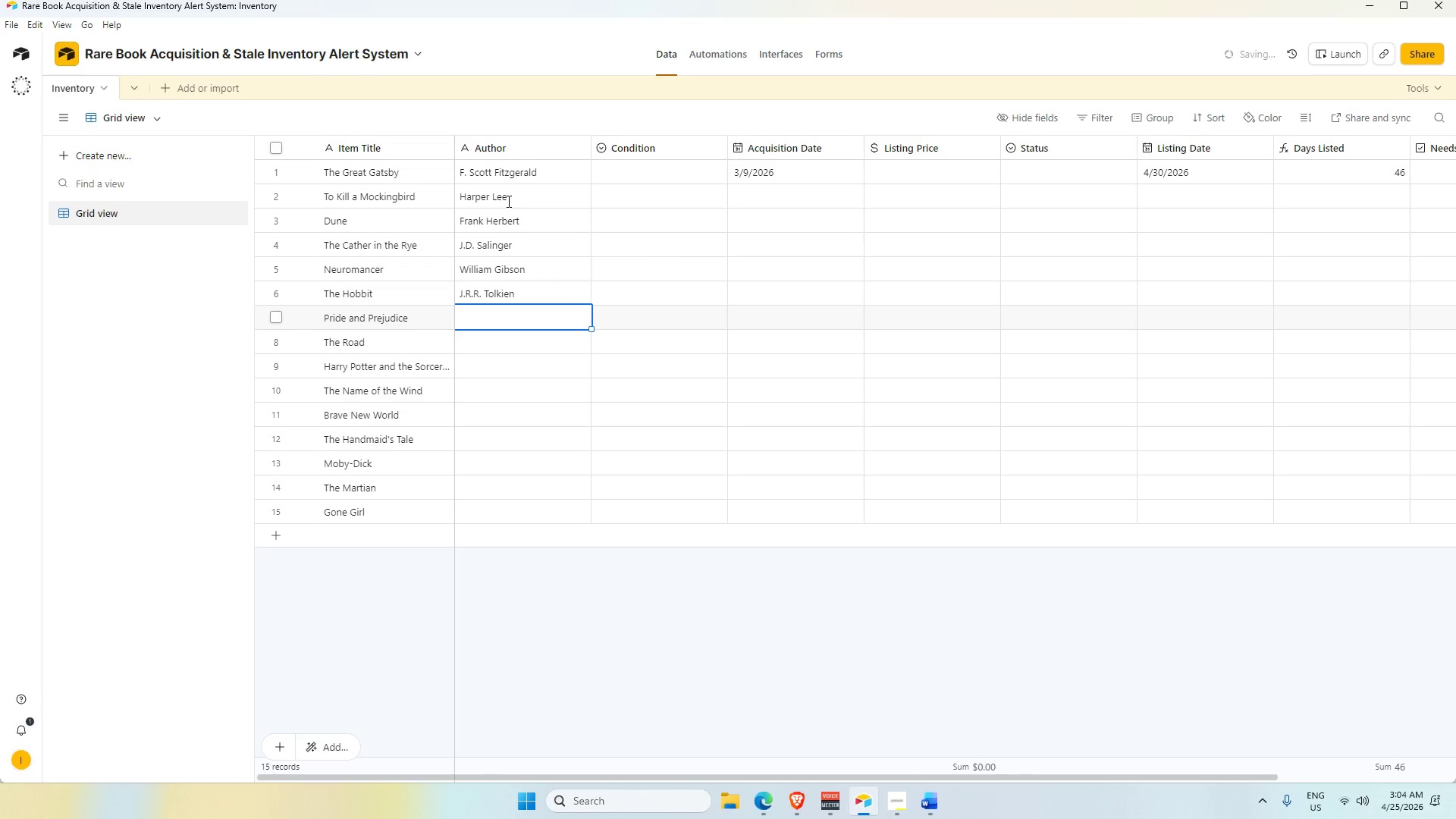 
 